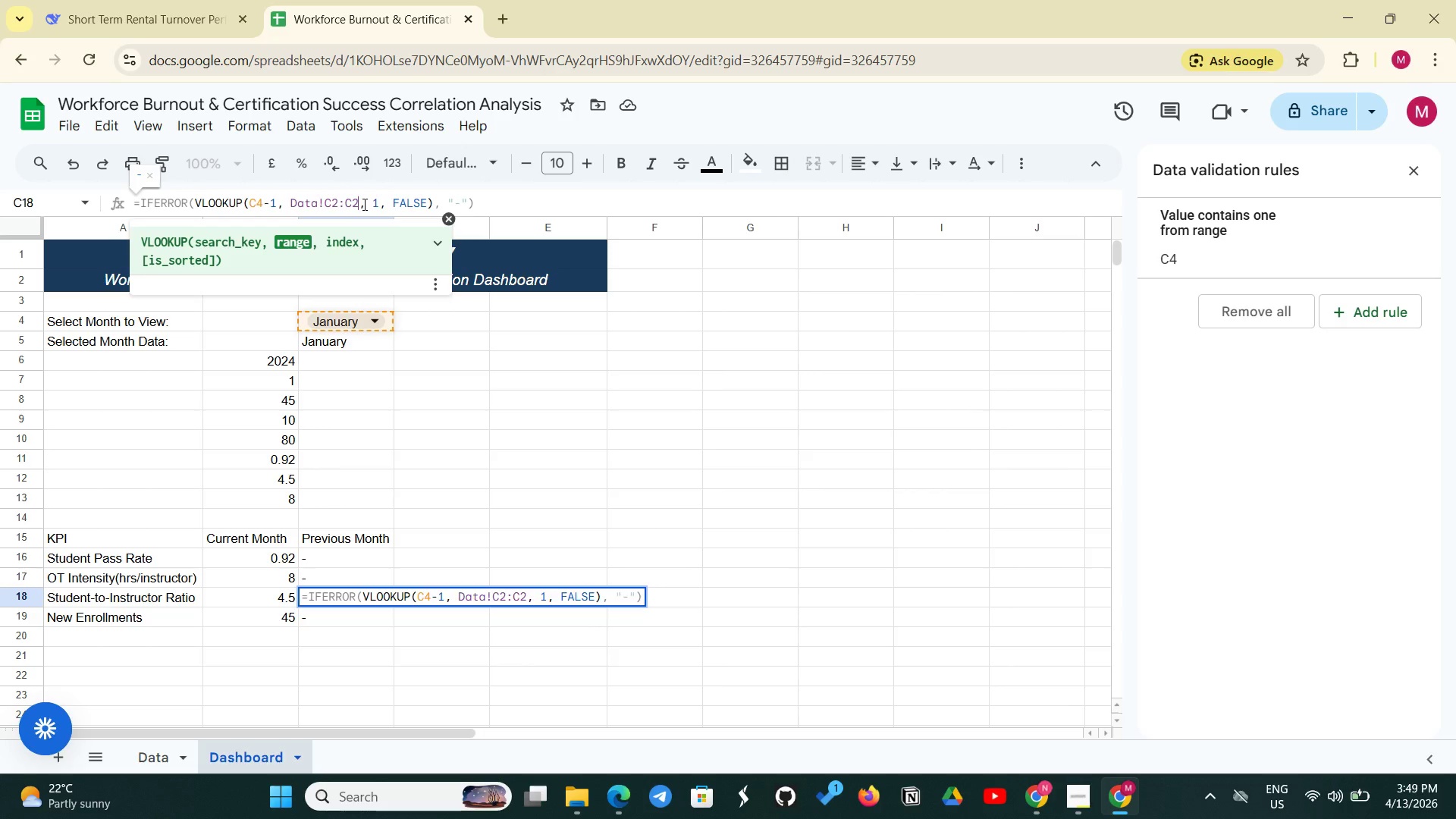 
key(5)
 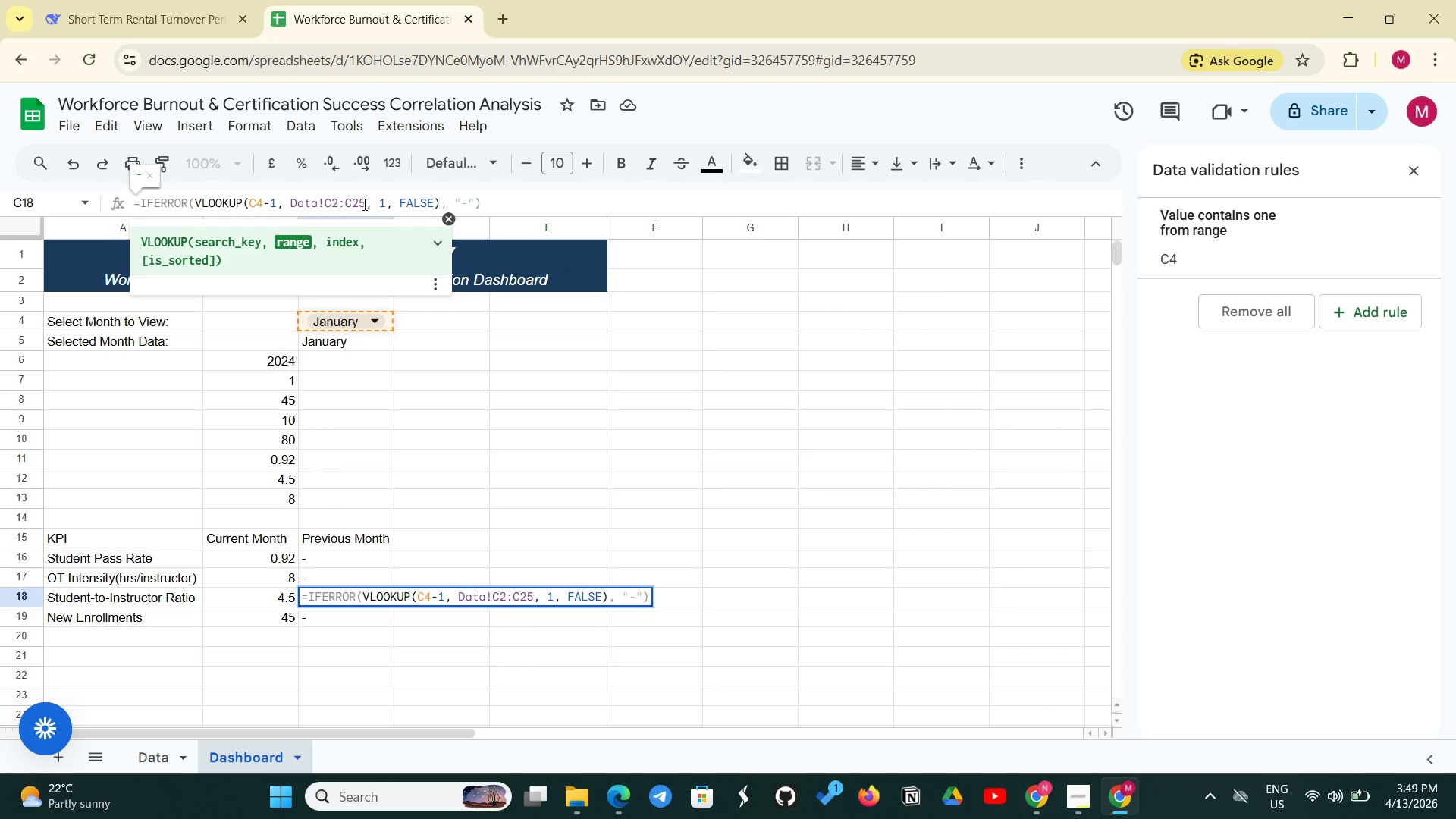 
key(Enter)
 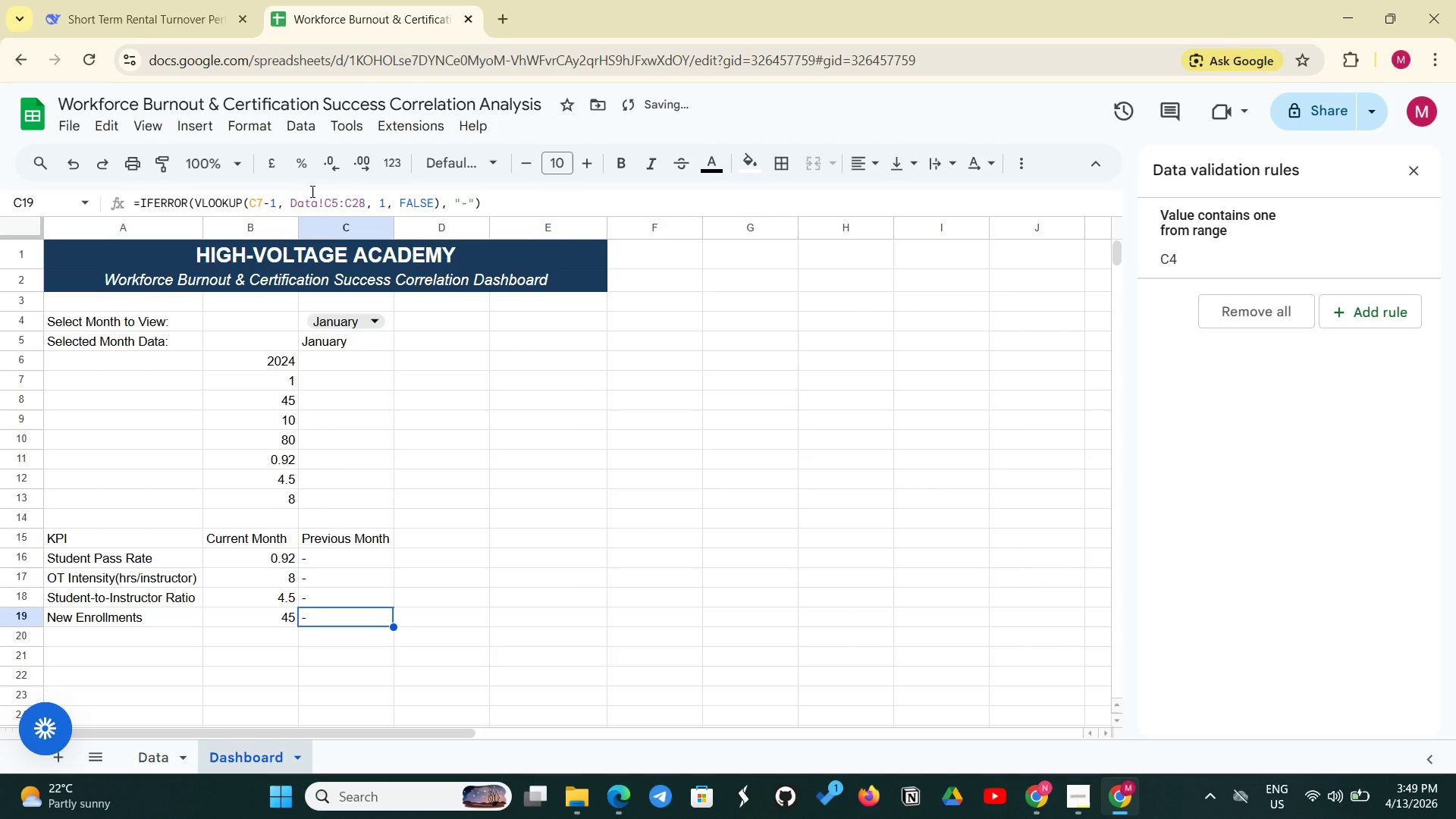 
left_click([265, 202])
 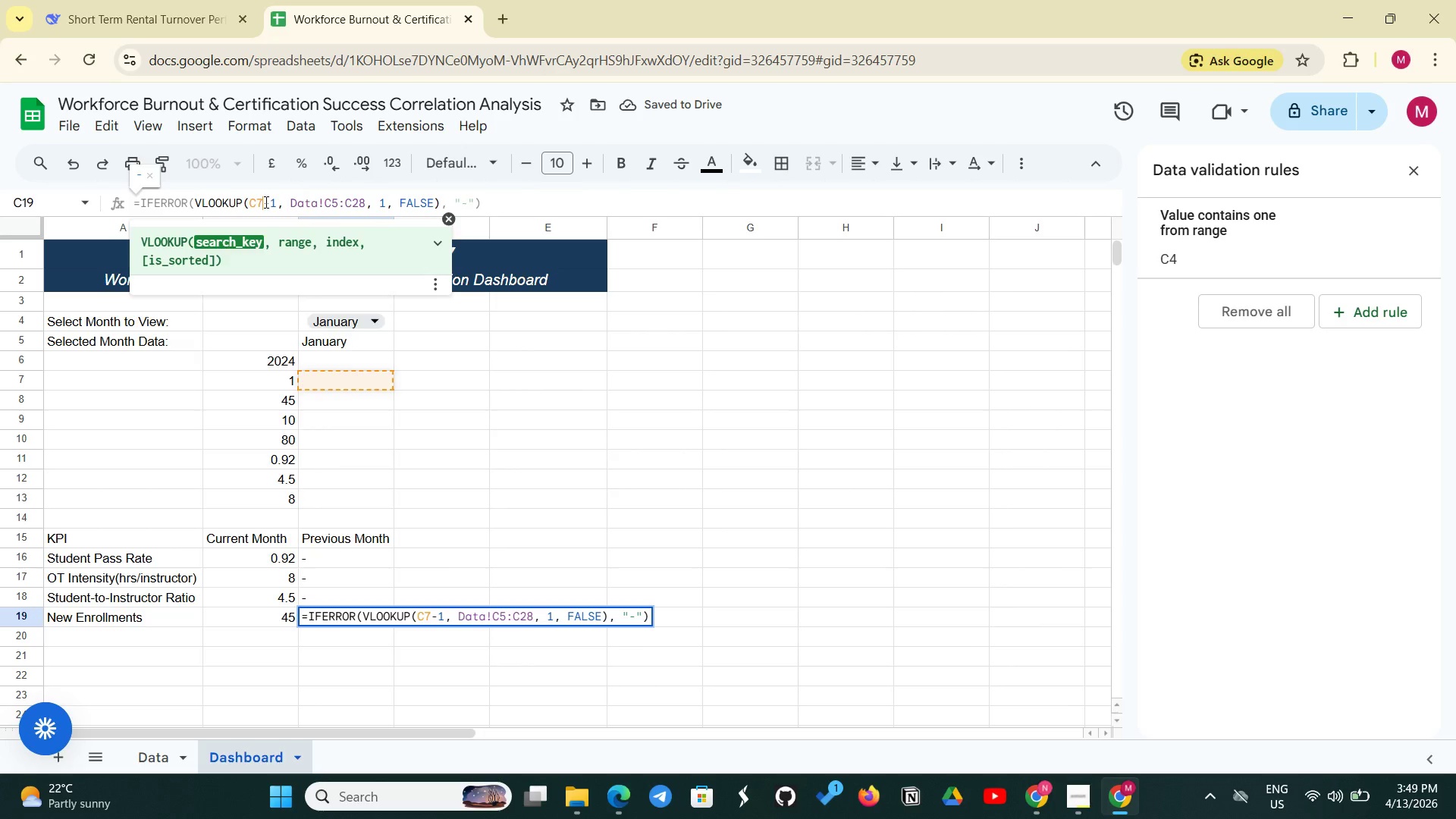 
key(Backspace)
 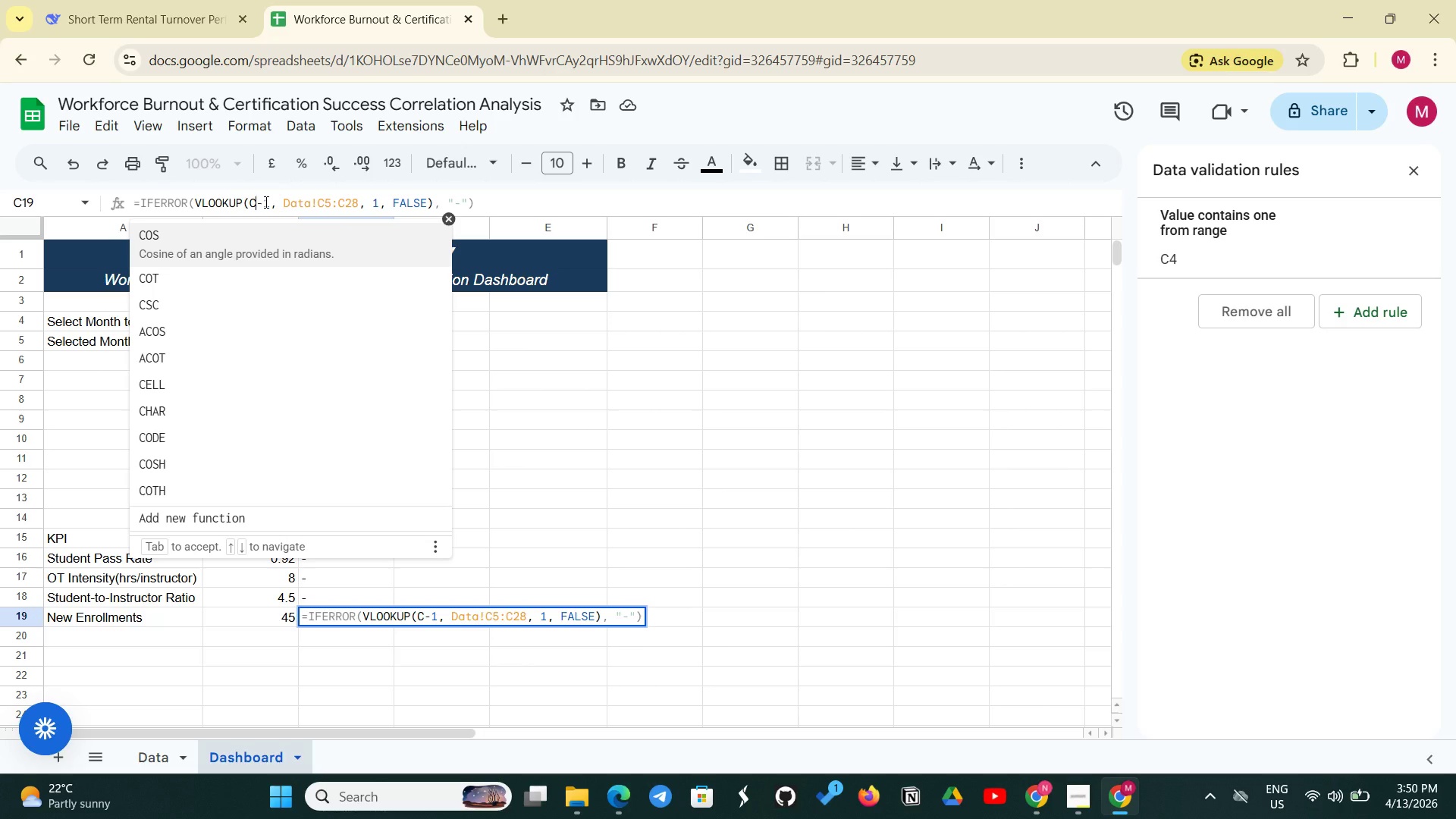 
key(2)
 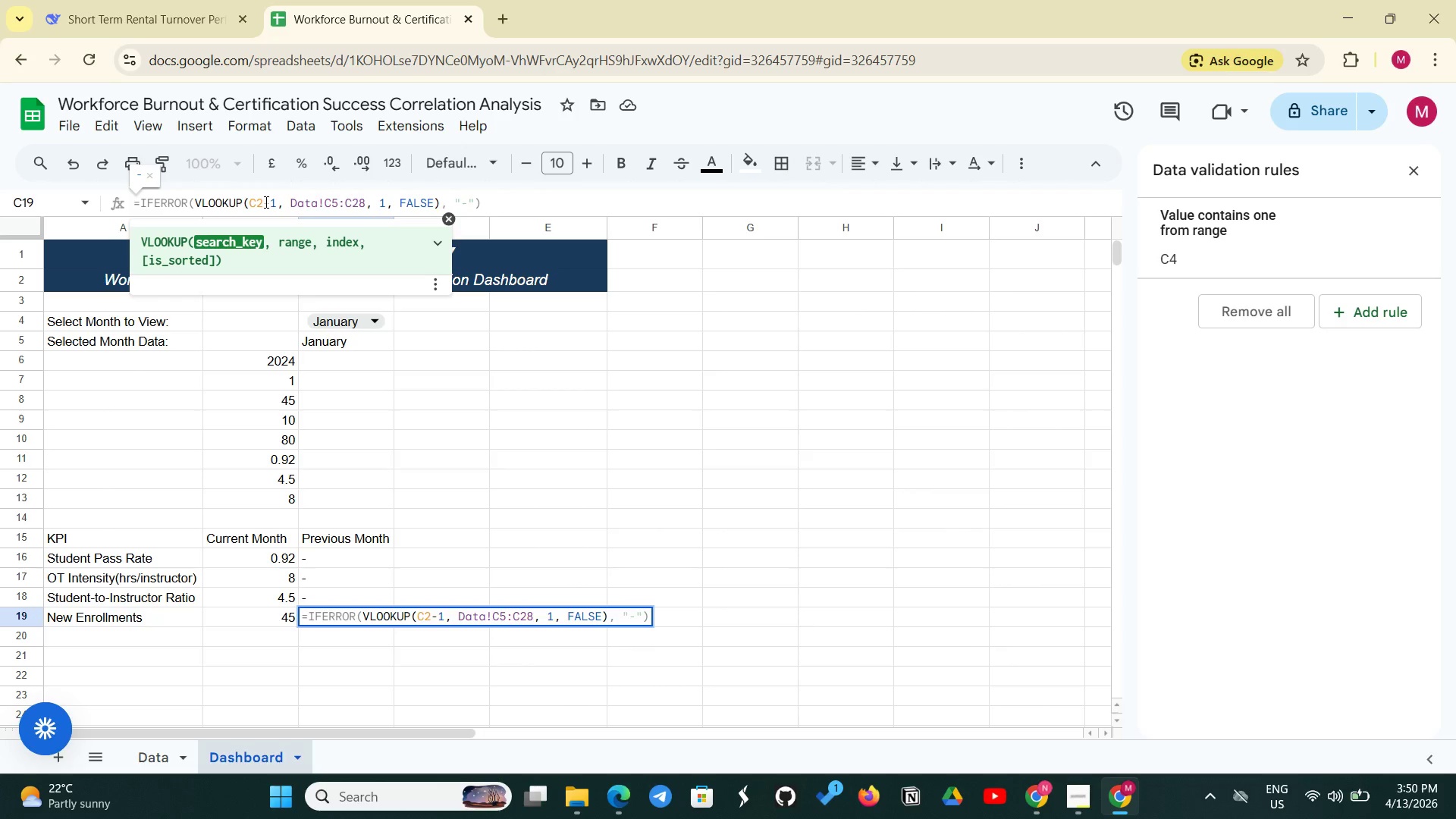 
key(Backspace)
 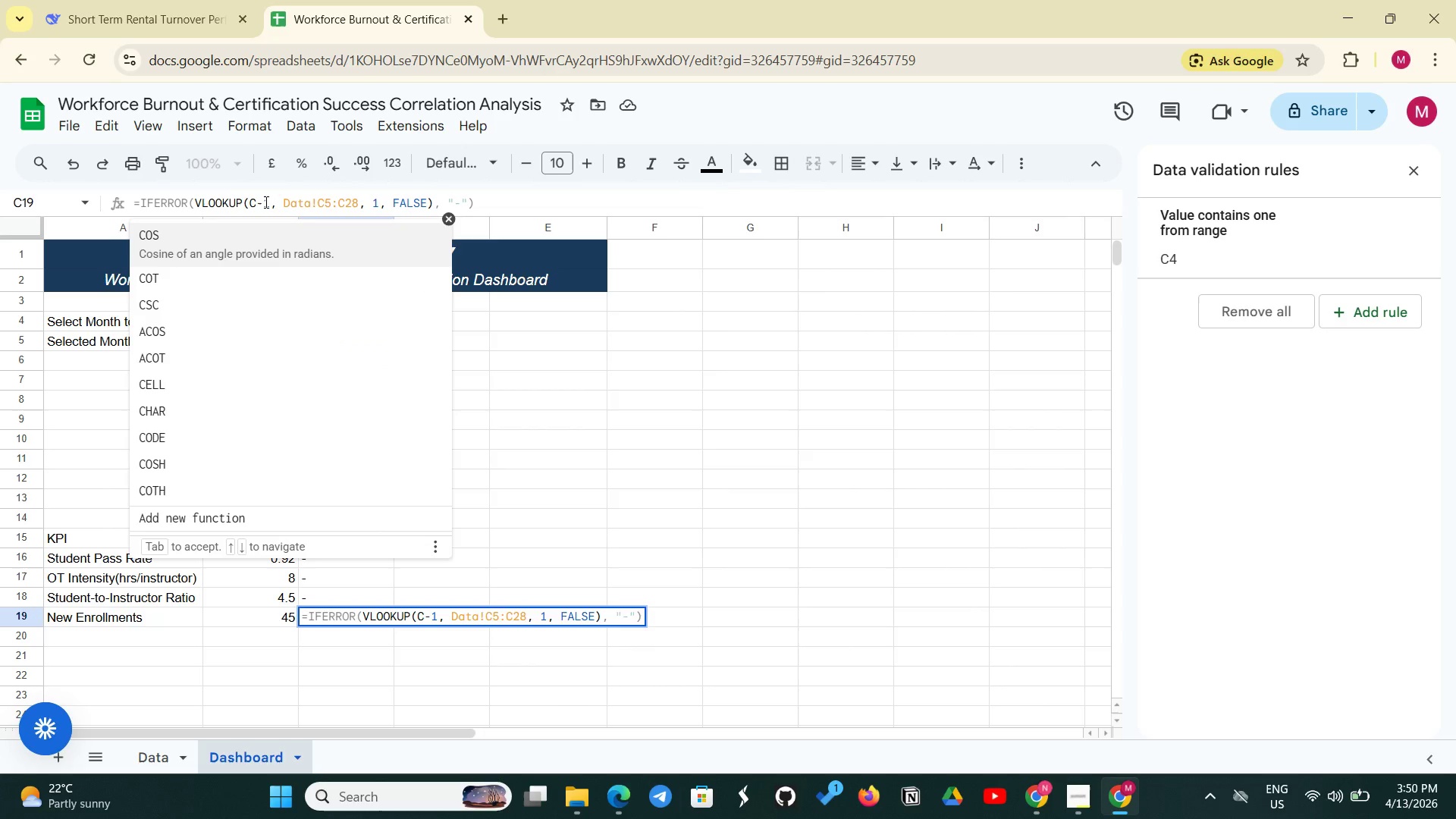 
key(4)
 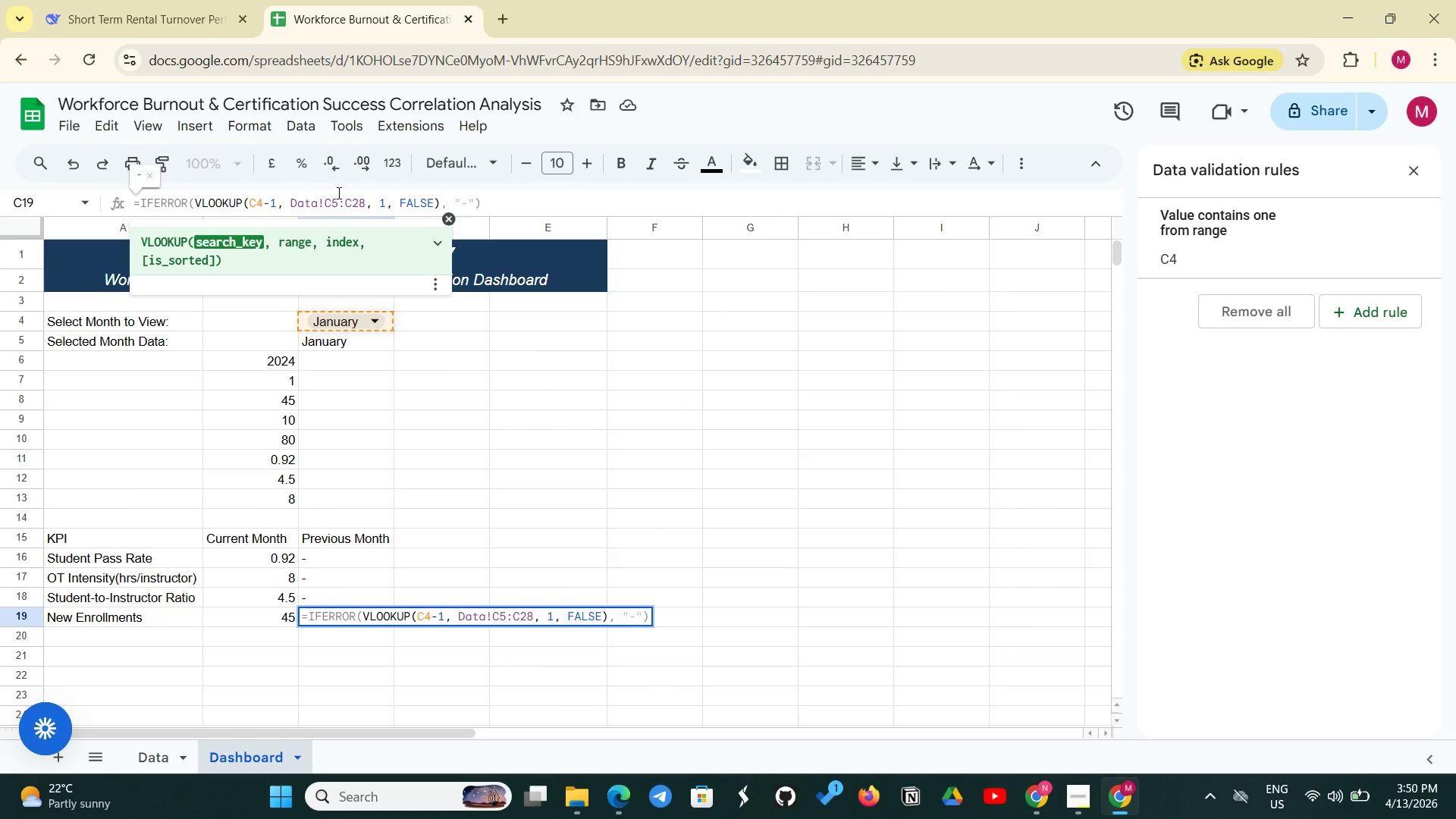 
left_click([336, 204])
 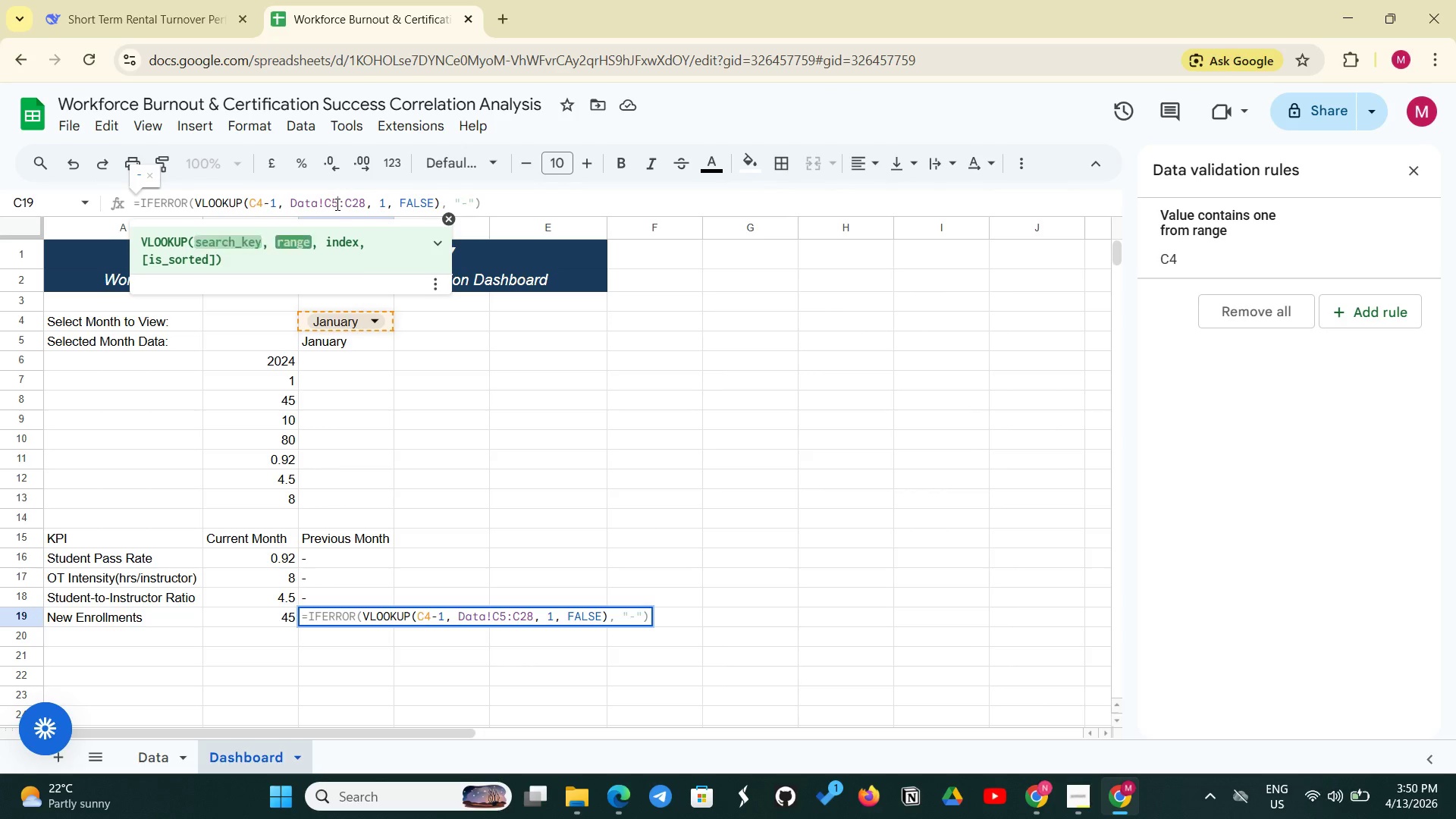 
key(Backspace)
 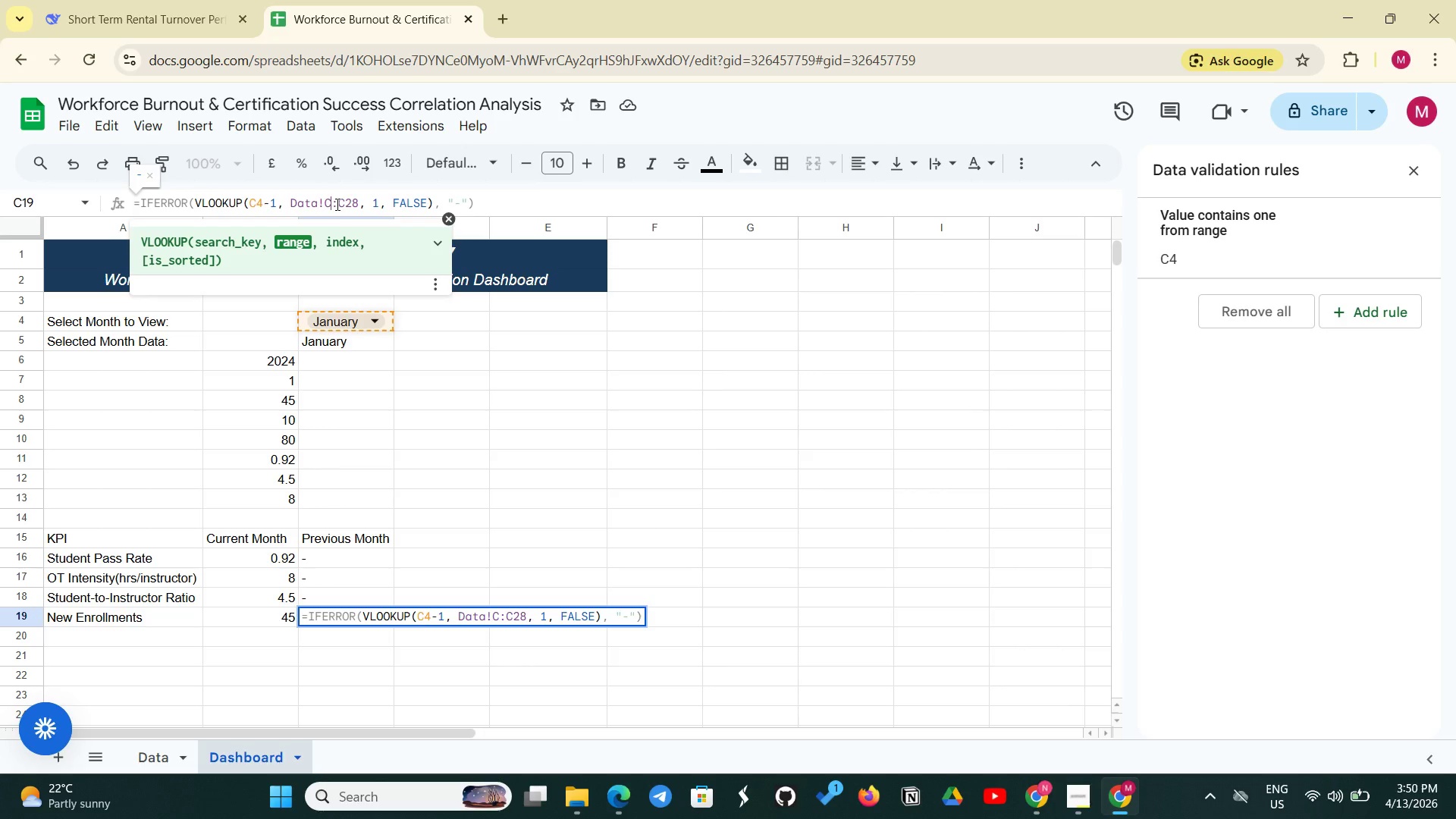 
key(2)
 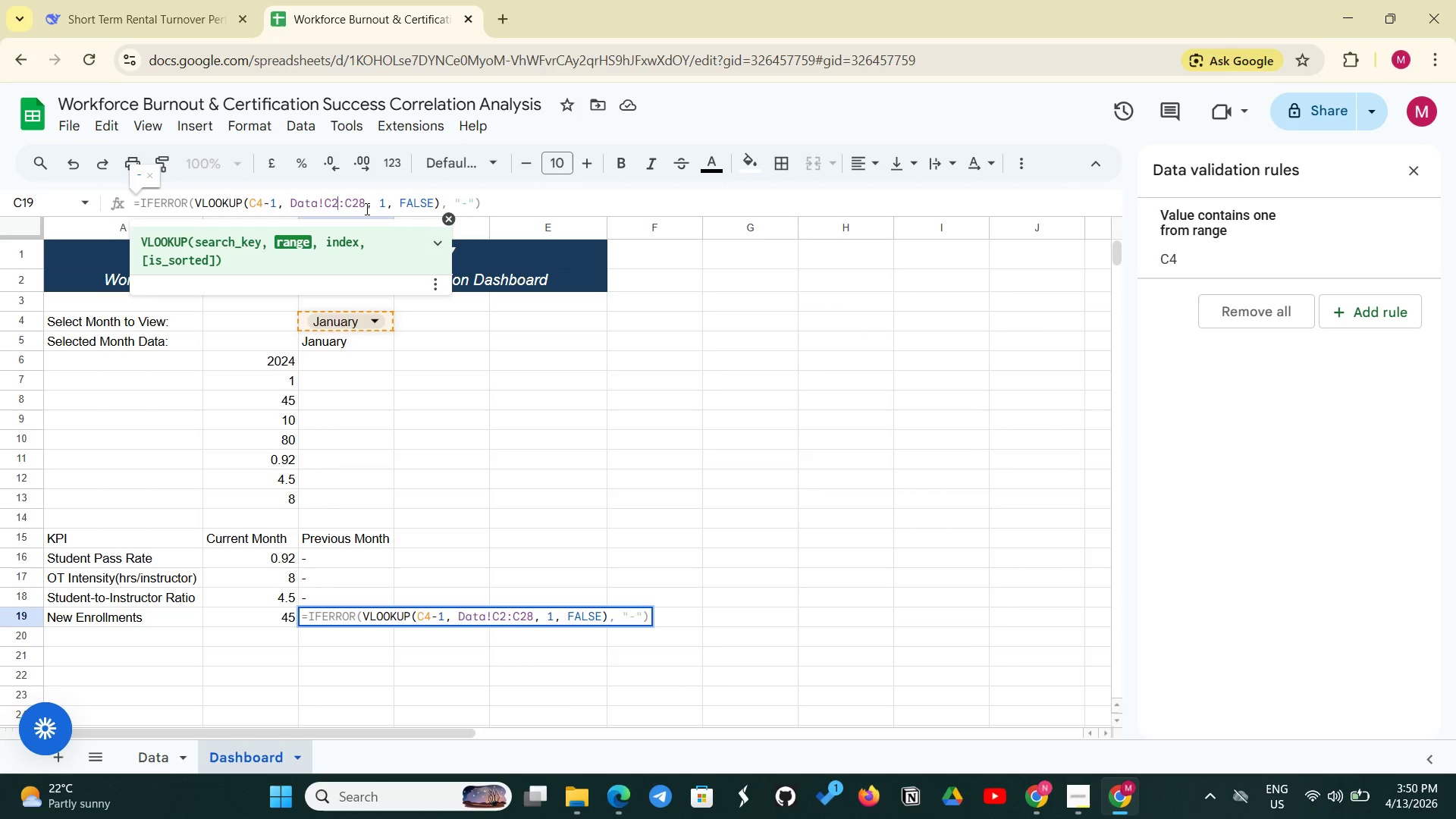 
left_click([366, 209])
 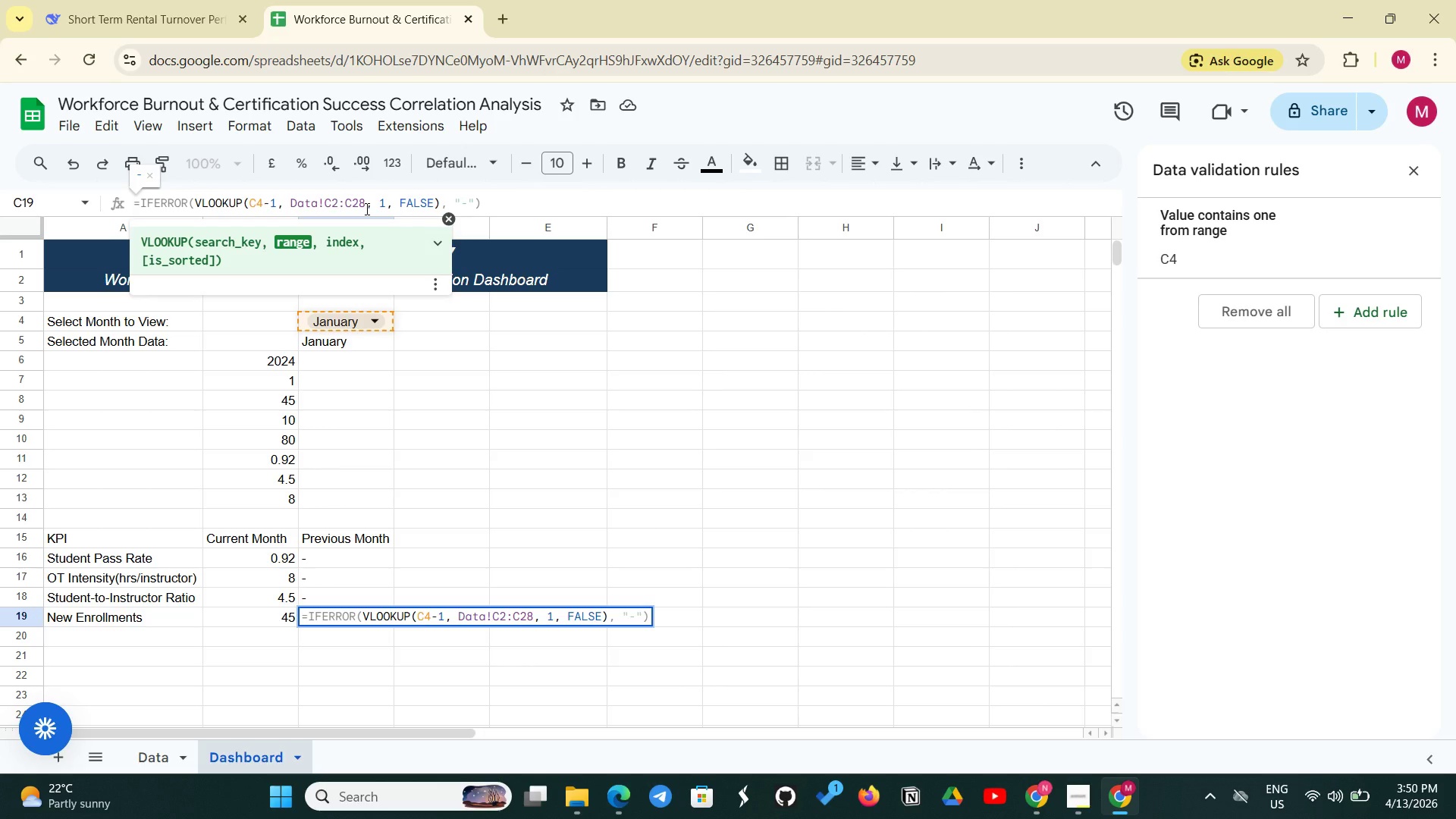 
key(Backspace)
 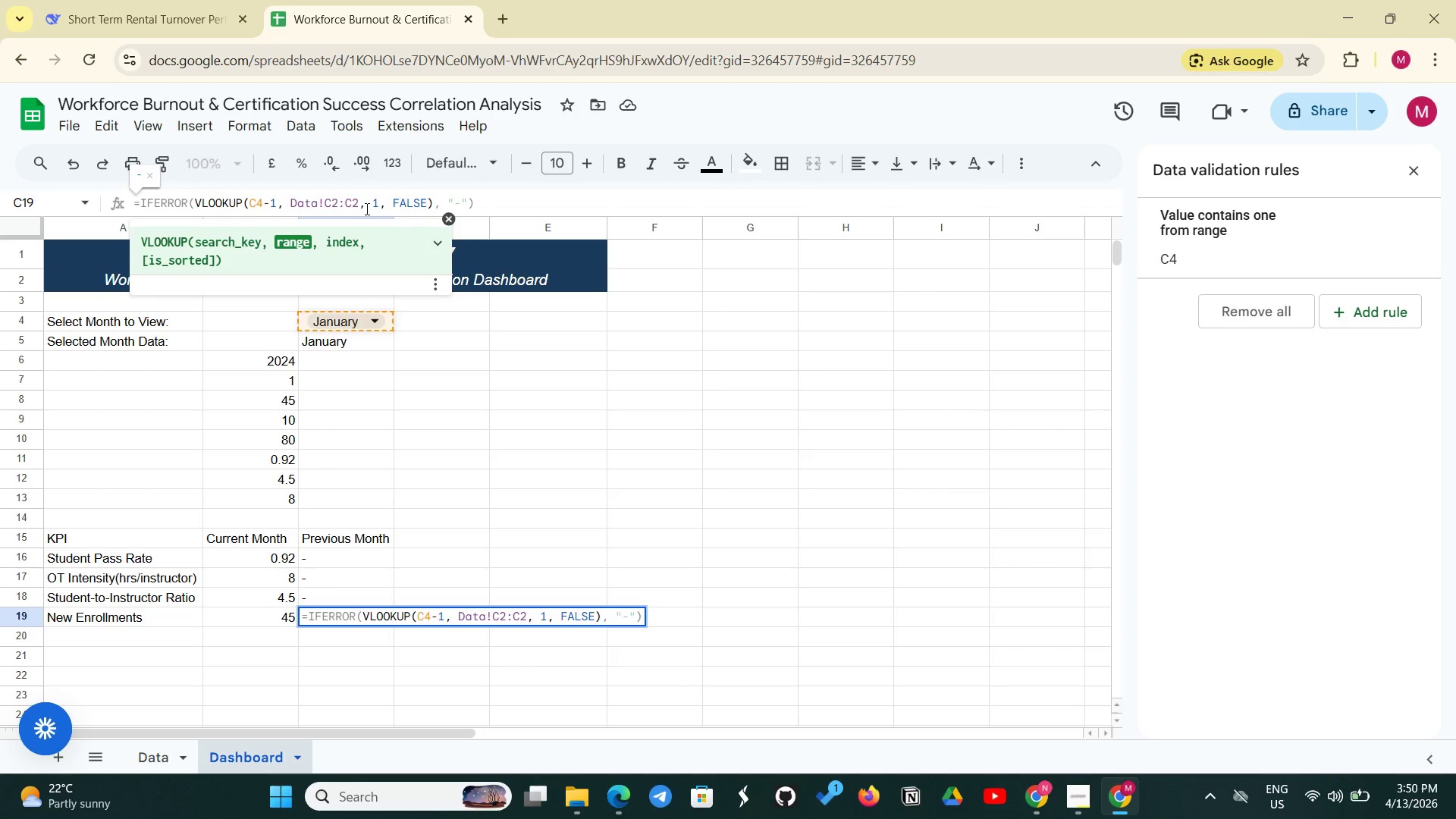 
key(5)
 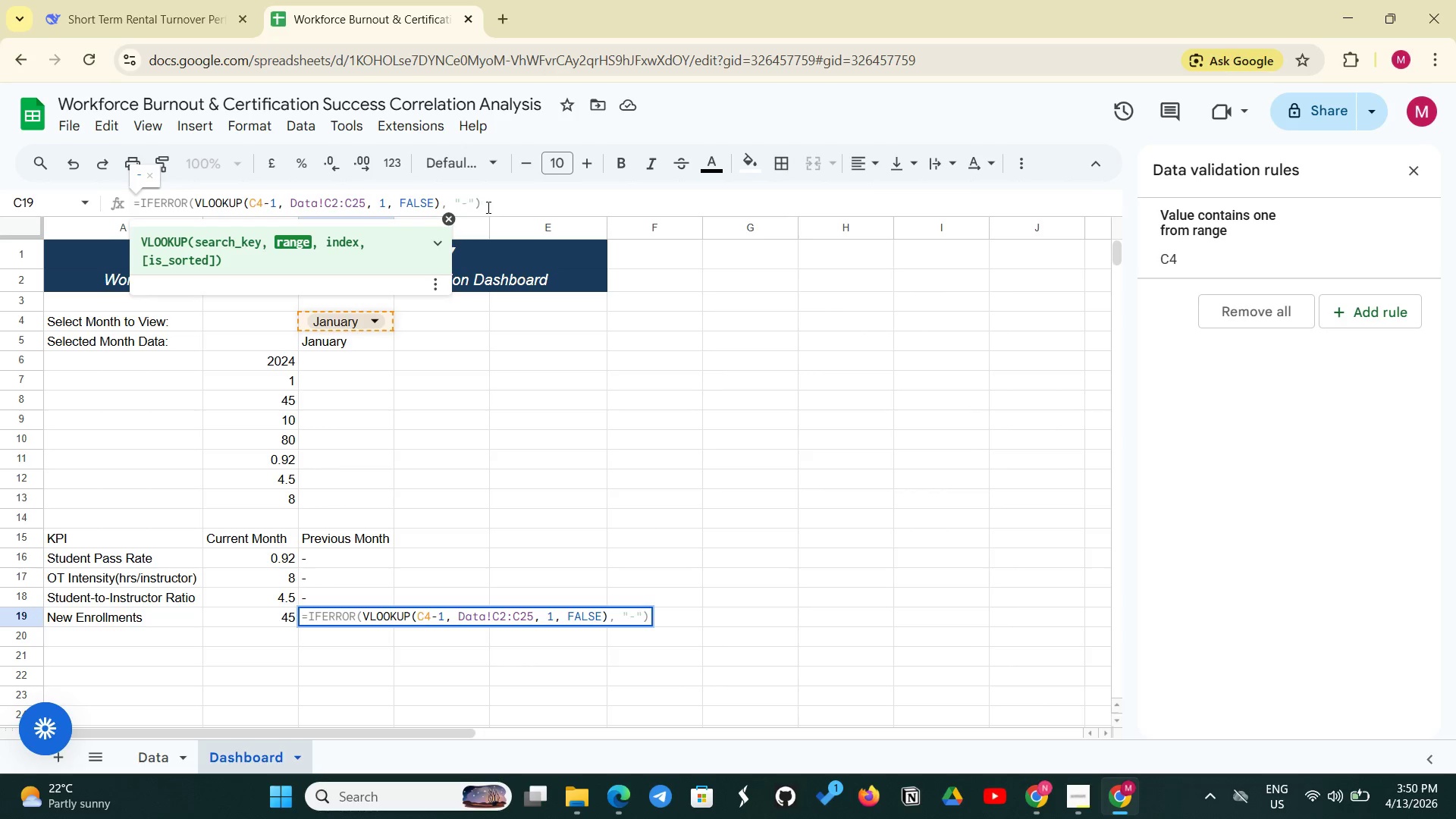 
left_click([497, 206])
 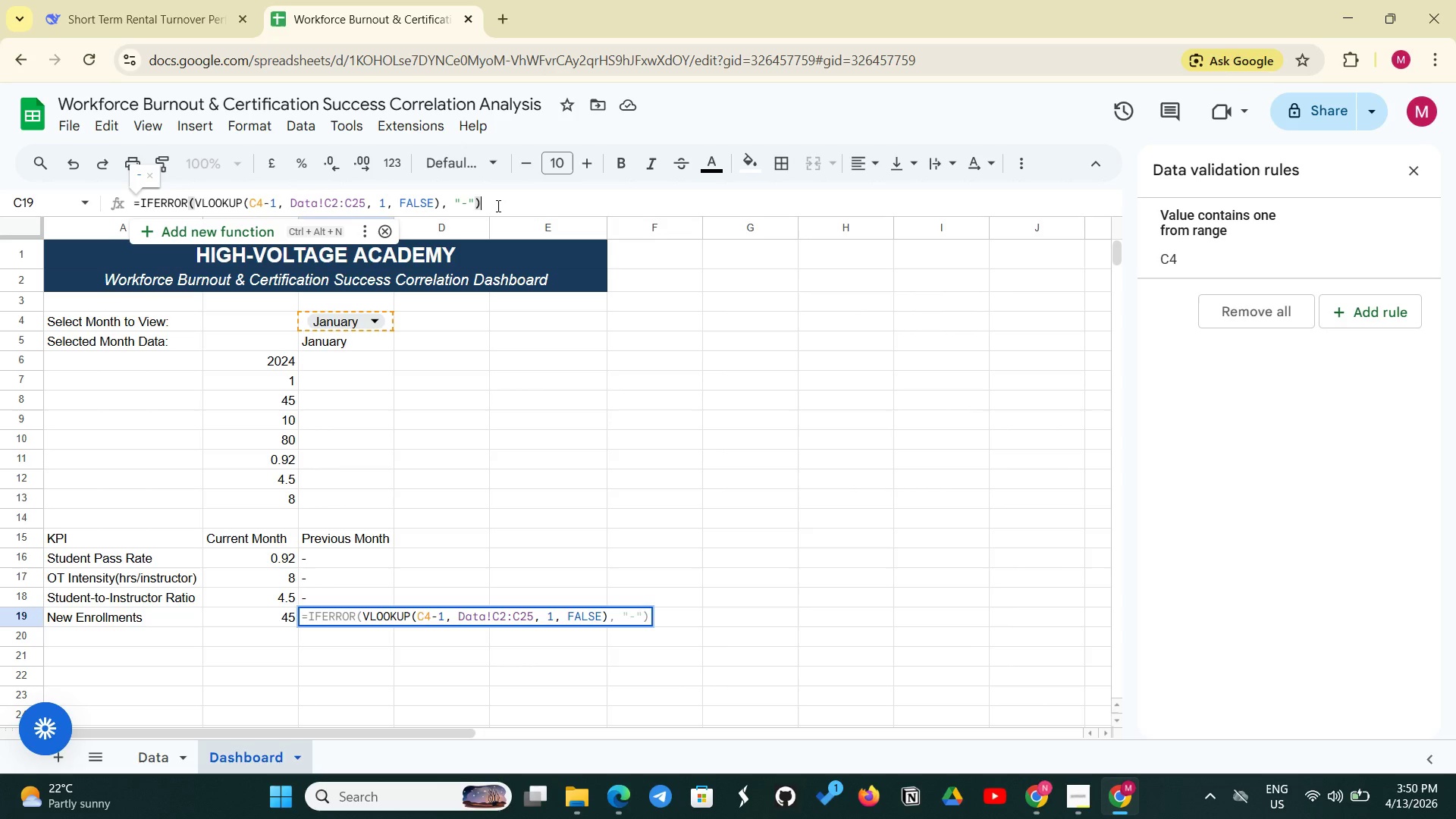 
key(Enter)
 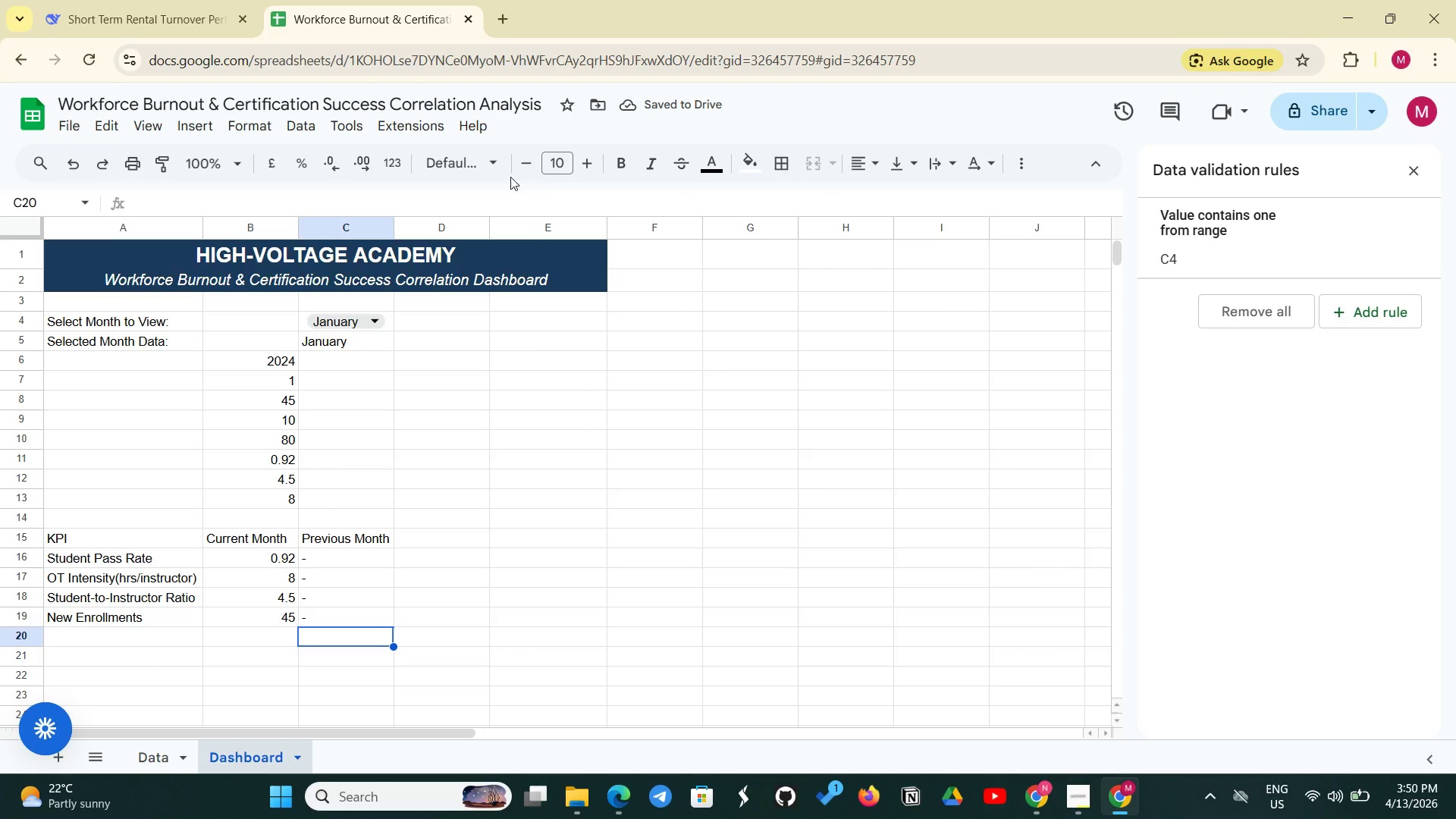 
wait(5.28)
 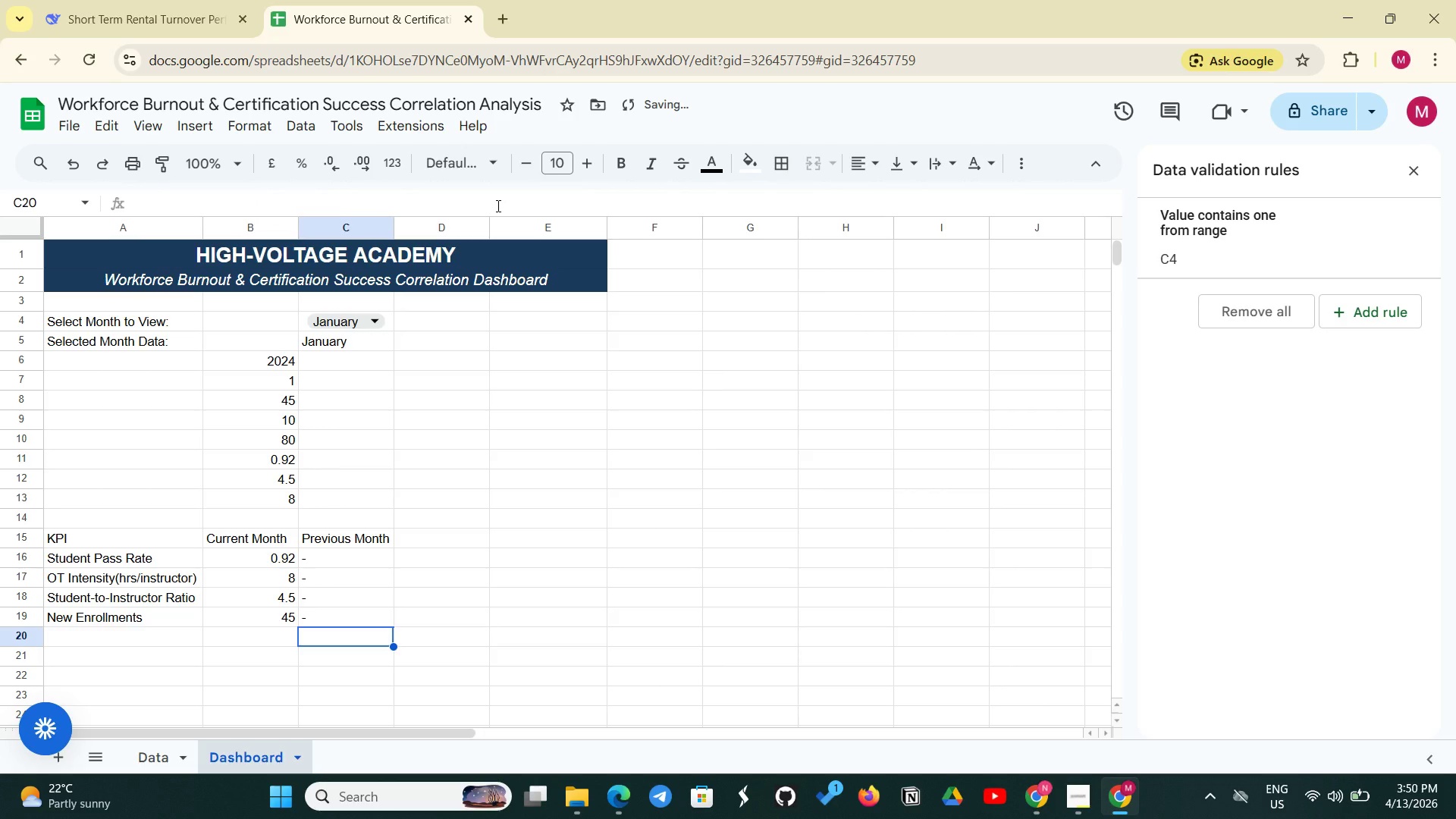 
left_click([427, 539])
 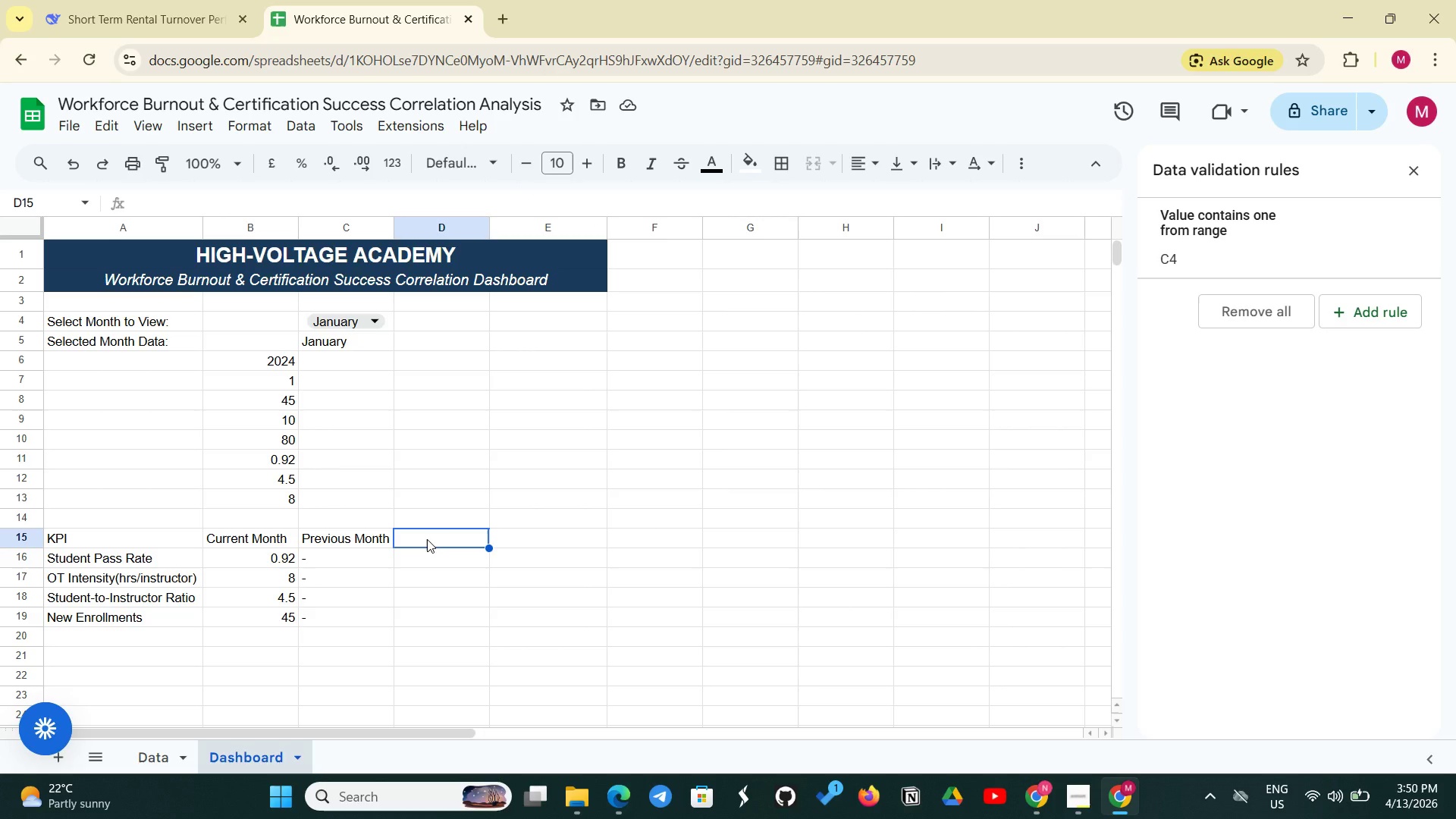 
type(Change)
 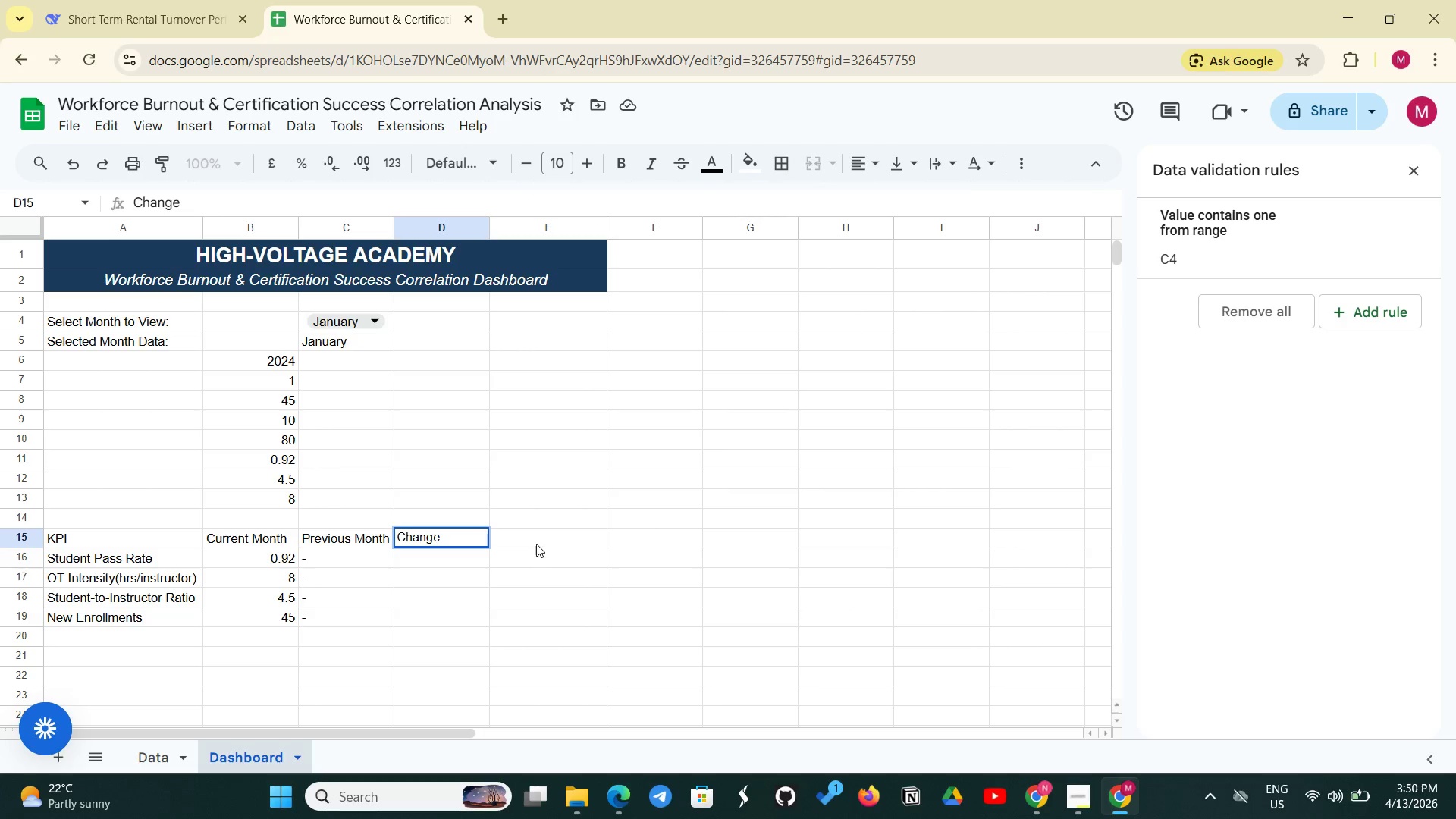 
left_click([536, 543])
 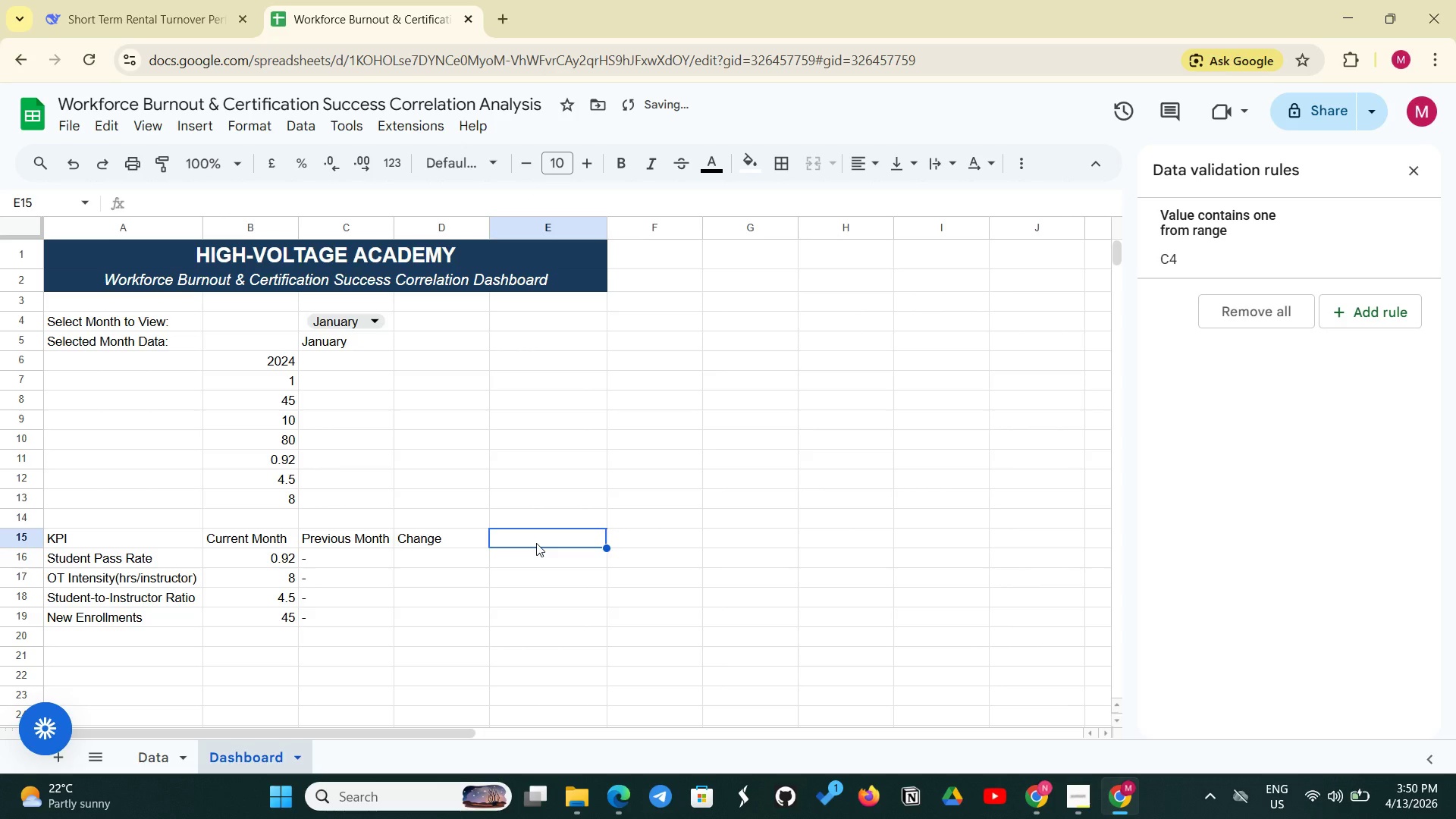 
type(Trend)
 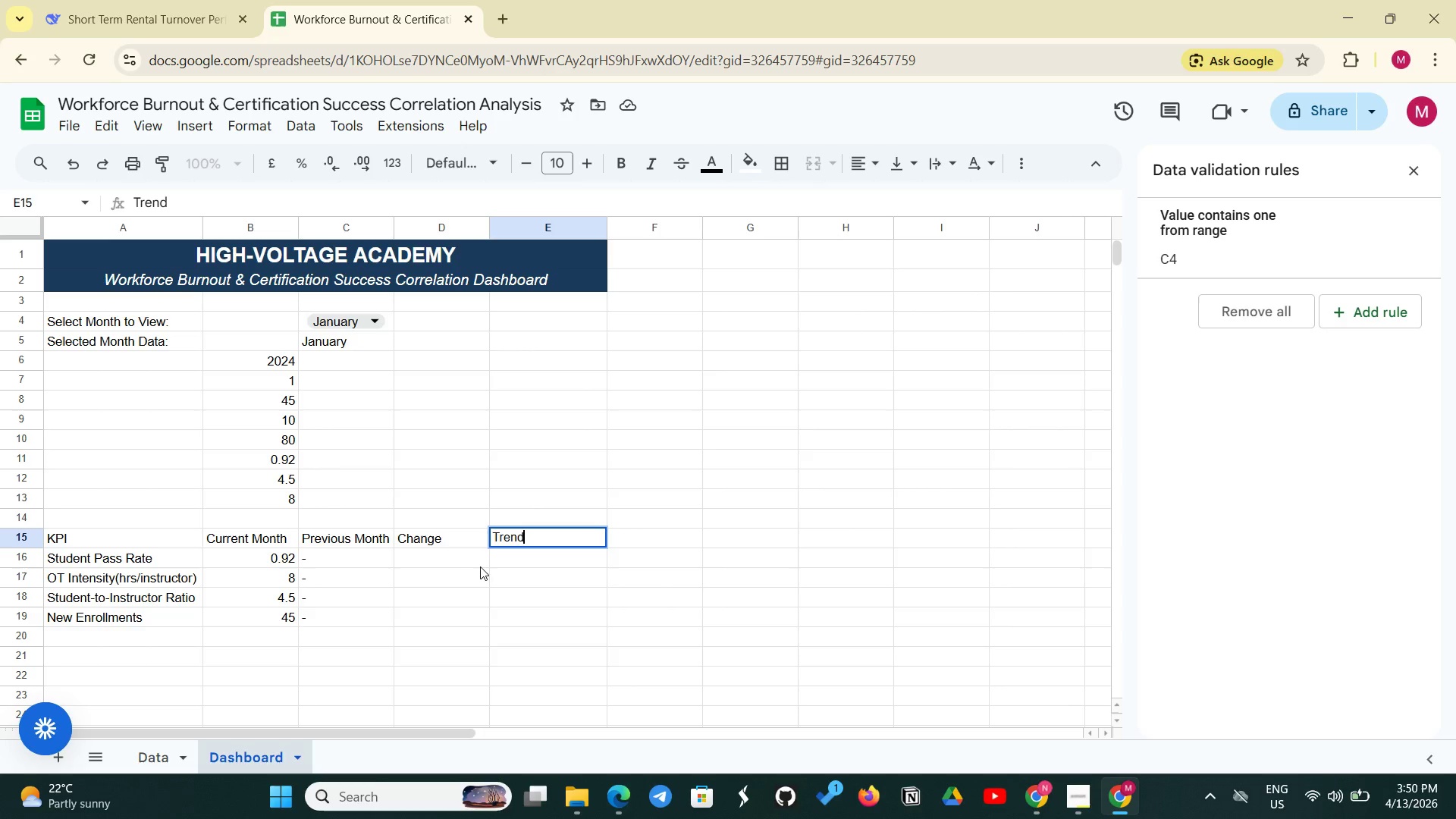 
left_click([469, 562])
 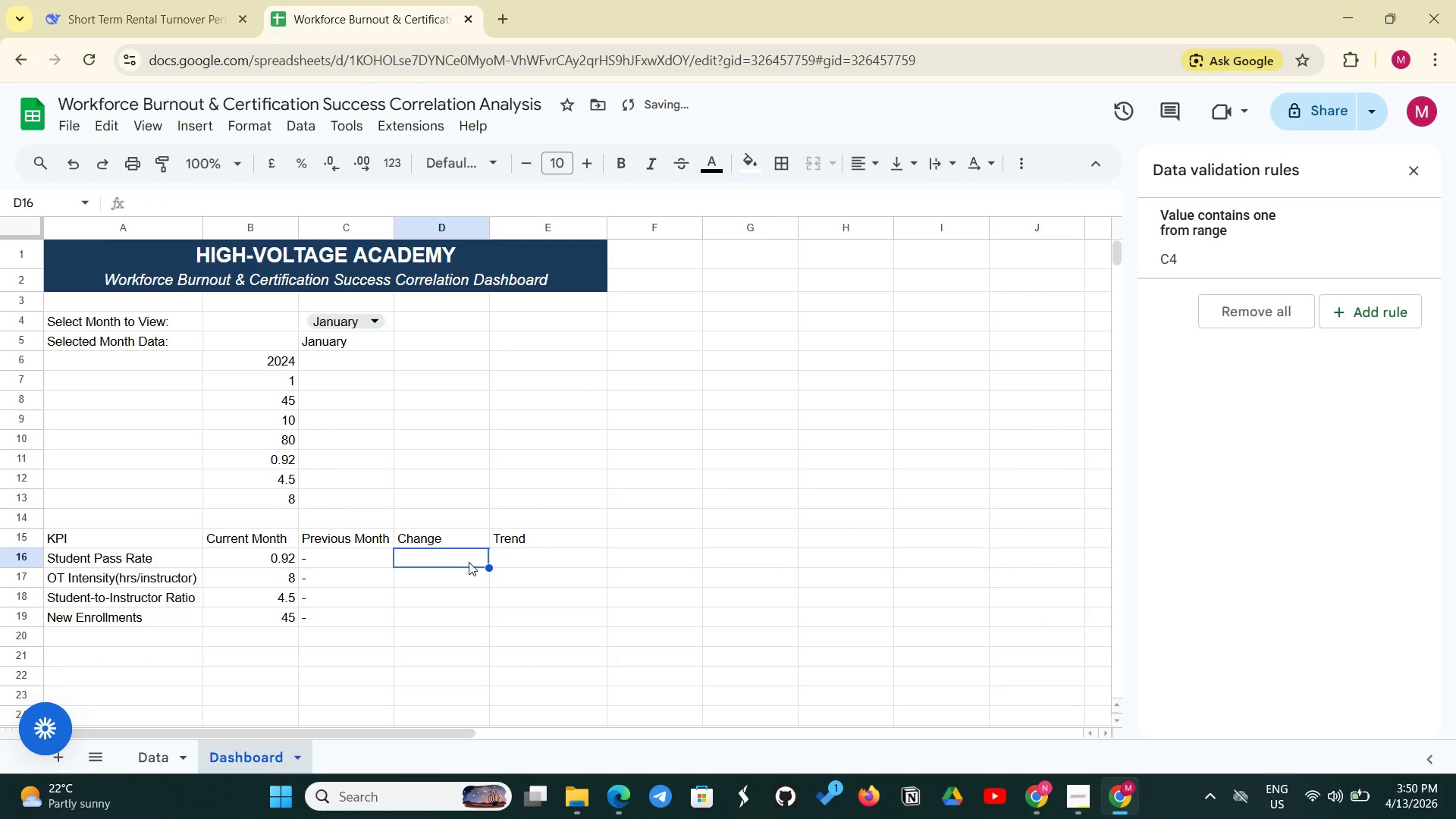 
type(=IF(AND(B16)
 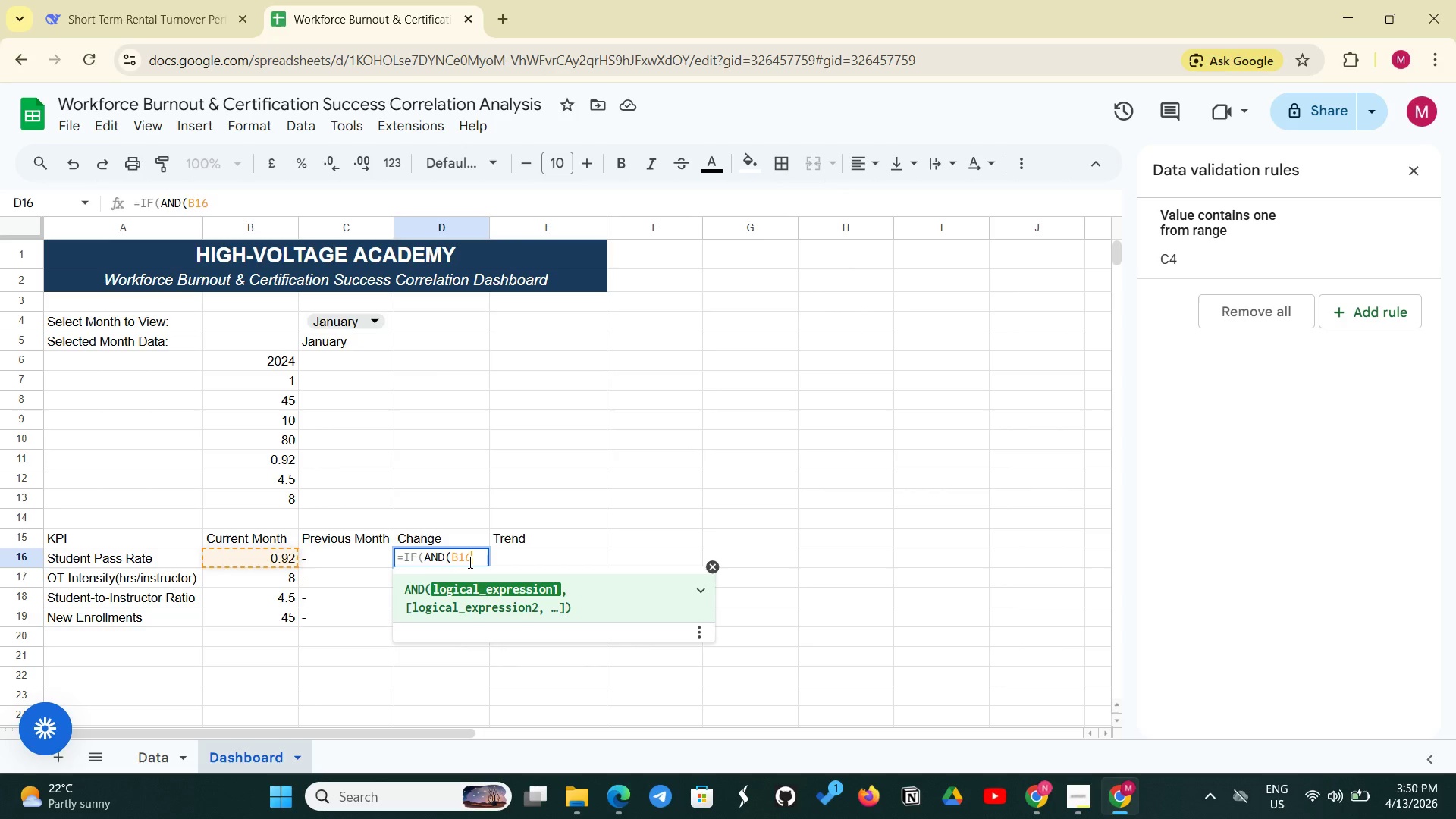 
key(Shift+Comma)
 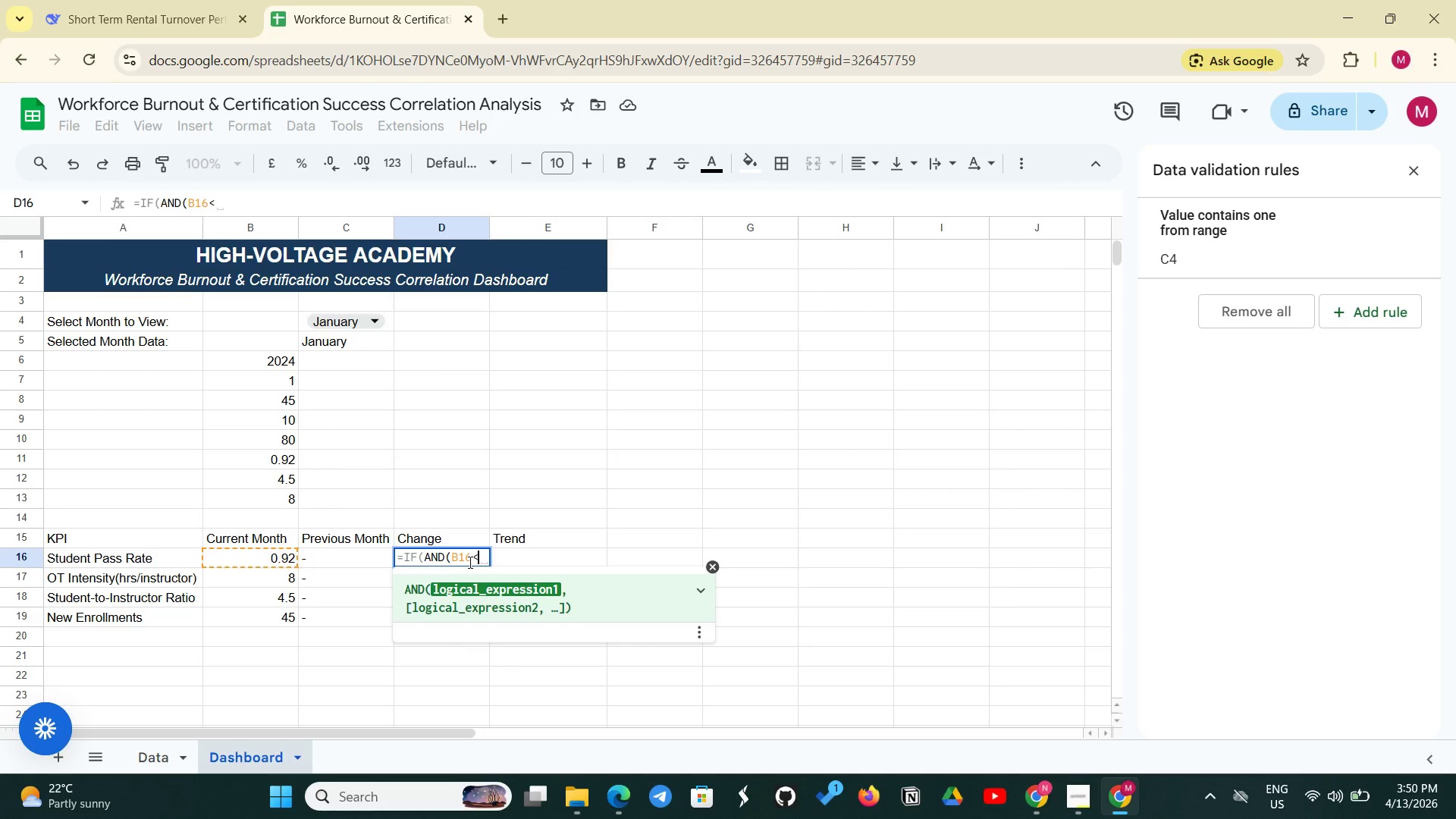 
key(Shift+Period)
 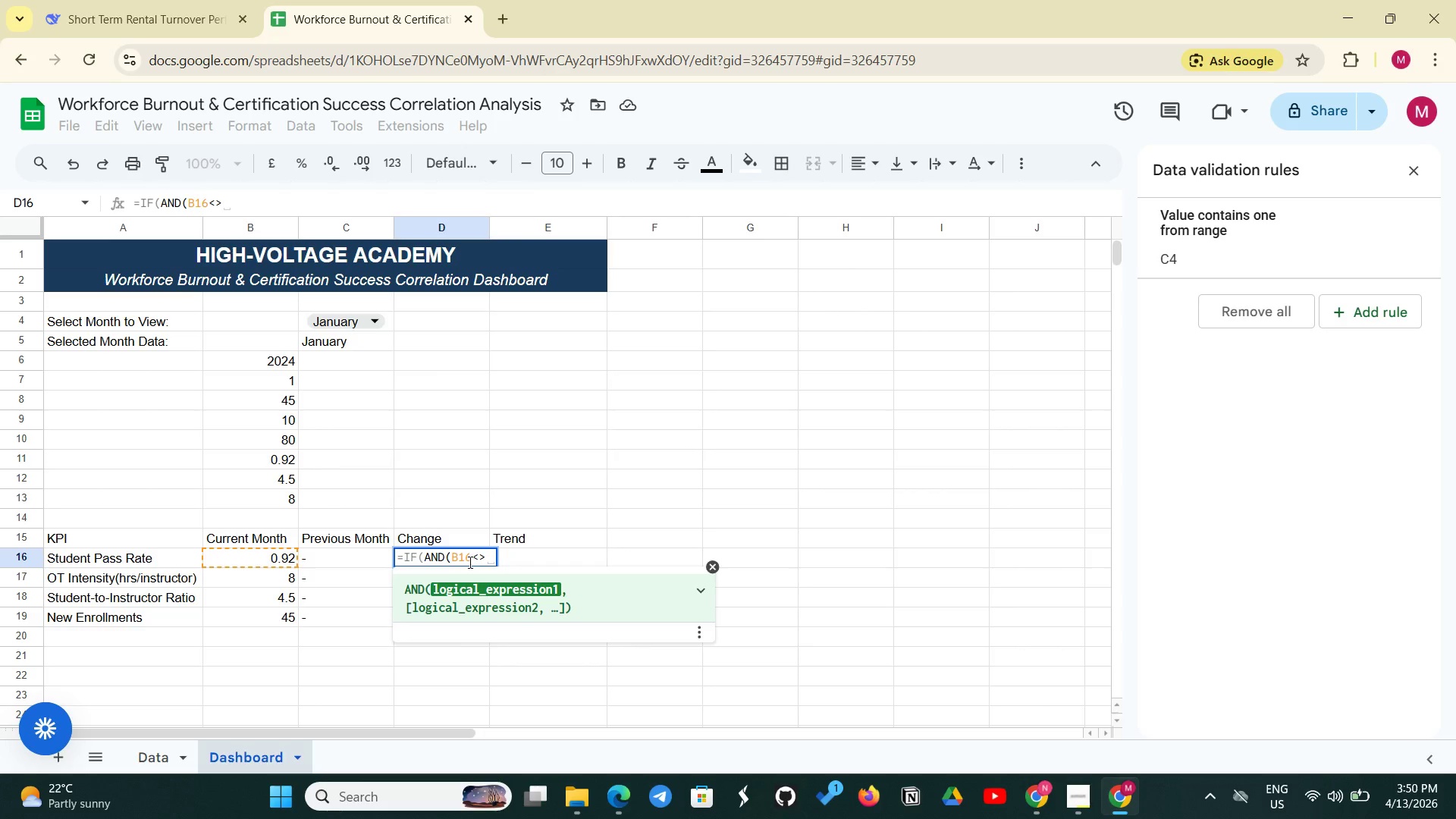 
key(Shift+Quote)
 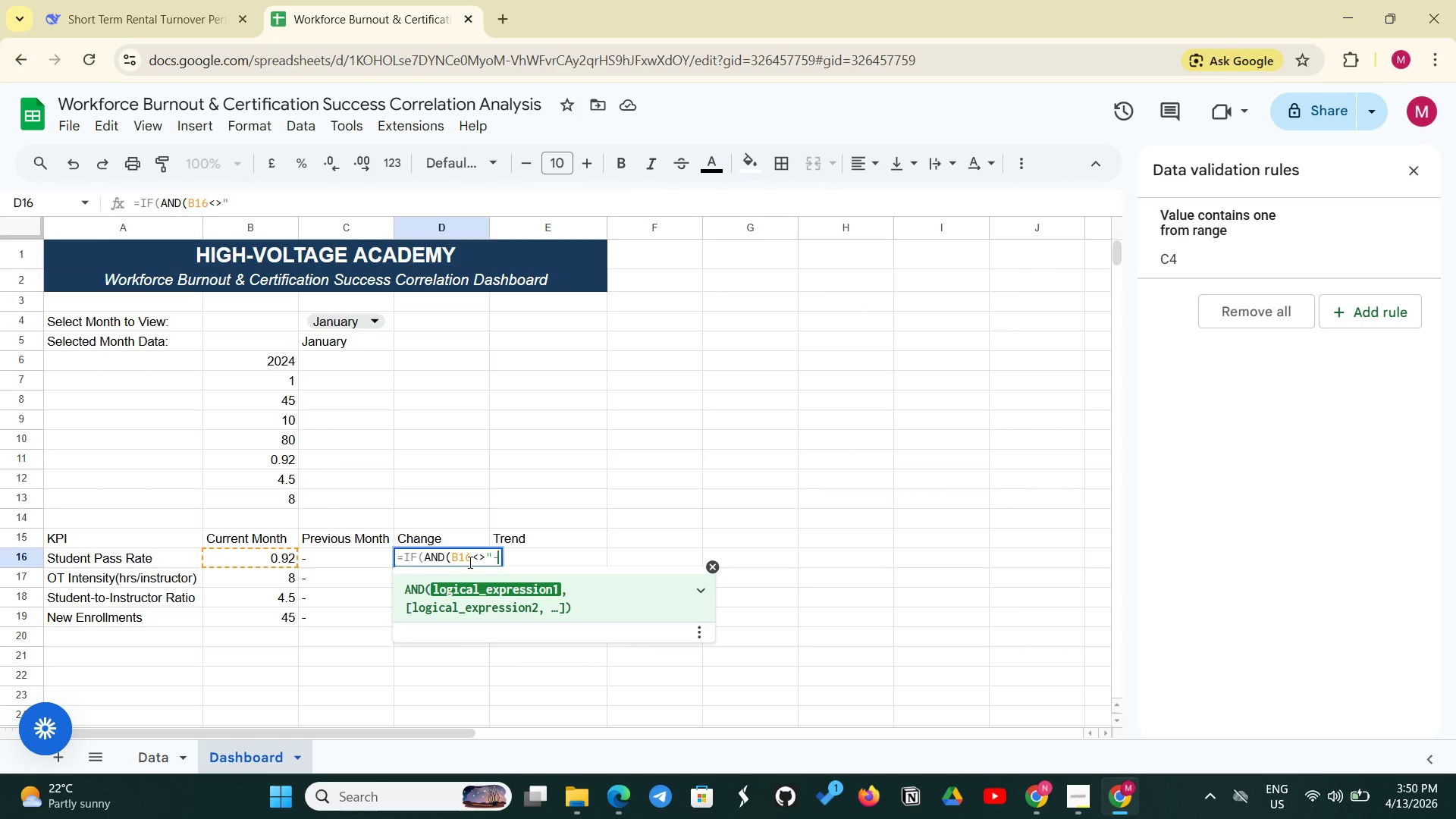 
key(Minus)
 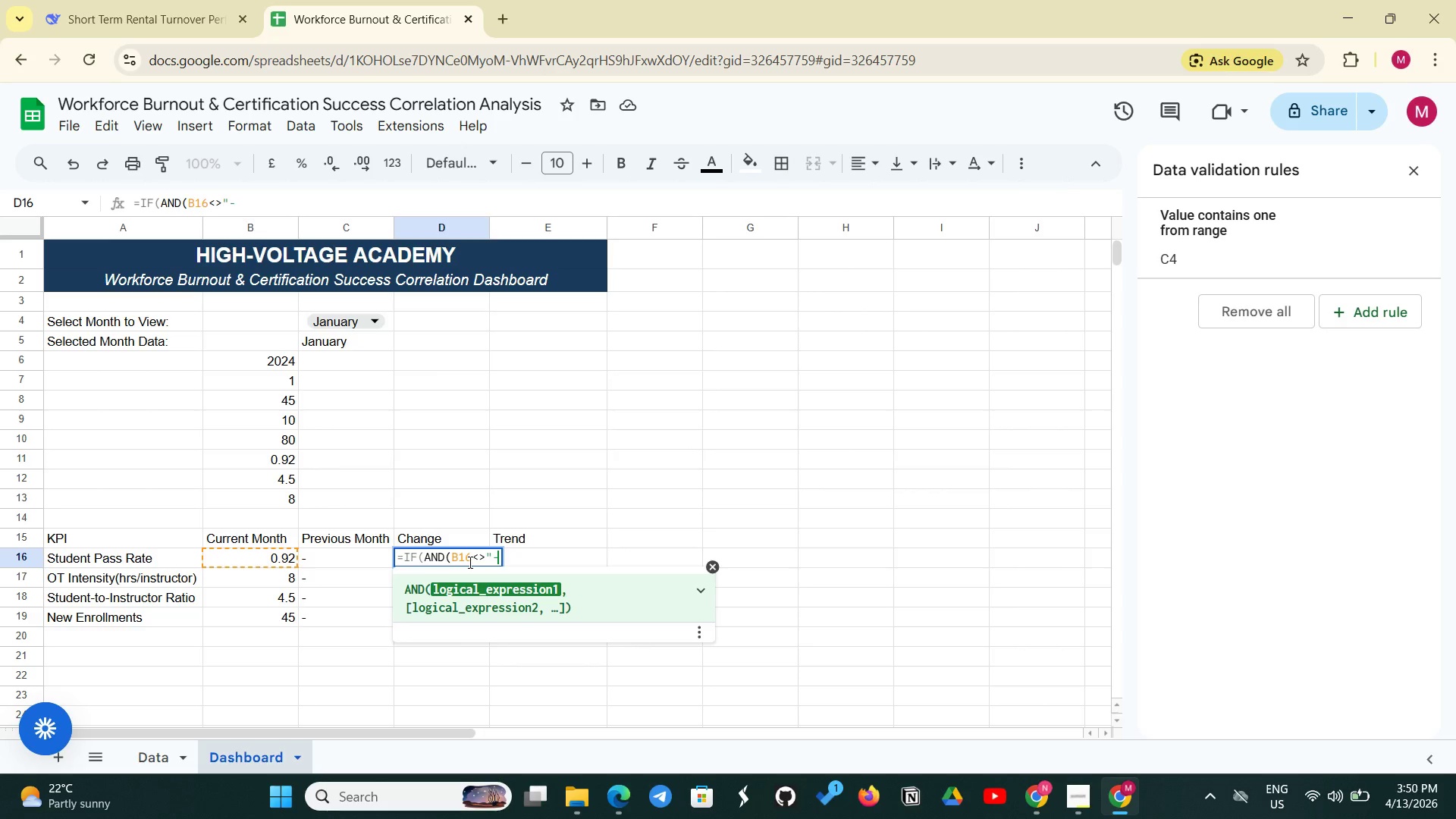 
key(Shift+Quote)
 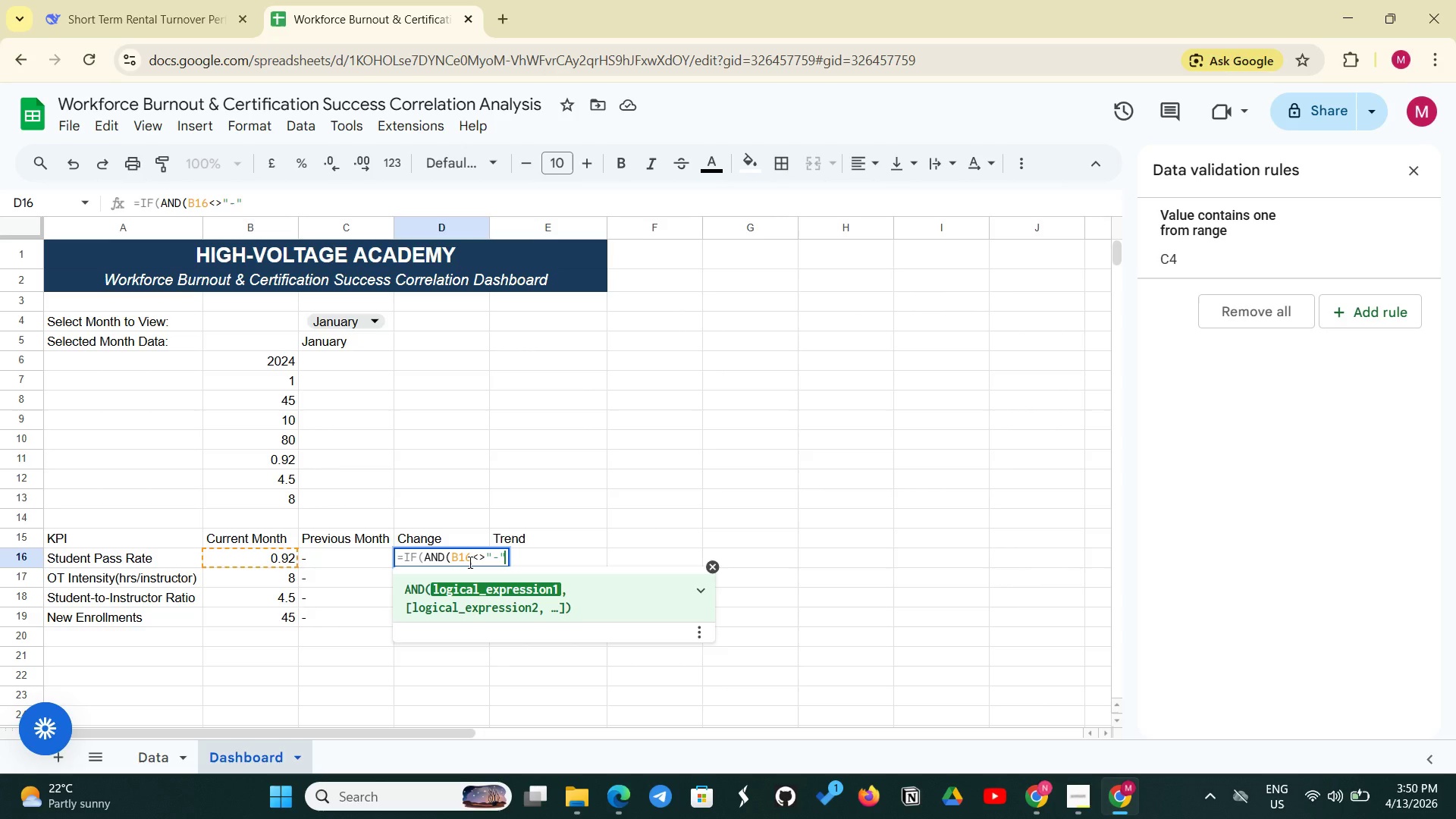 
wait(6.08)
 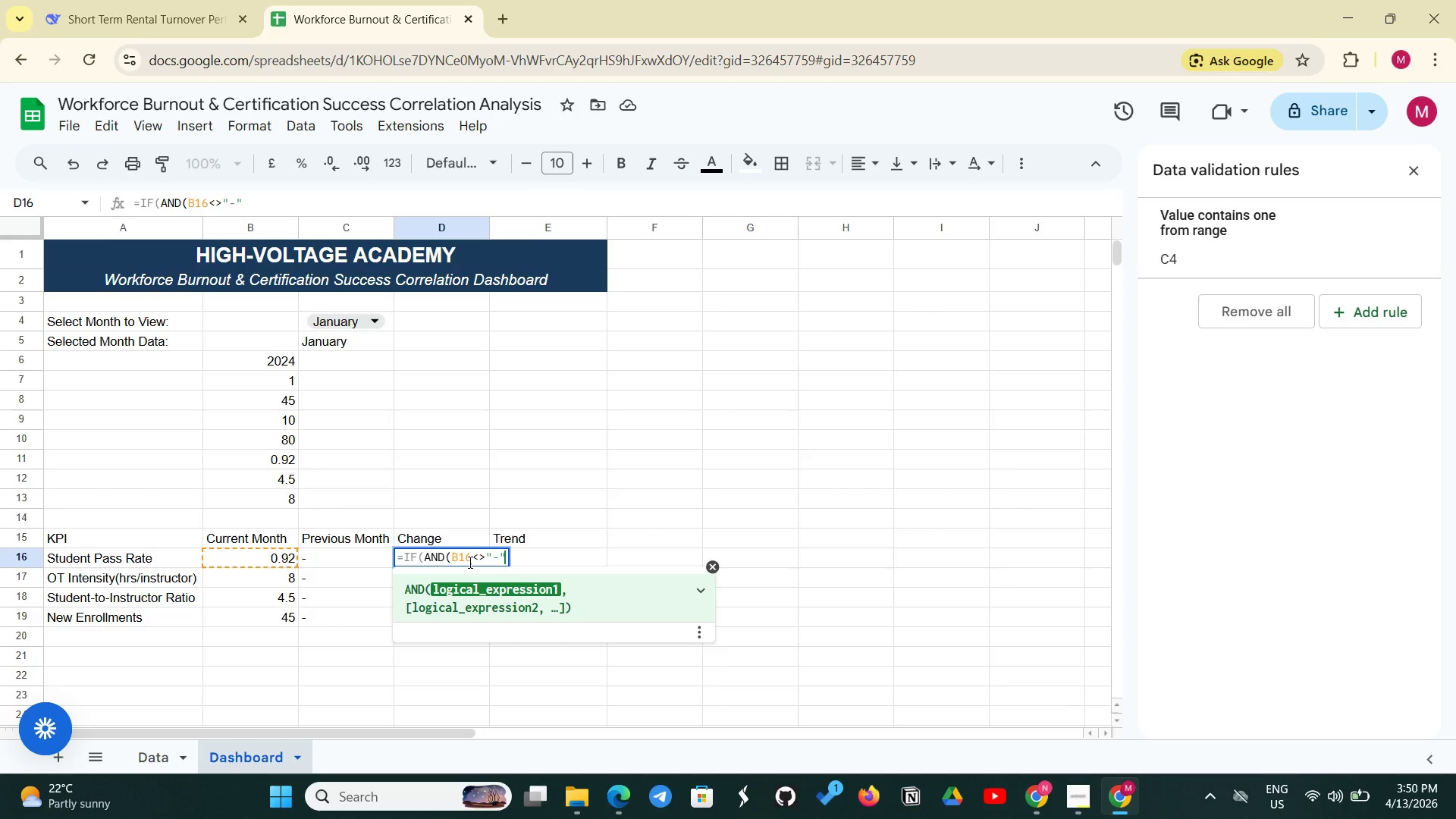 
type(,C16<>"-")
 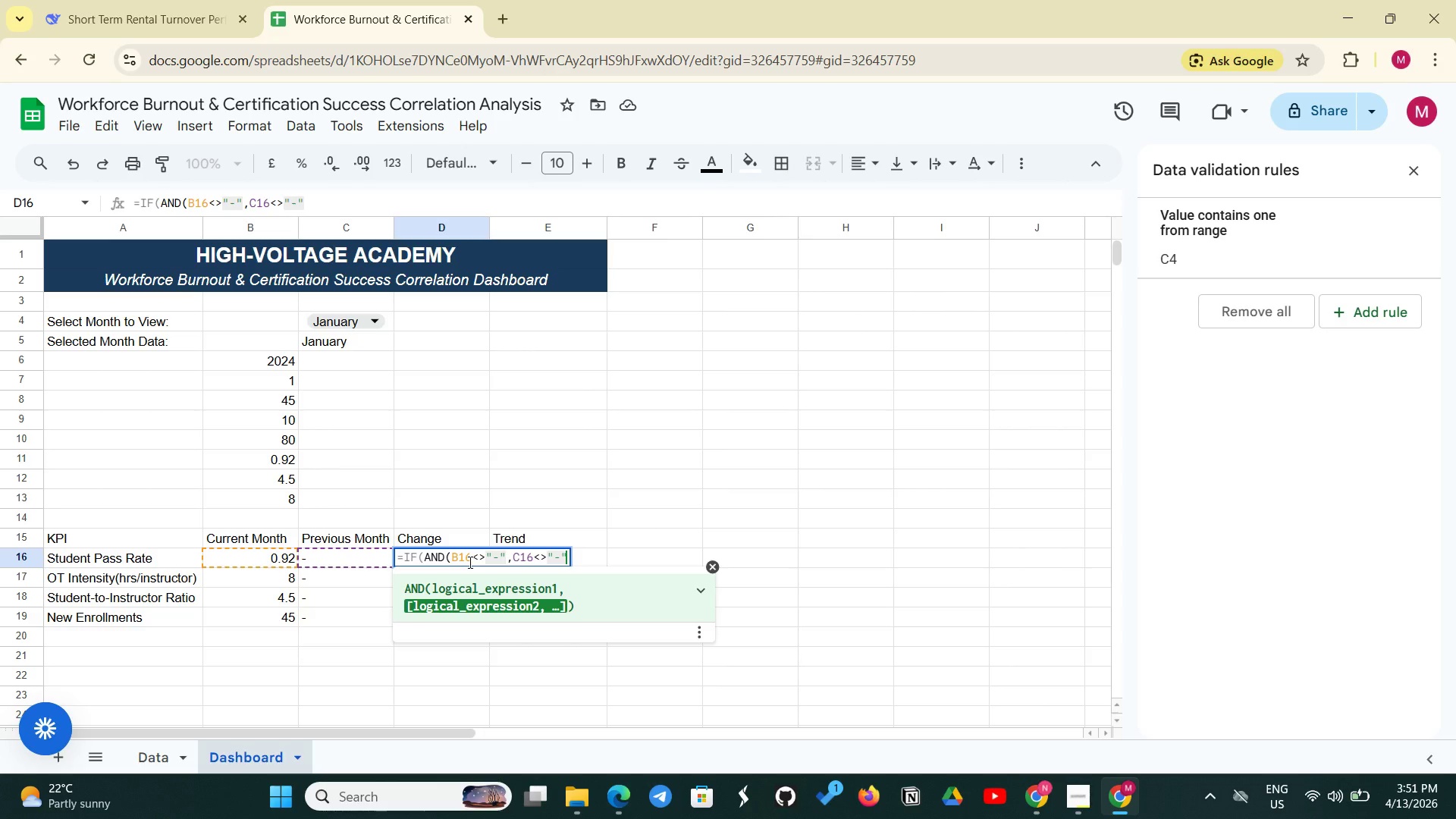 
wait(6.61)
 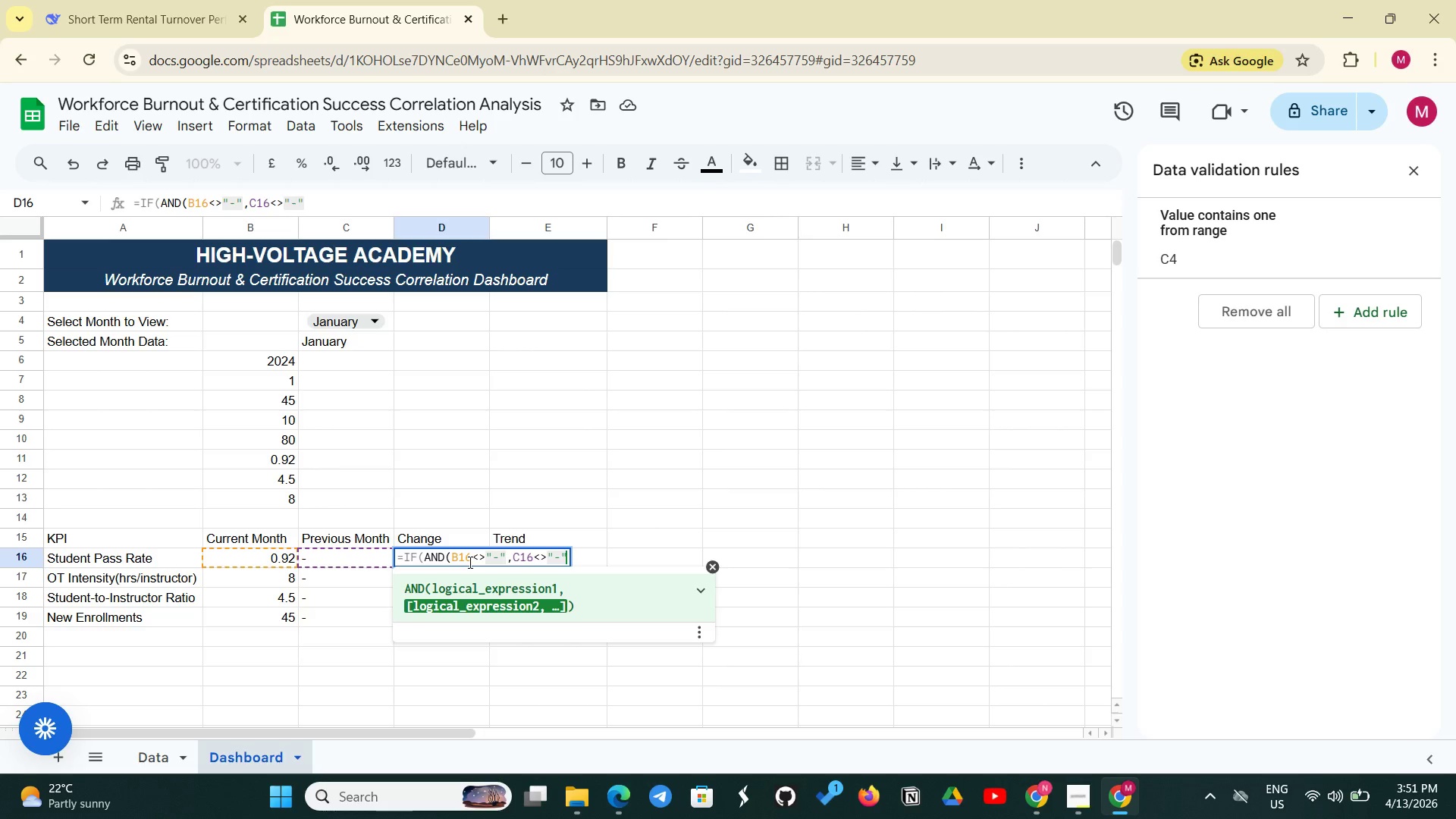 
key(Shift+0)
 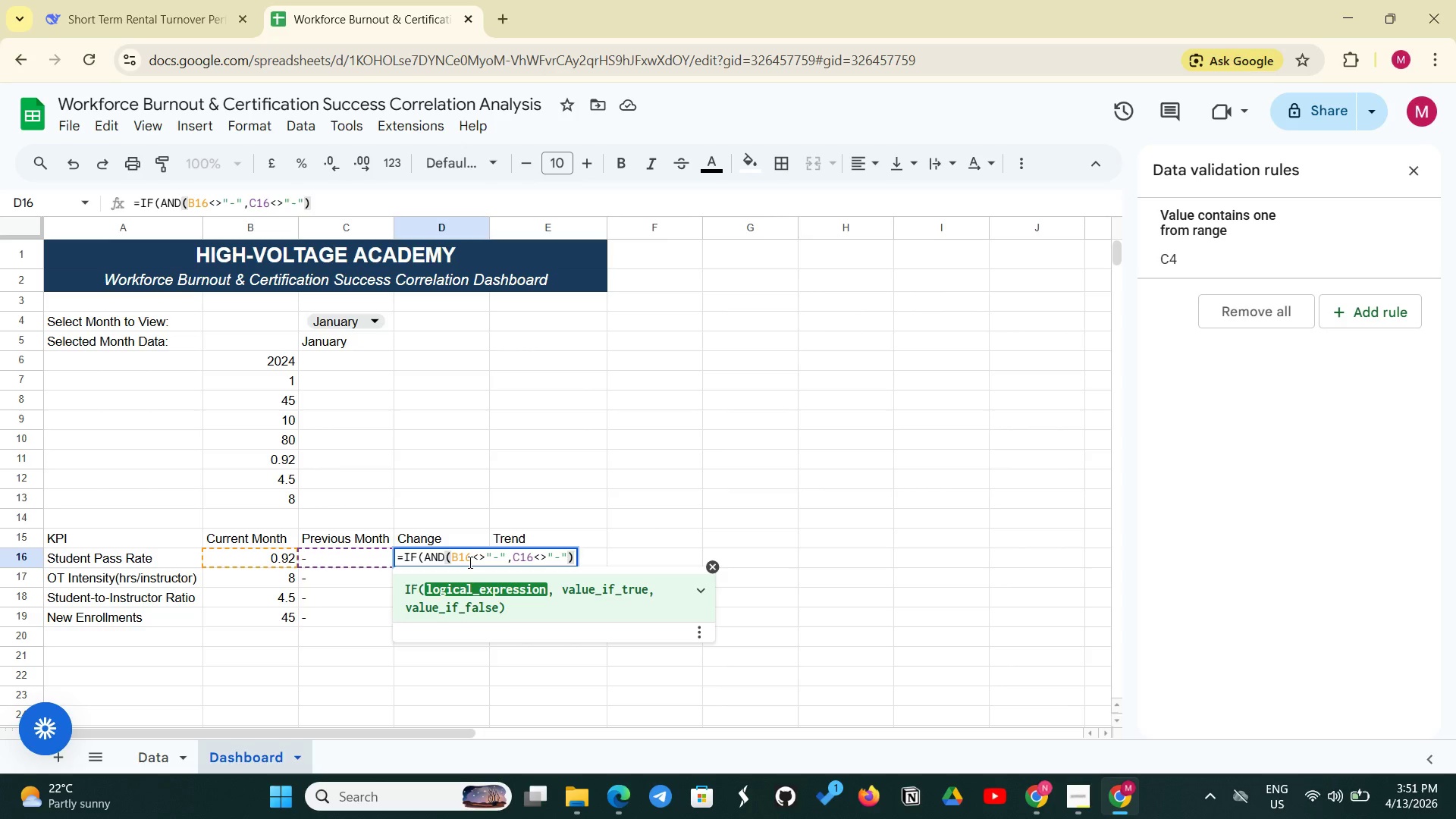 
key(Comma)
 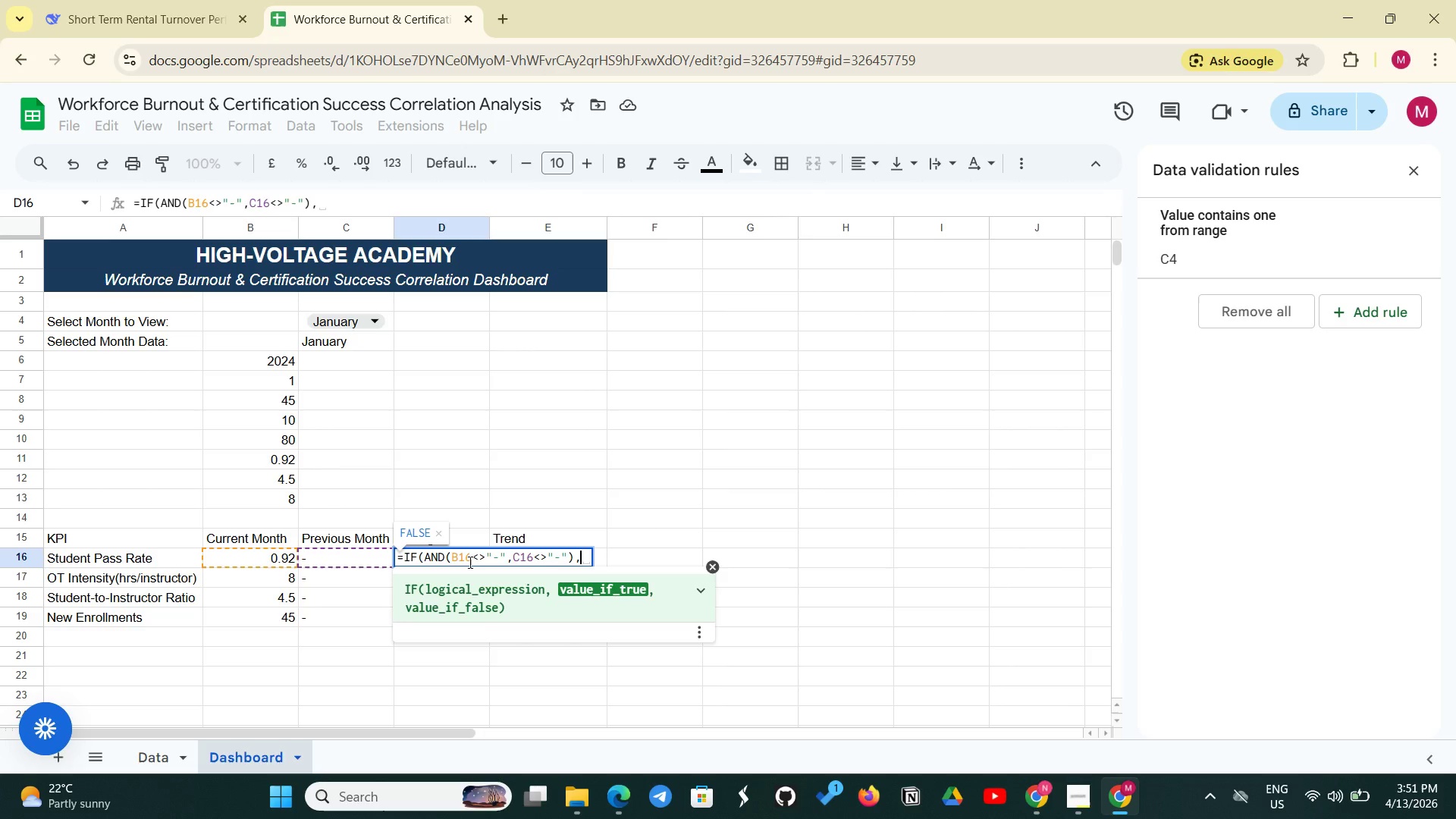 
type(B16-C16)
 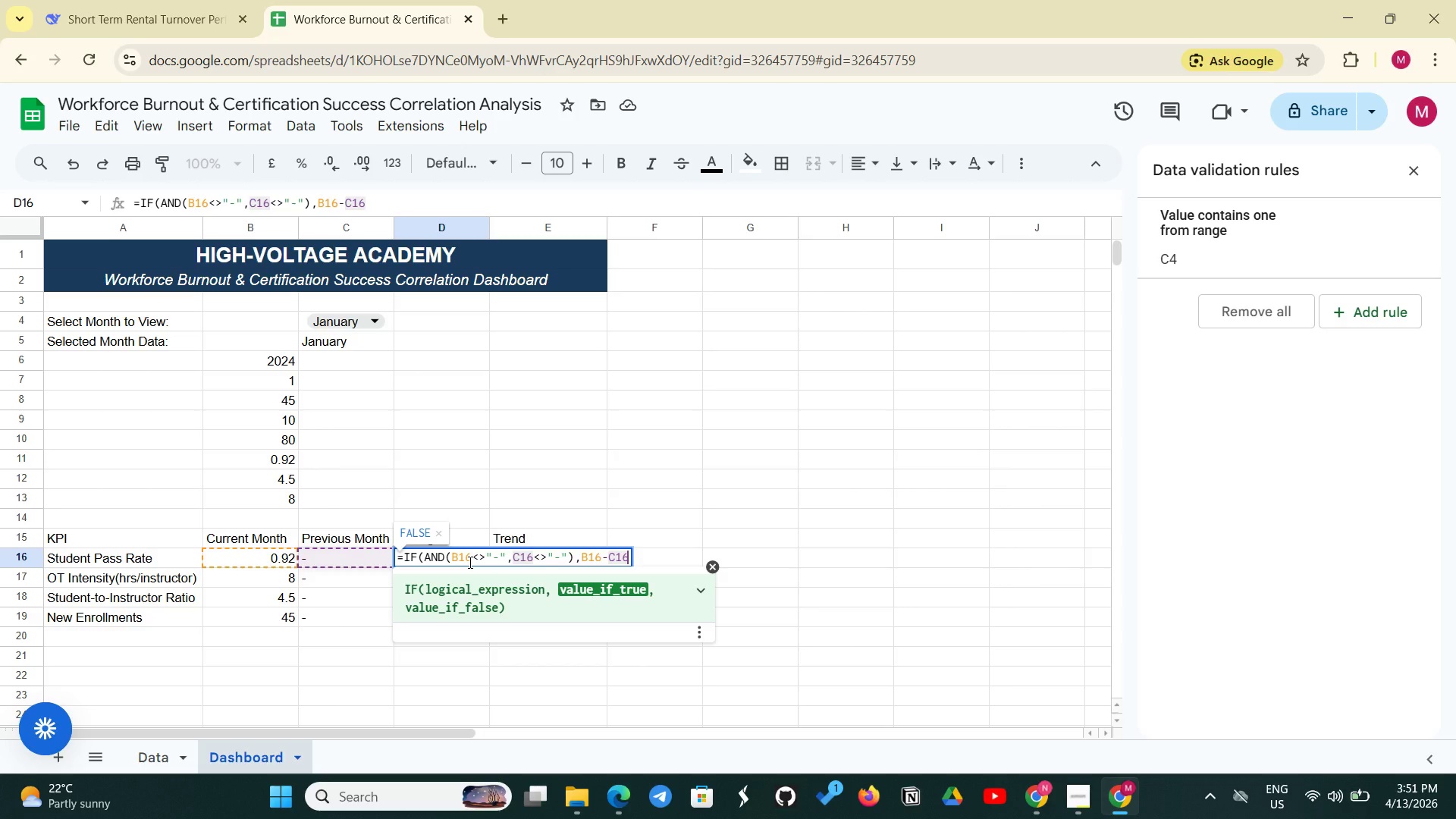 
key(Comma)
 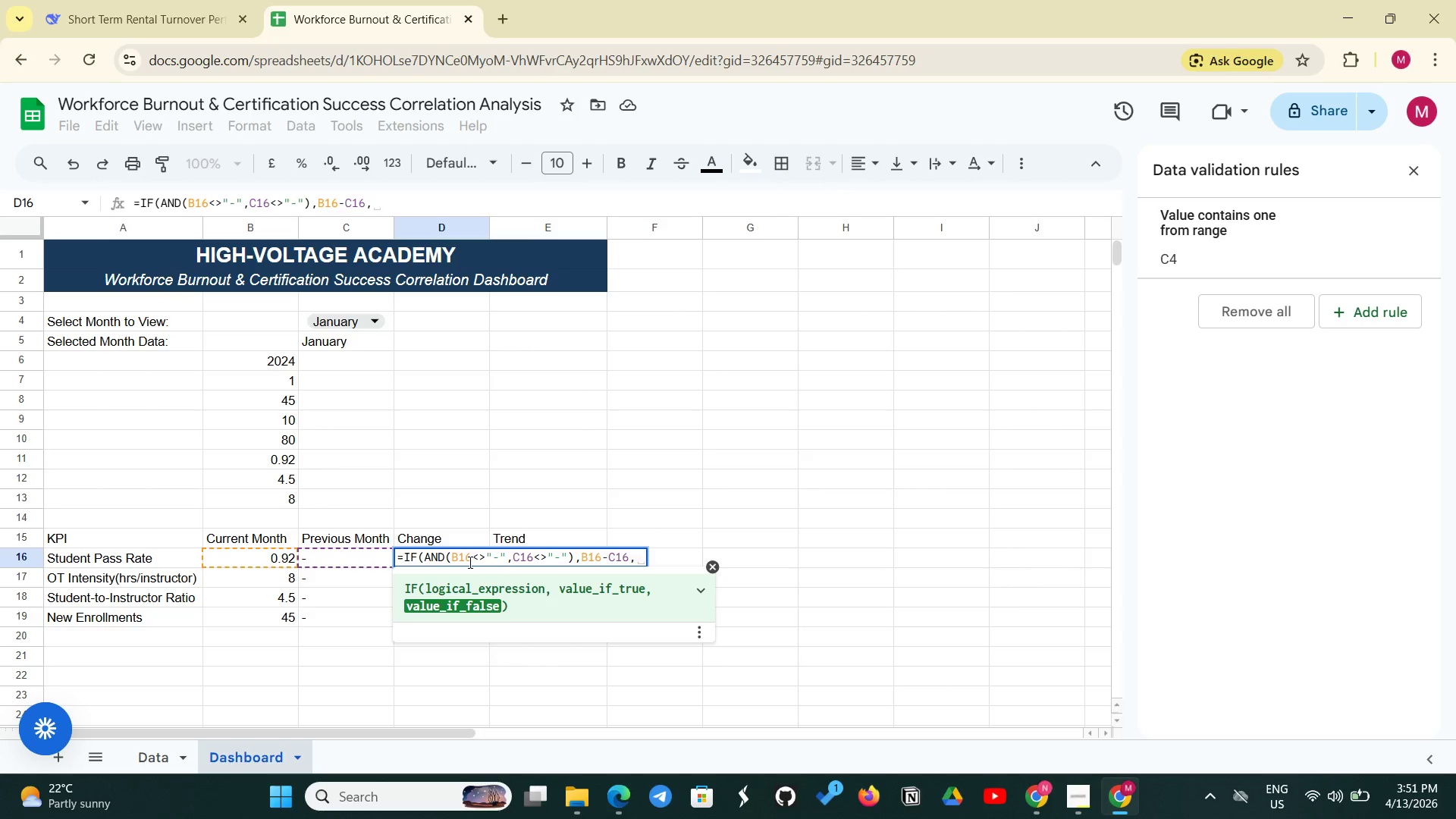 
key(Shift+Quote)
 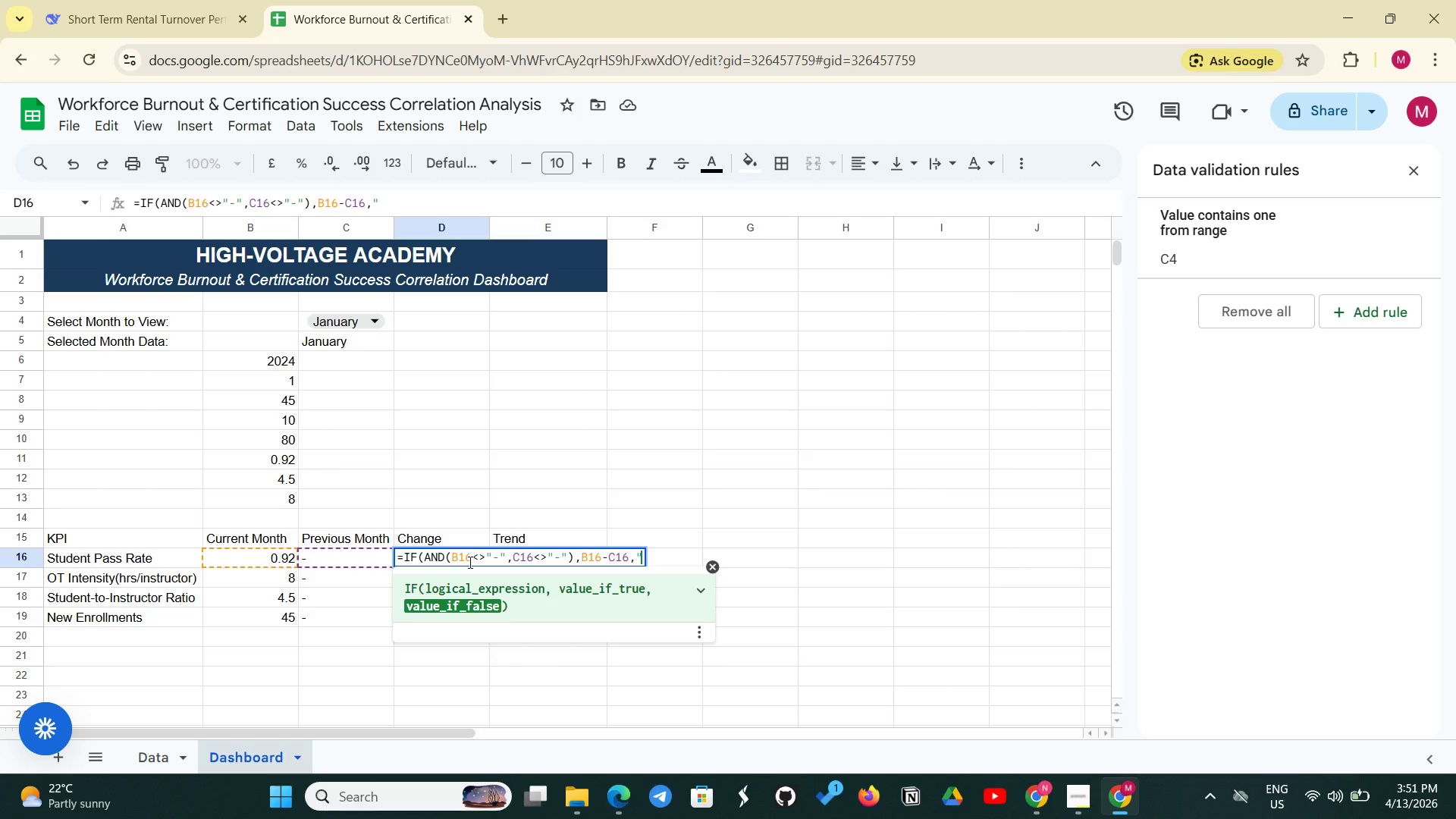 
key(Minus)
 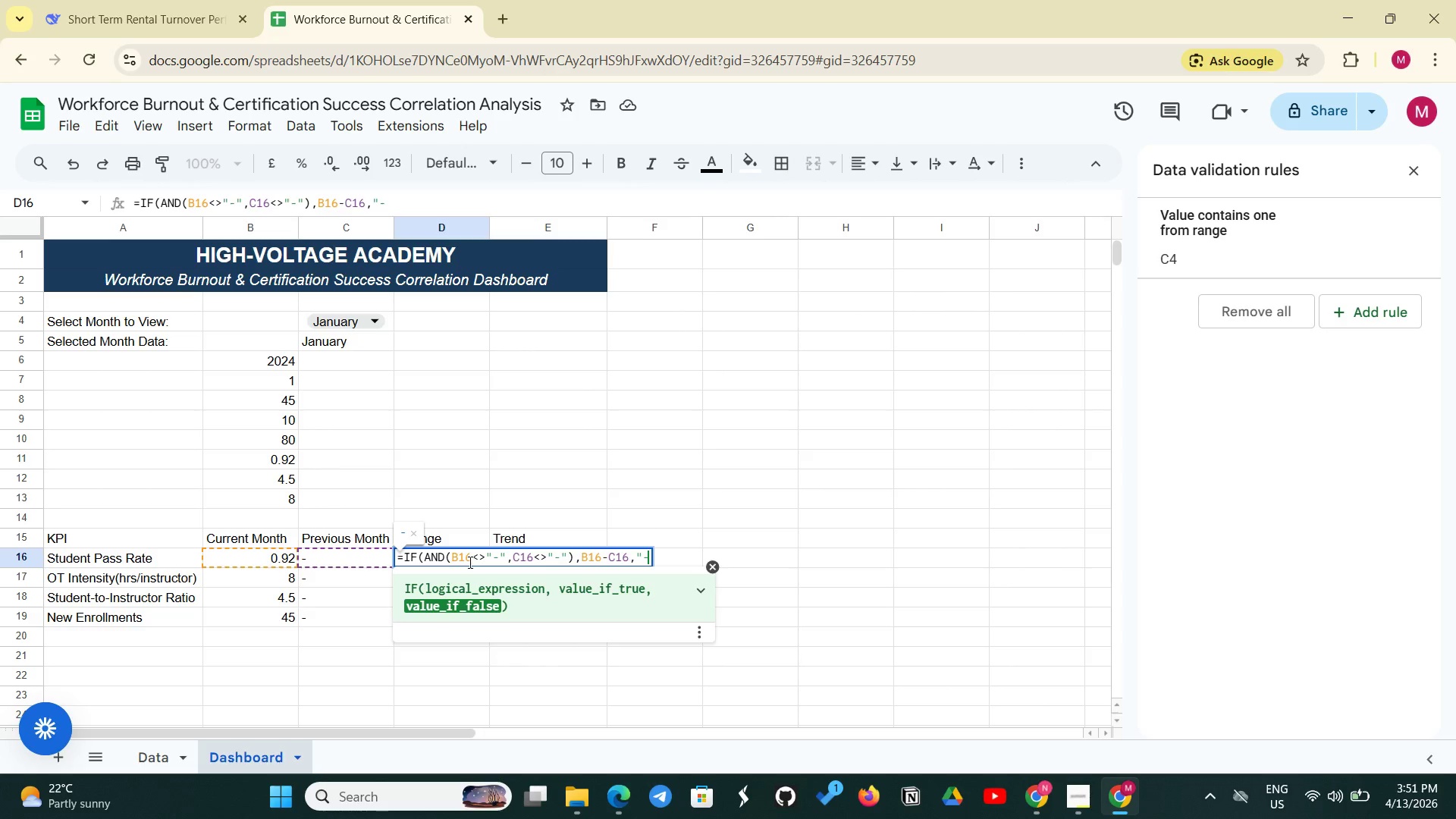 
key(Shift+Quote)
 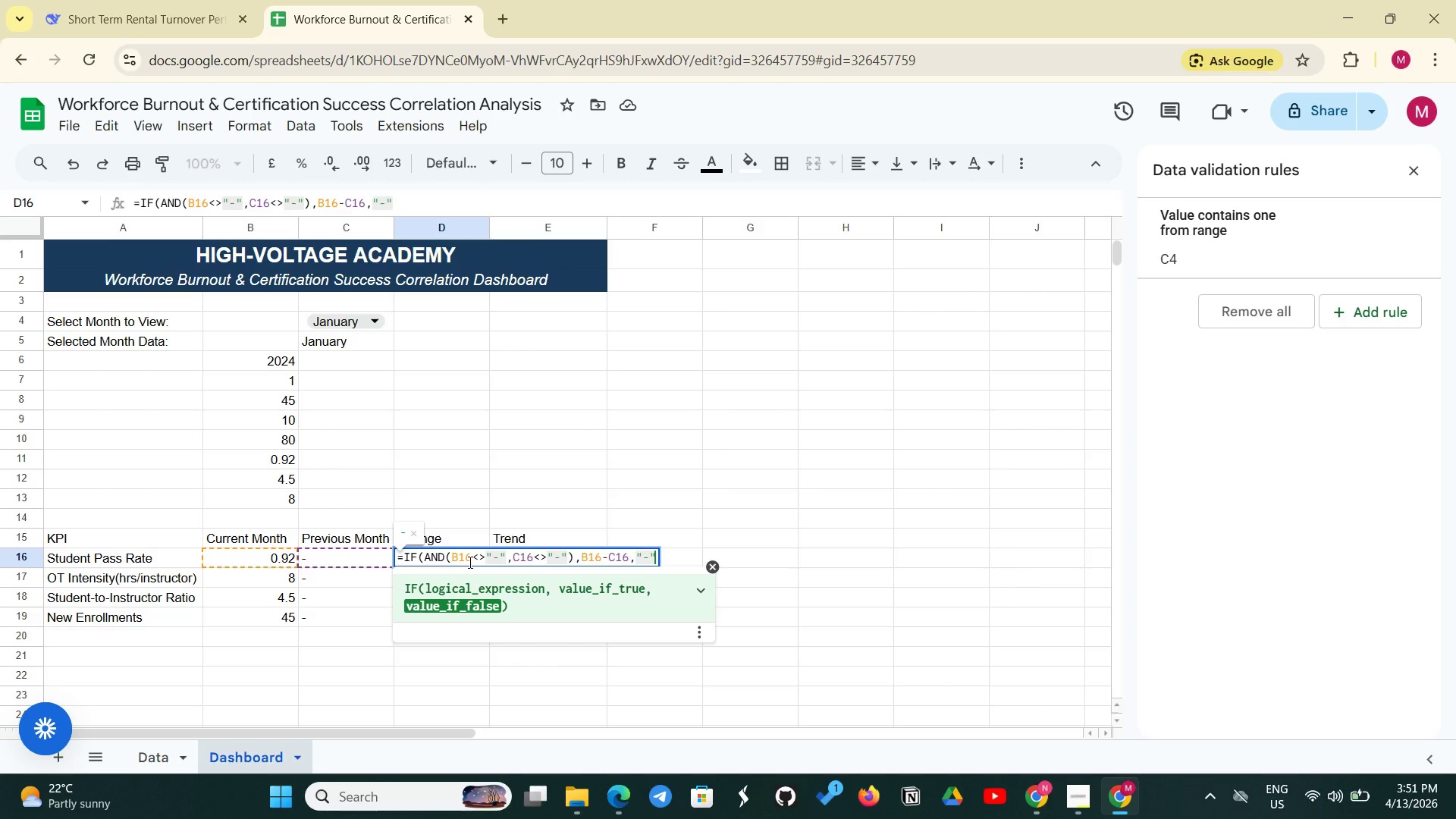 
key(Shift+0)
 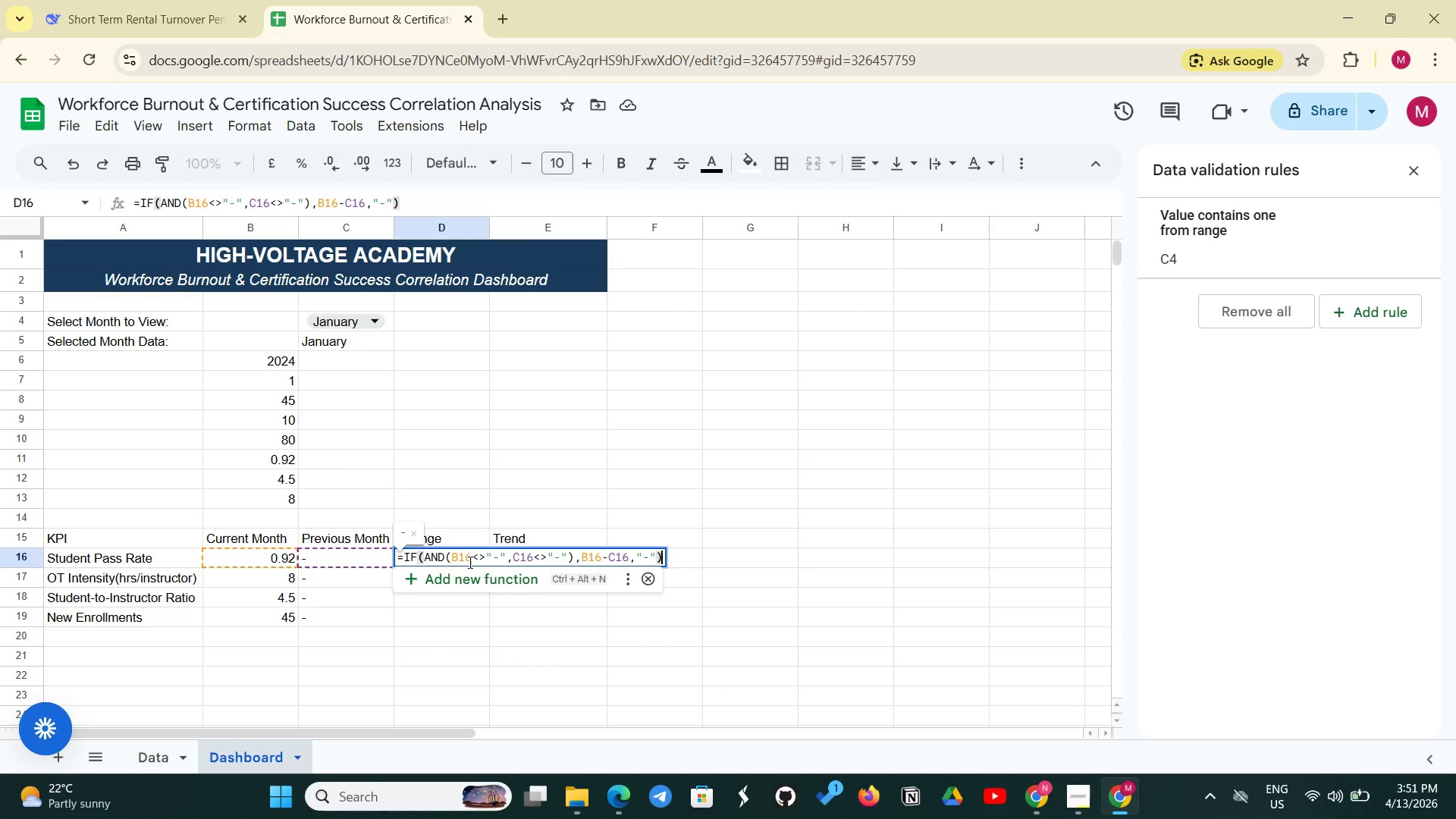 
key(Enter)
 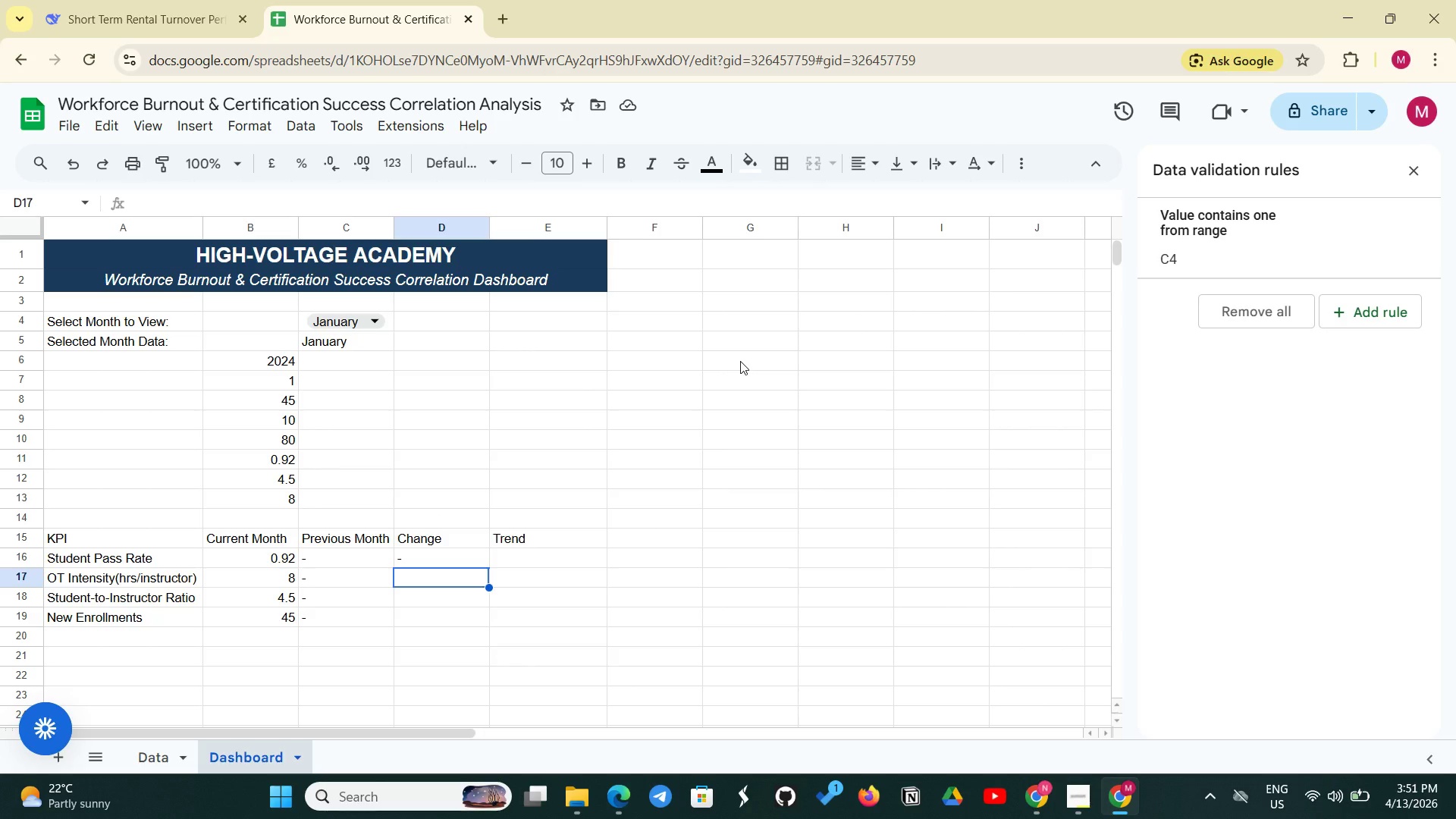 
wait(14.09)
 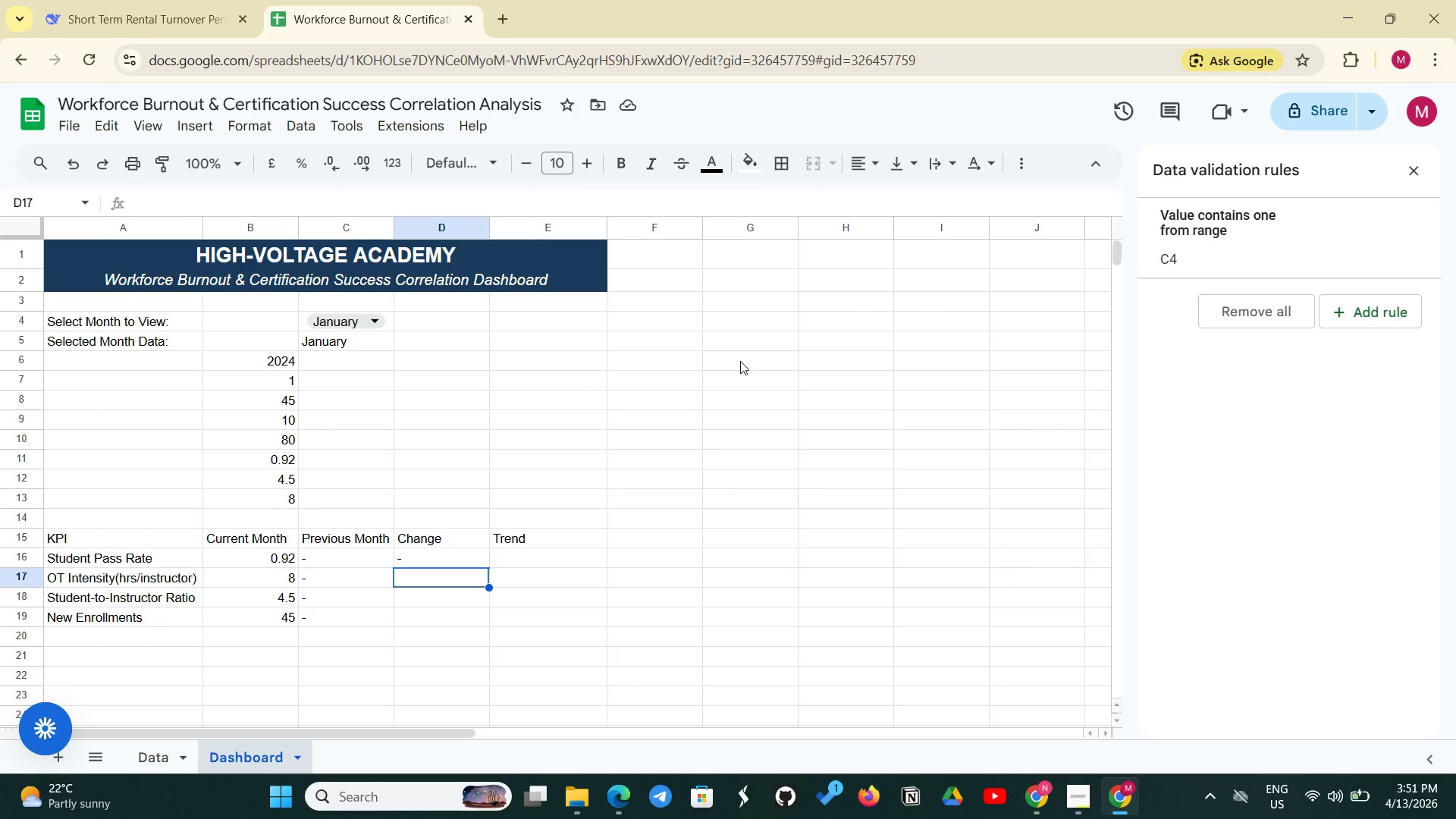 
left_click([473, 569])
 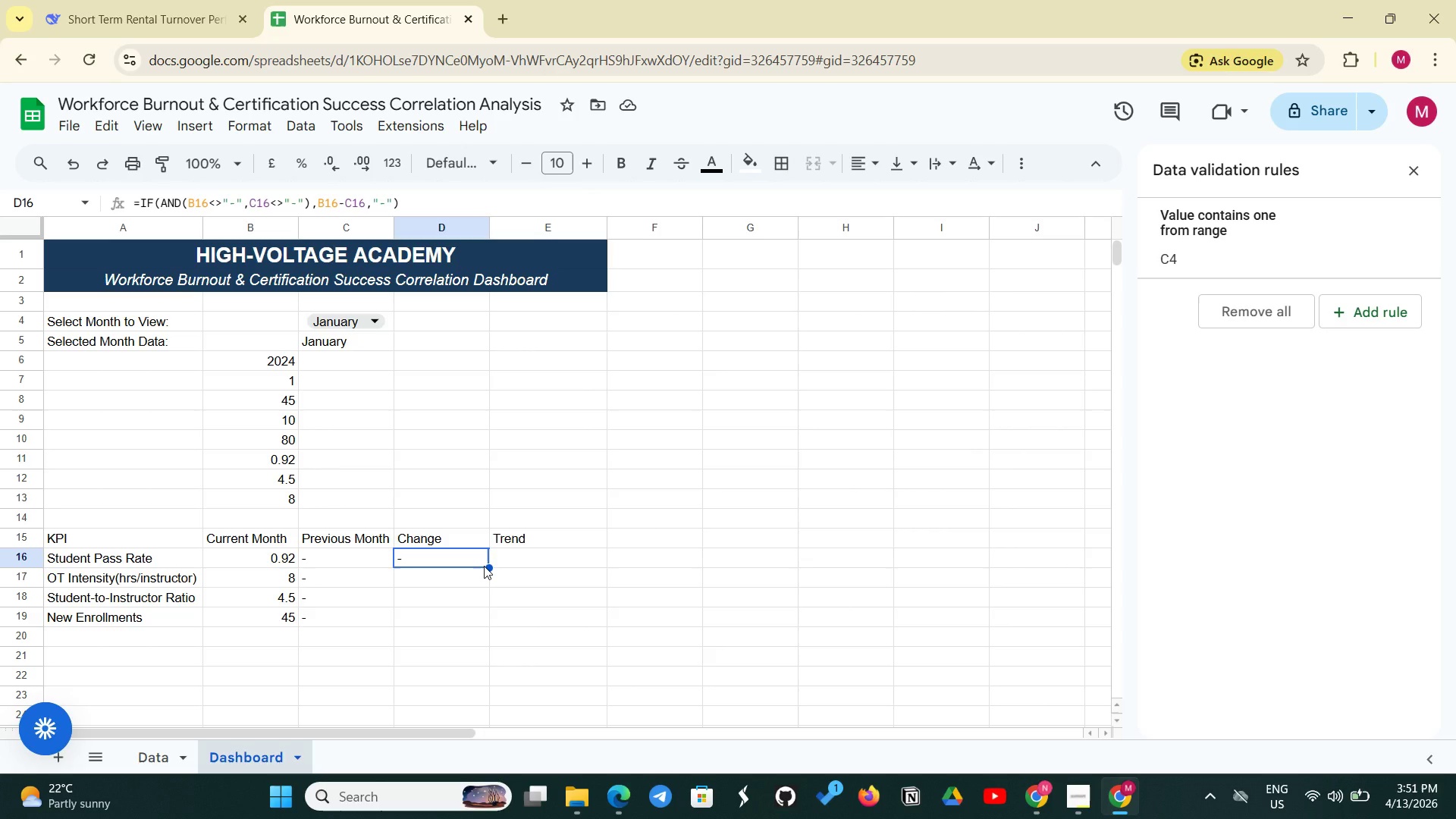 
left_click_drag(start_coordinate=[486, 565], to_coordinate=[481, 609])
 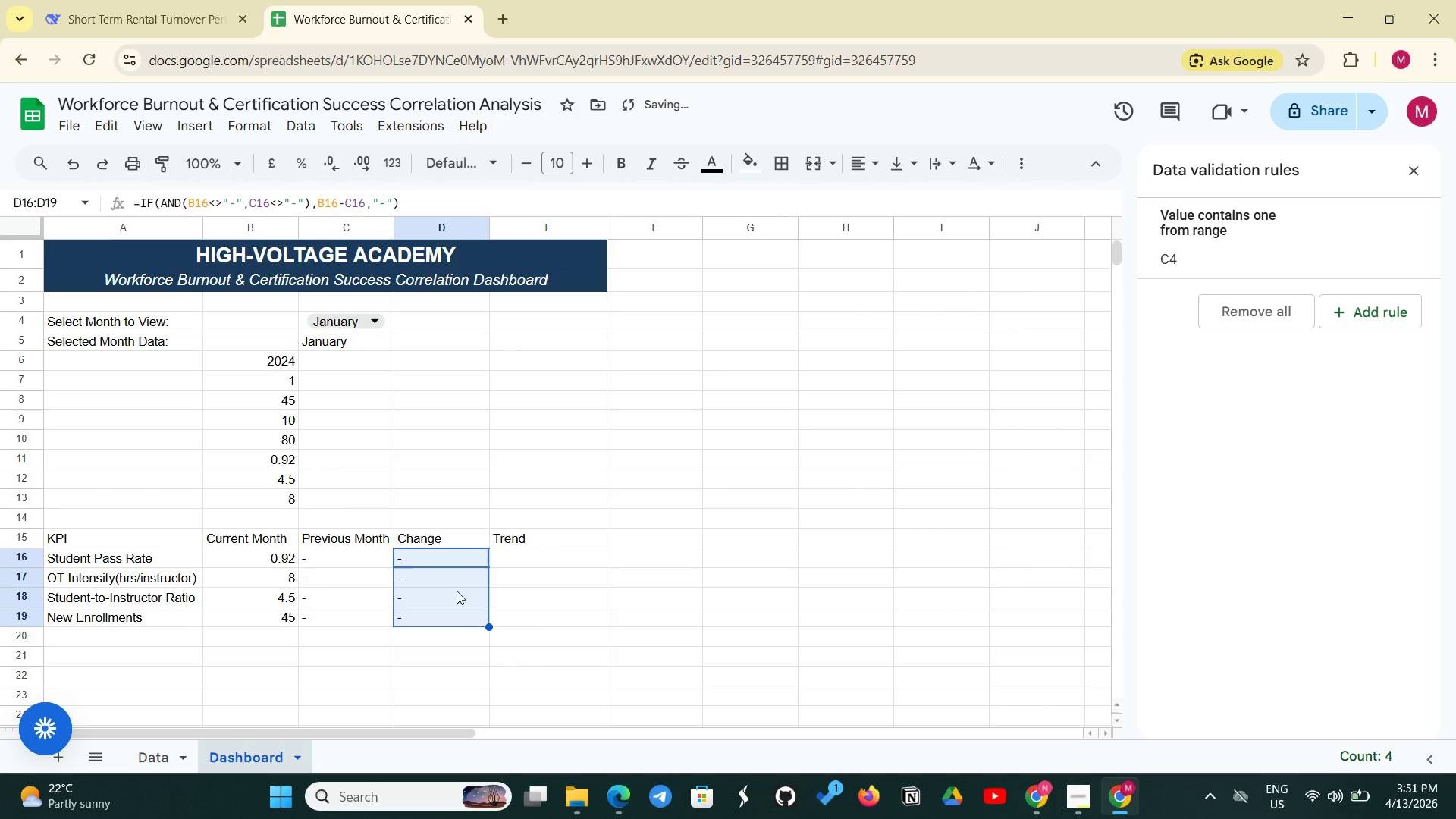 
left_click([450, 584])
 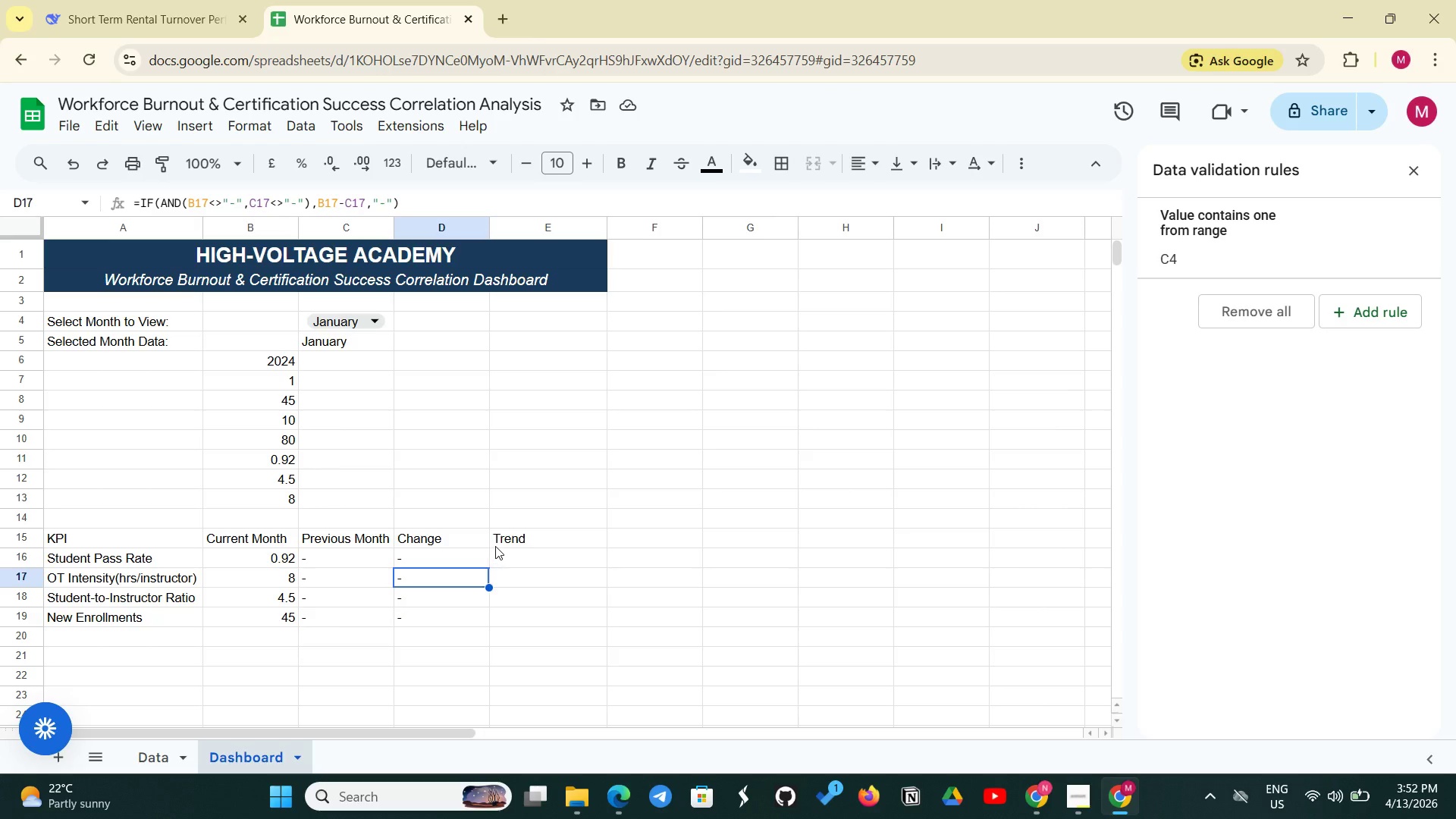 
wait(20.53)
 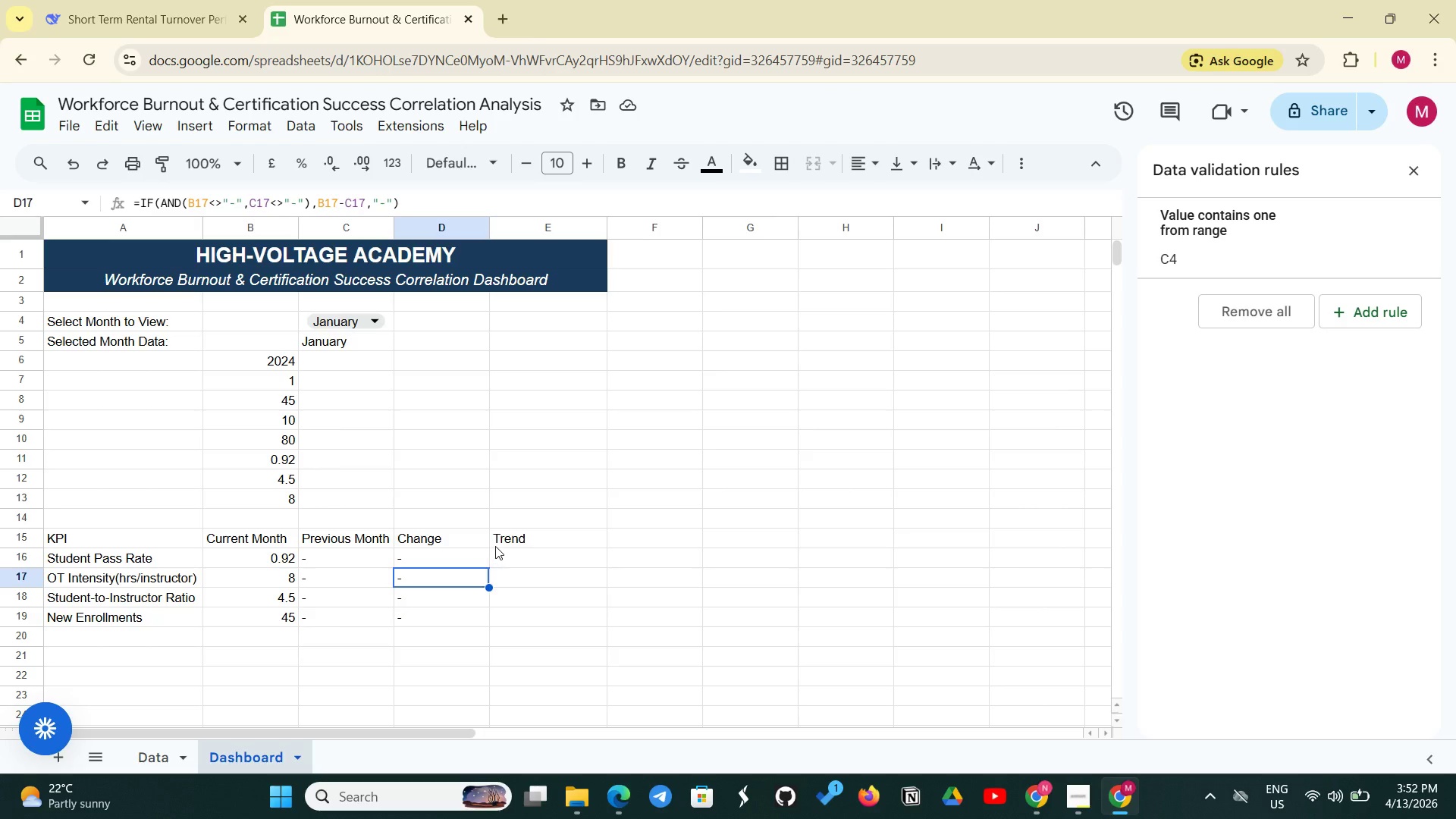 
left_click([473, 559])
 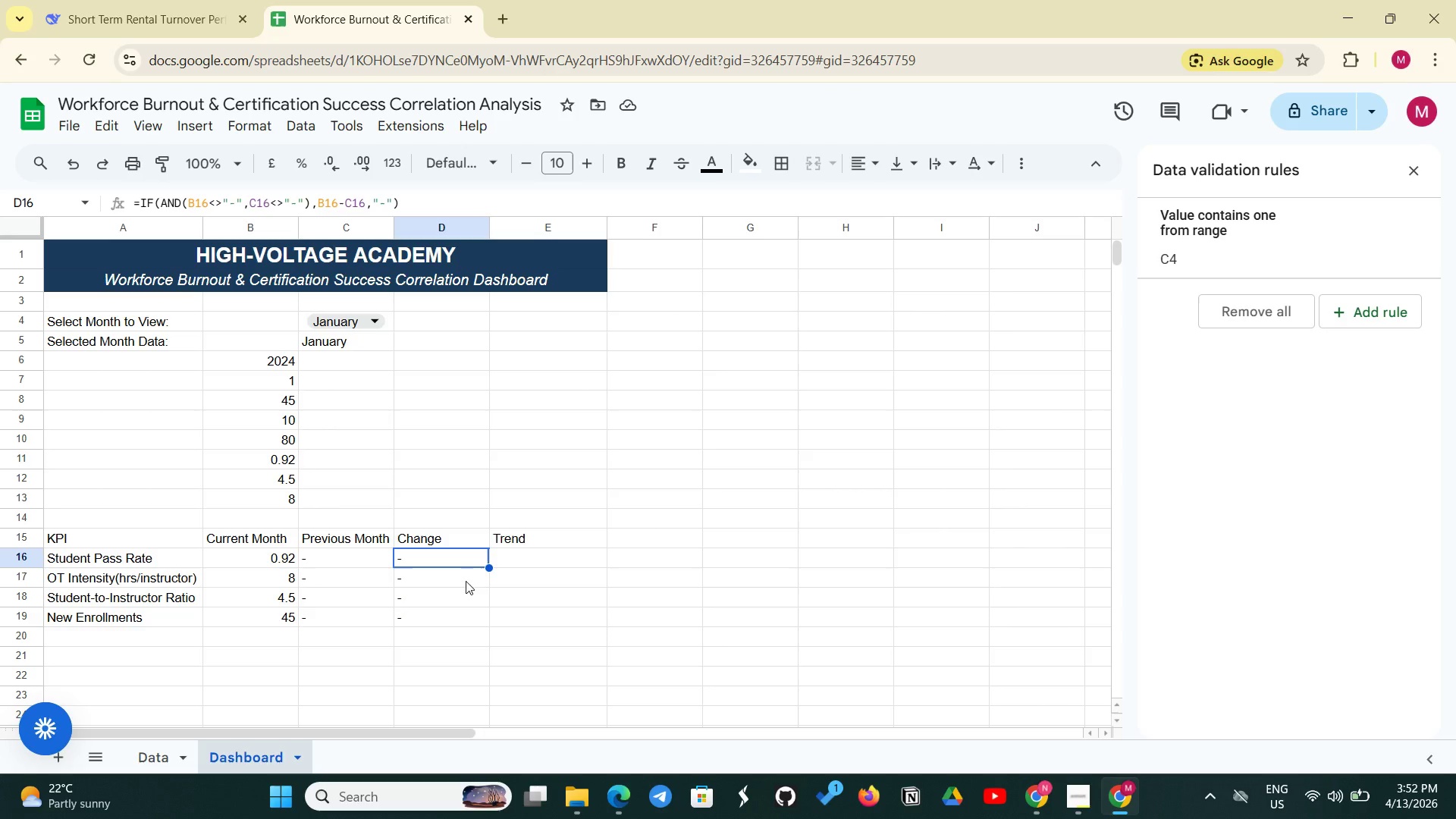 
left_click([463, 582])
 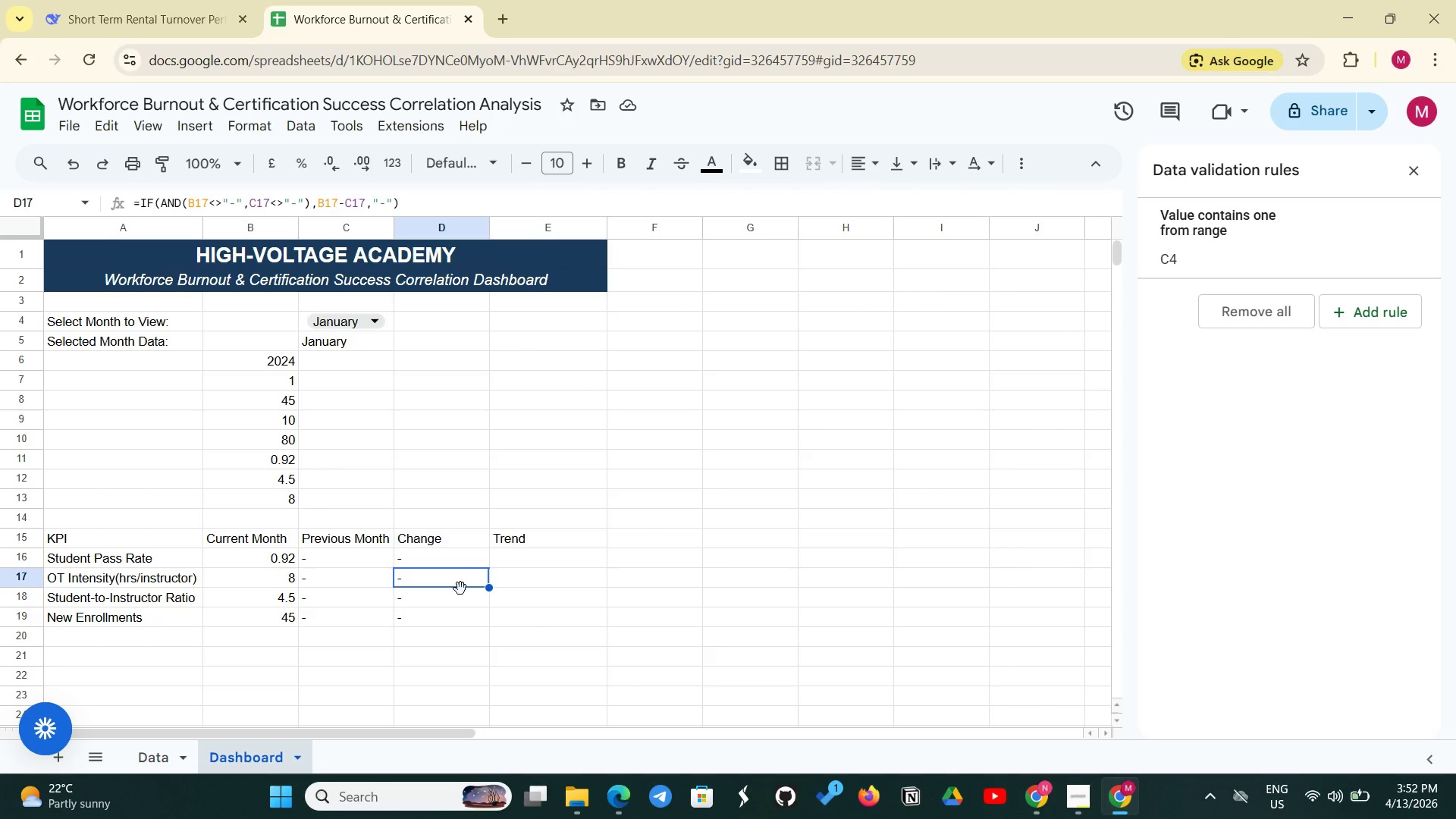 
left_click([450, 602])
 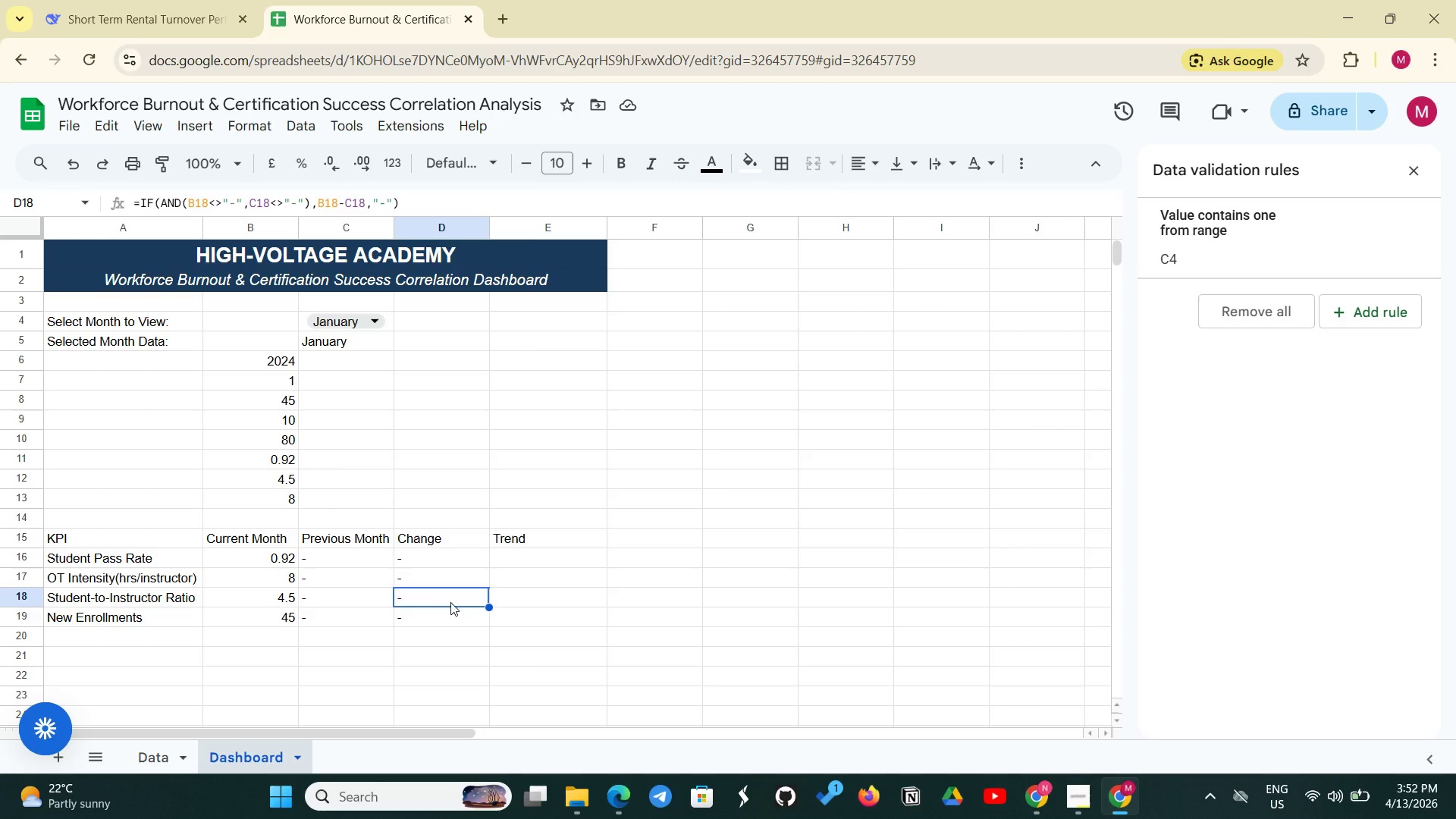 
wait(7.64)
 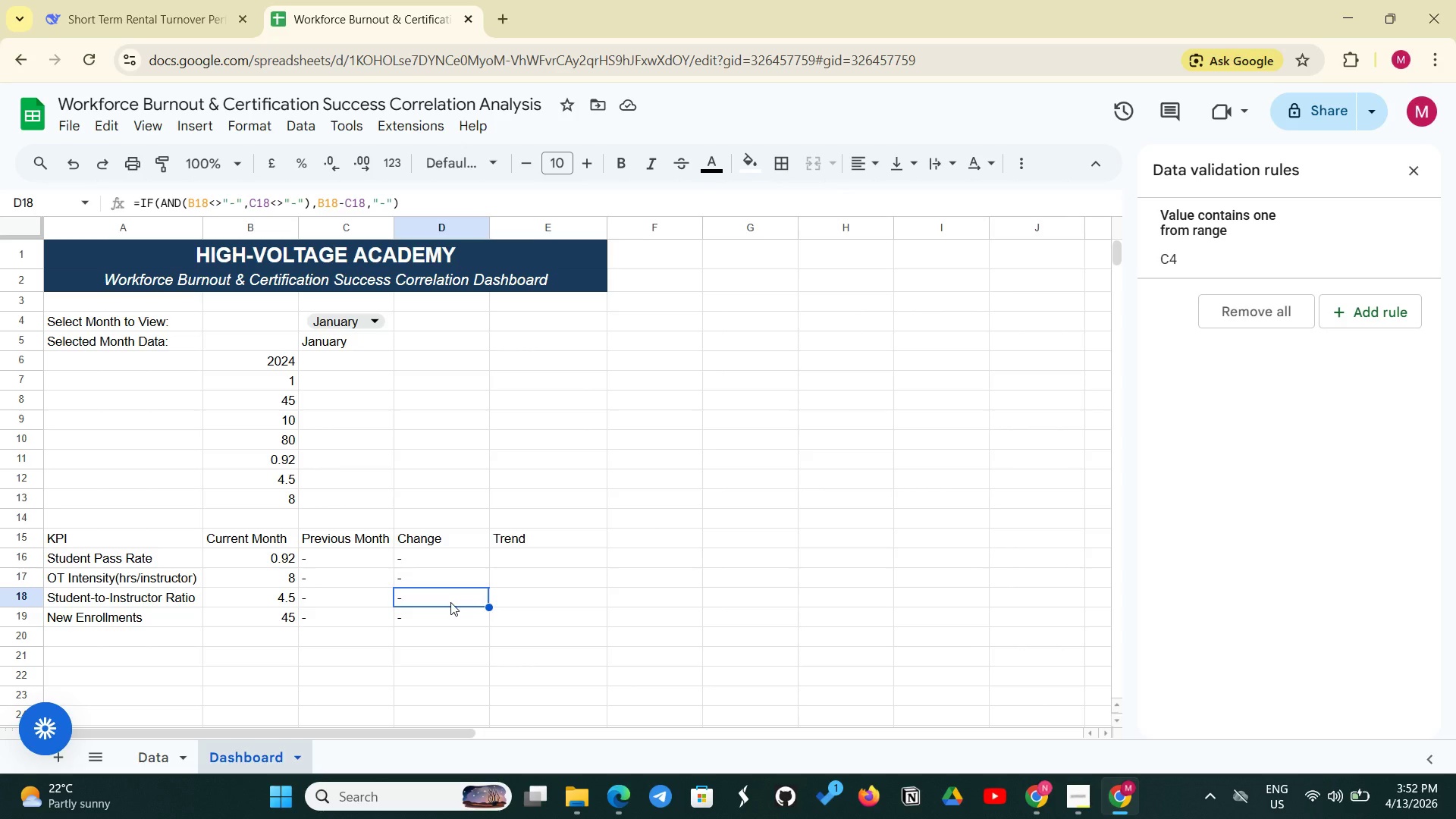 
left_click([441, 613])
 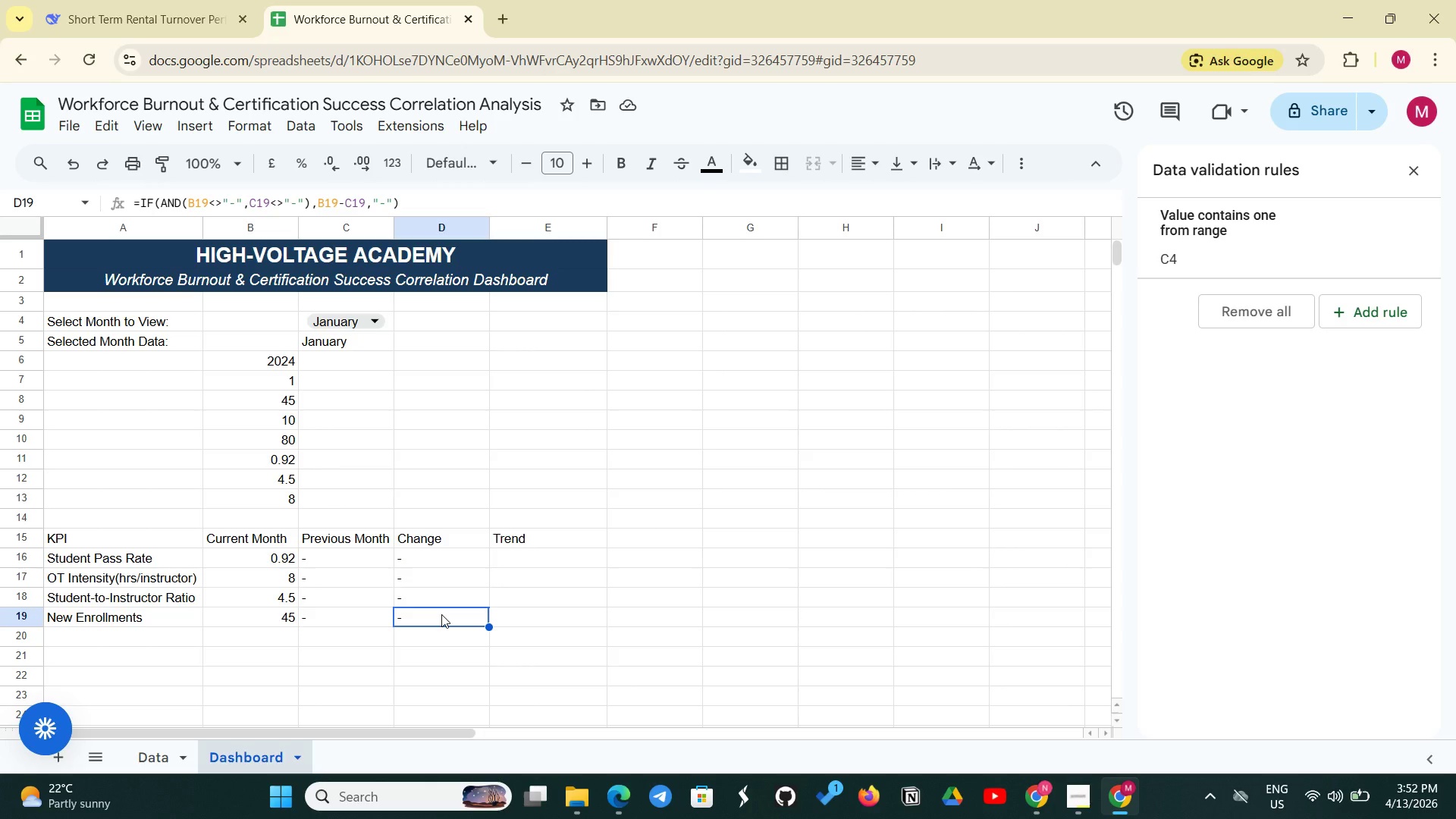 
wait(8.42)
 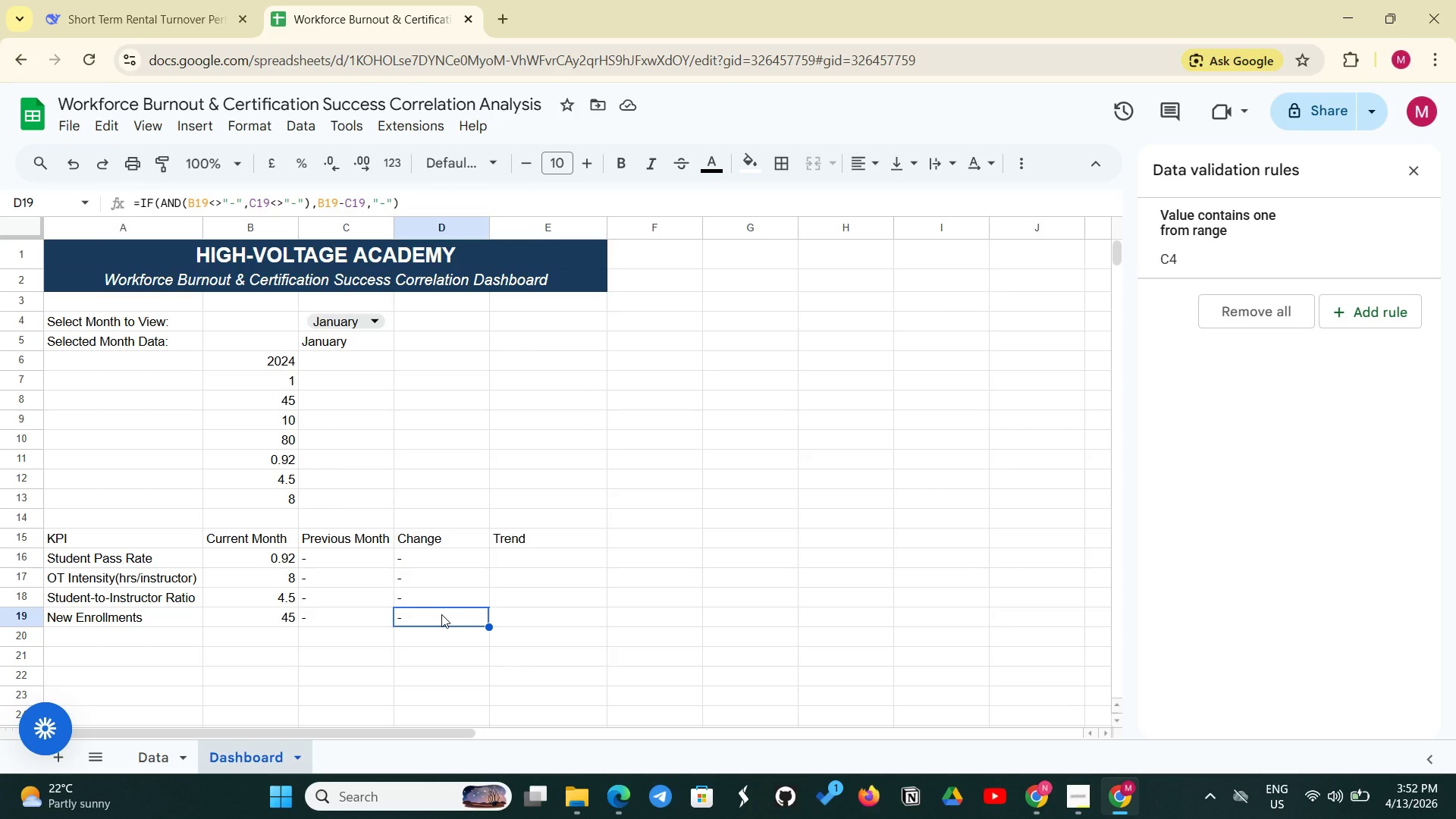 
left_click([529, 563])
 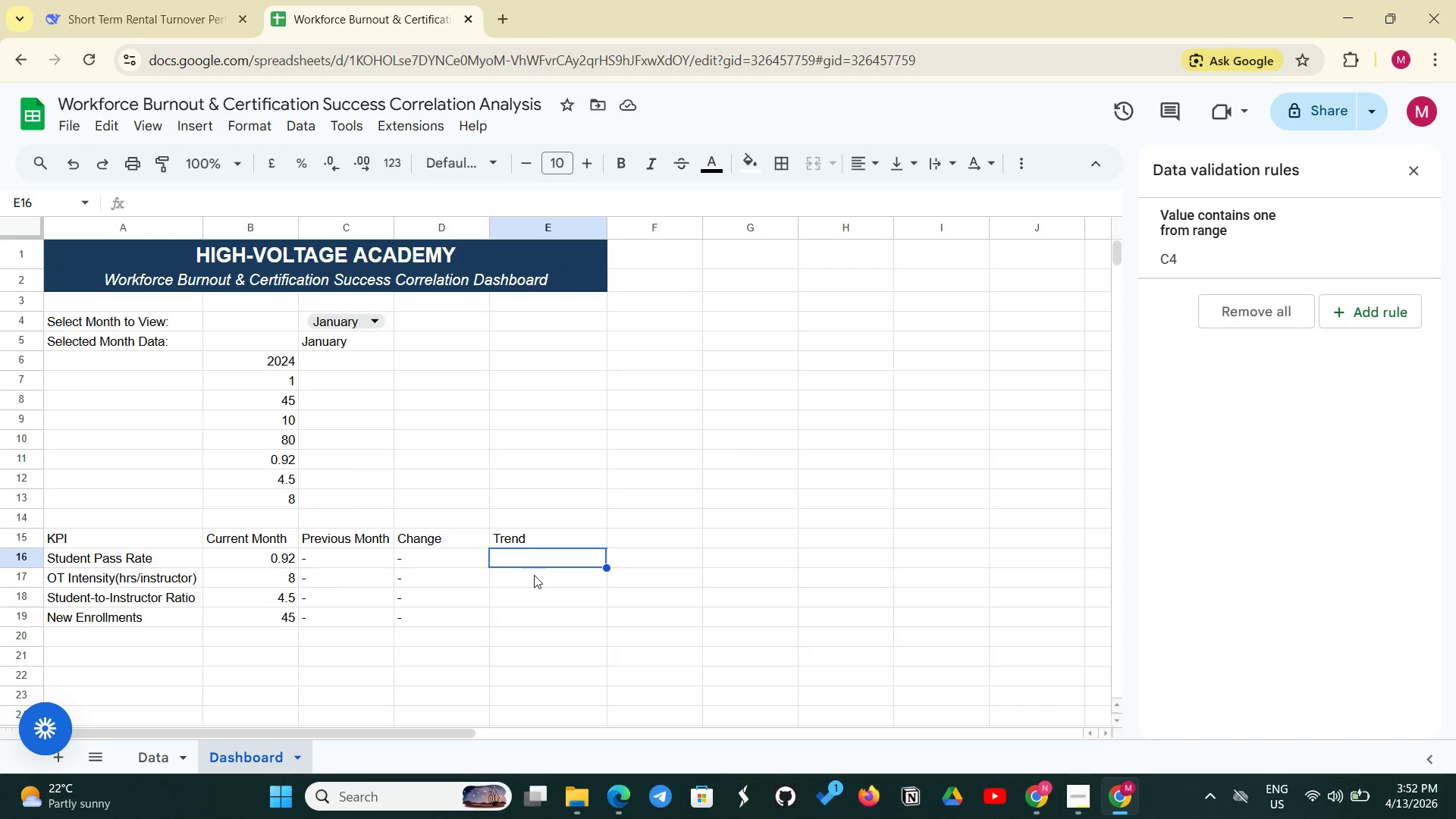 
type(=IF()
 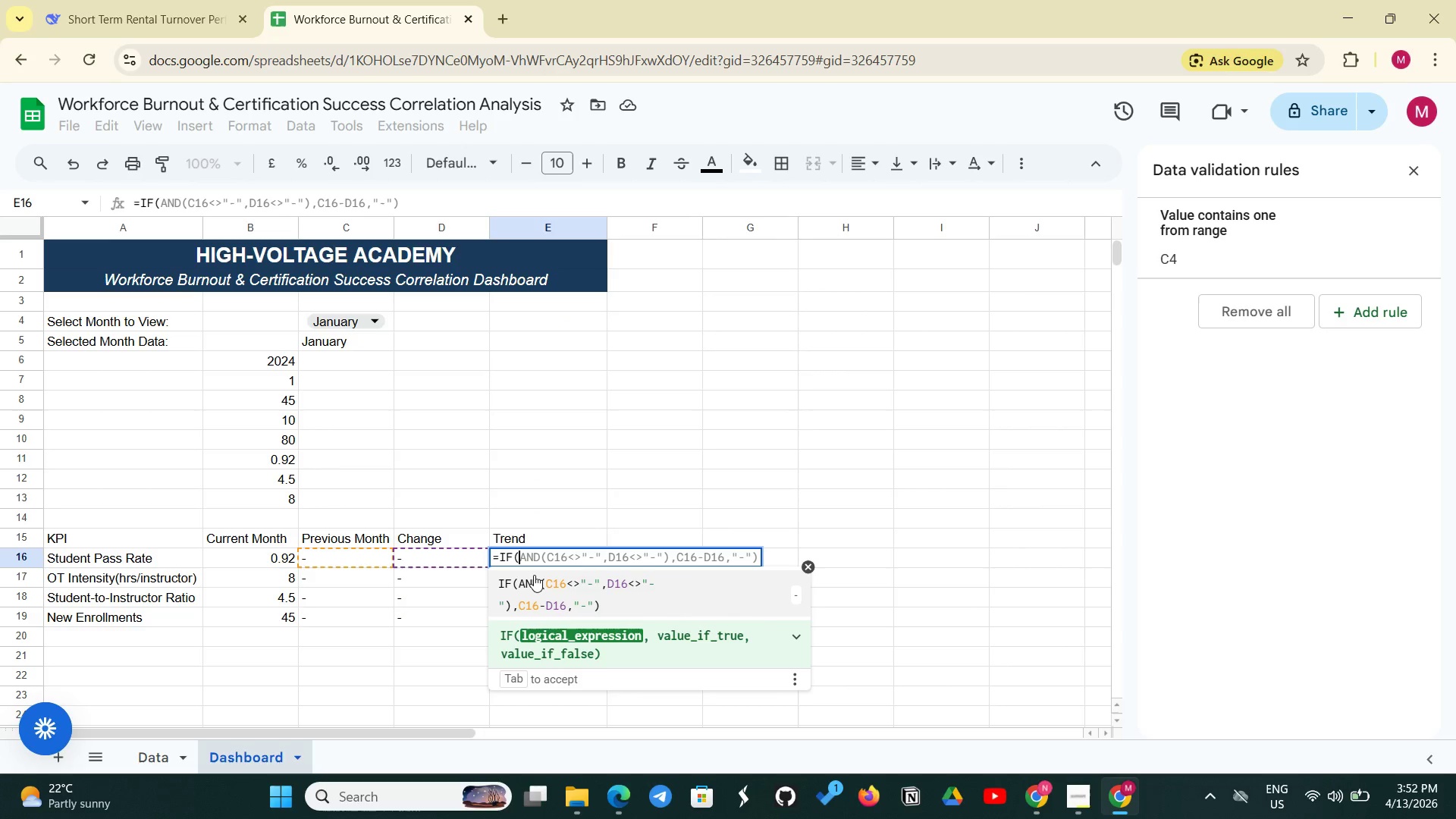 
type(D16>0, " :)
key(Backspace)
type(",If)
key(Backspace)
type(F(D16<0, " ",)
 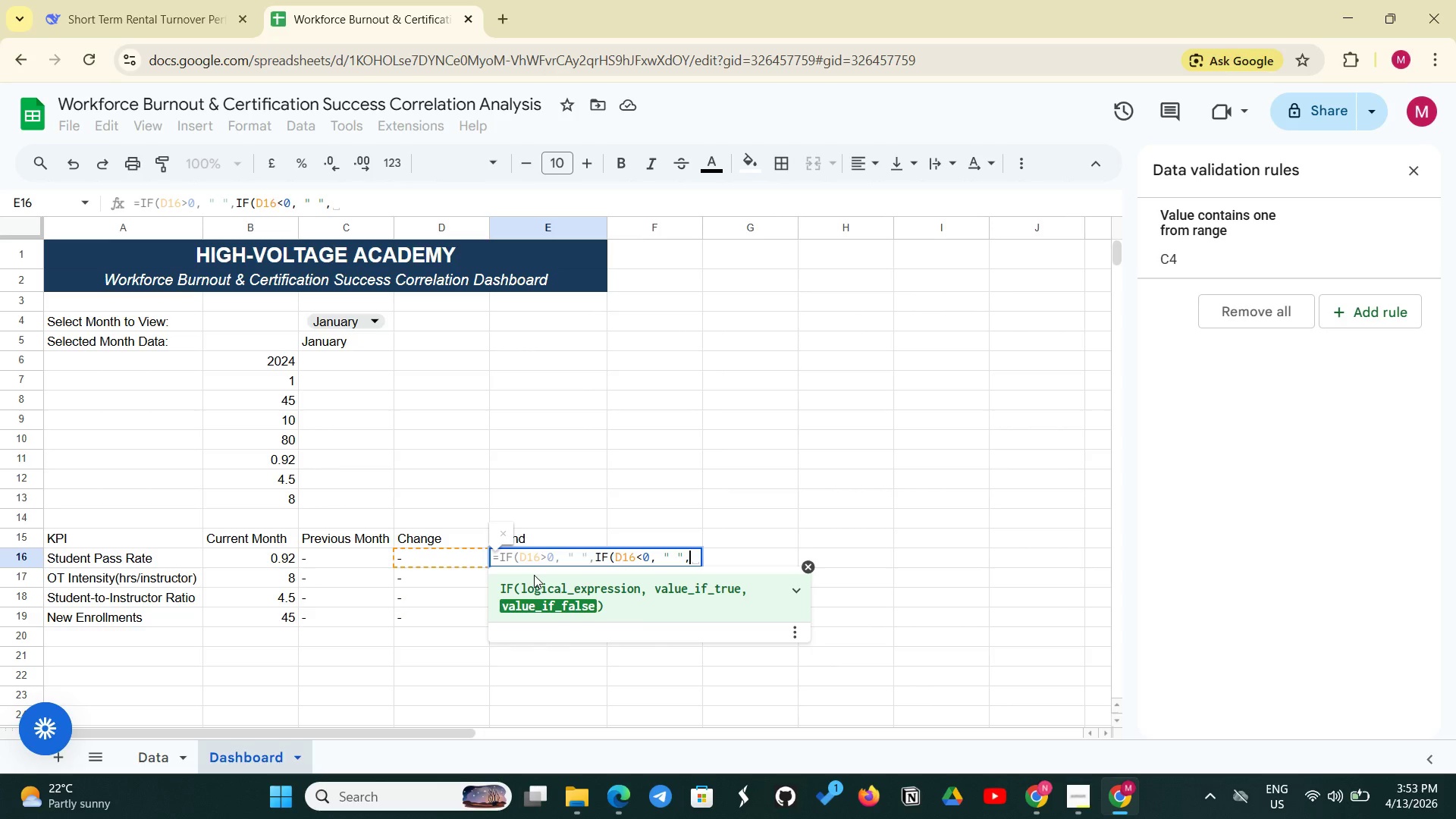 
wait(9.98)
 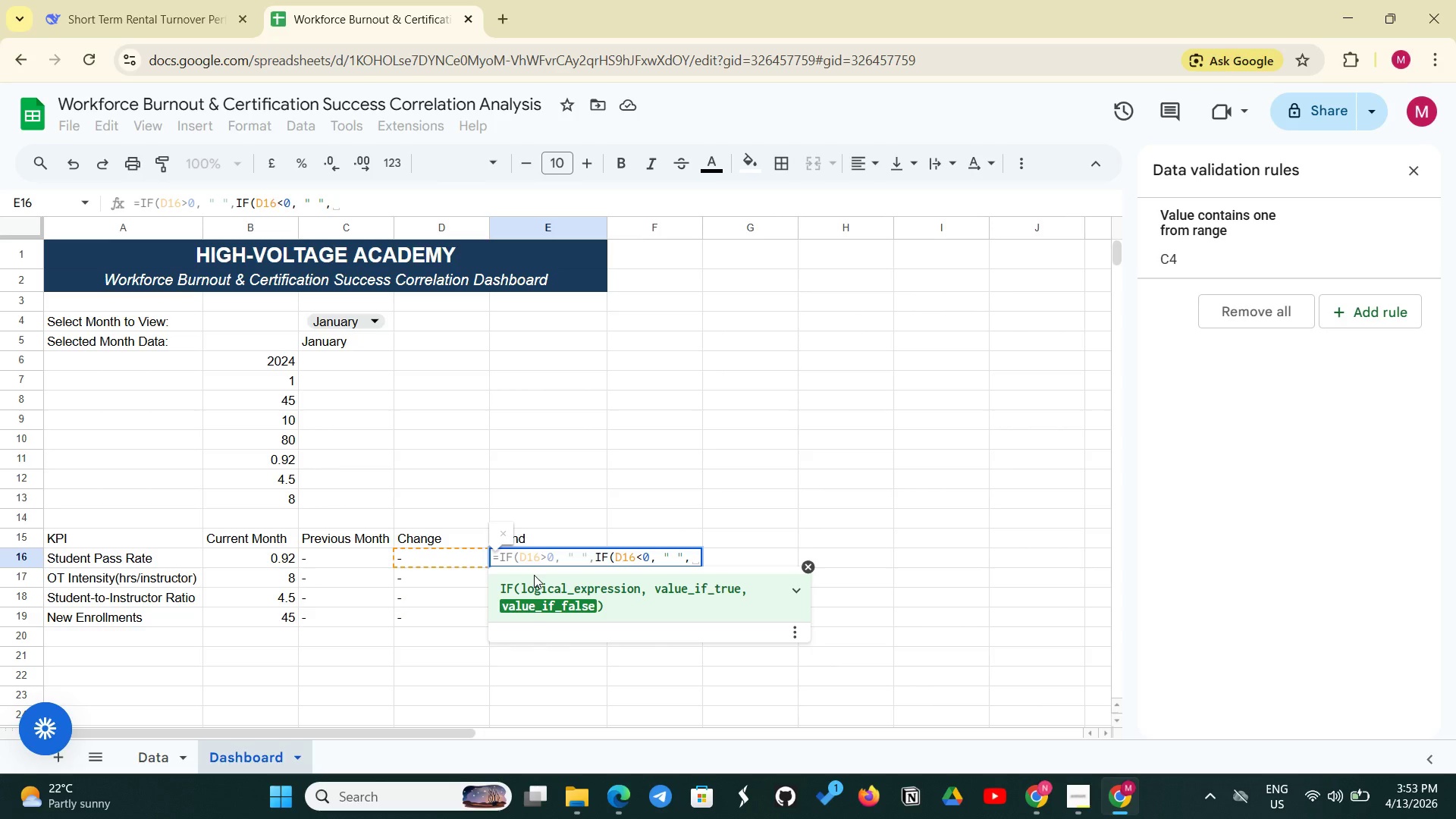 
hold_key(key=ShiftLeft, duration=1.5)
 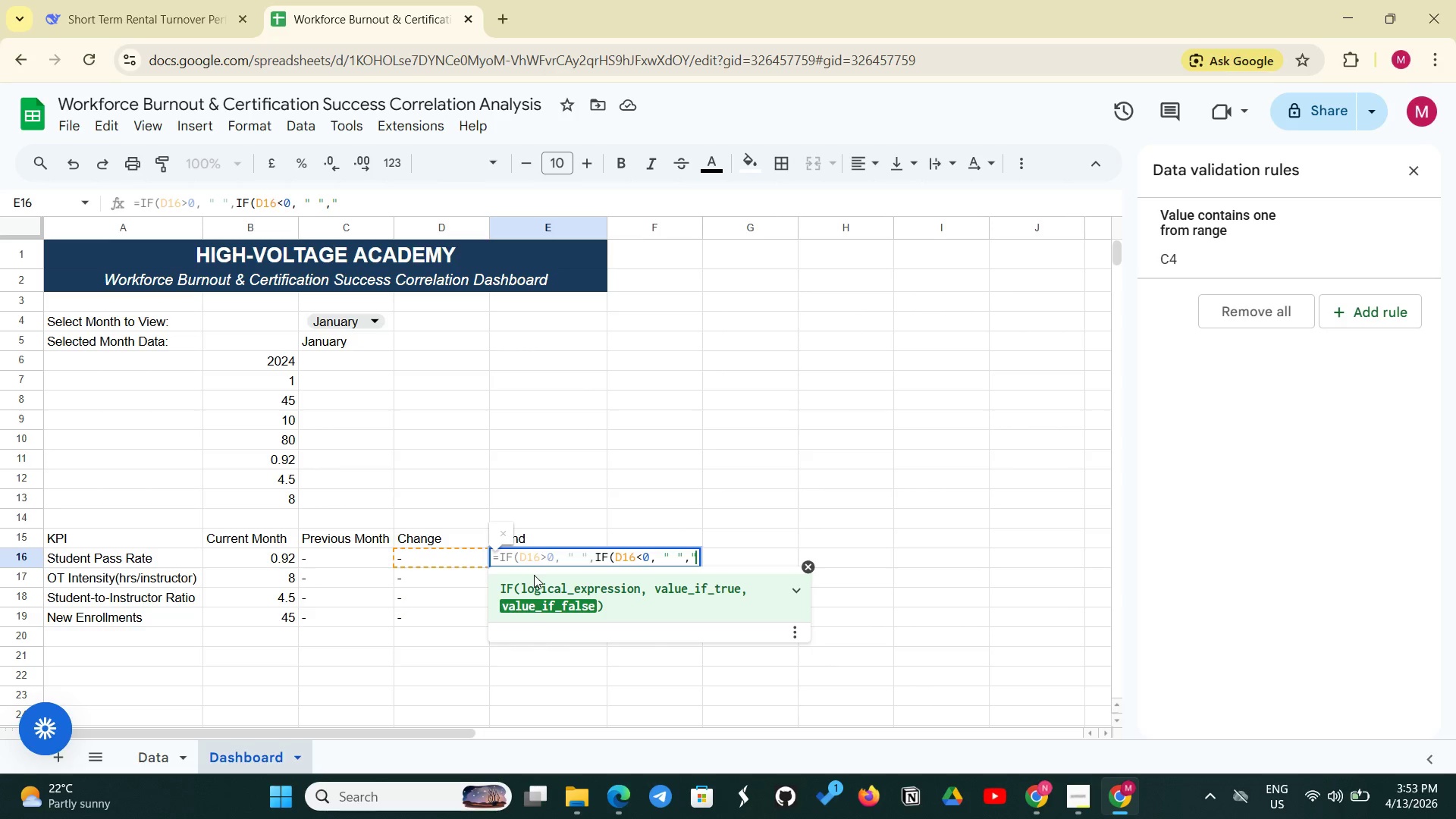 
key(Shift+Quote)
 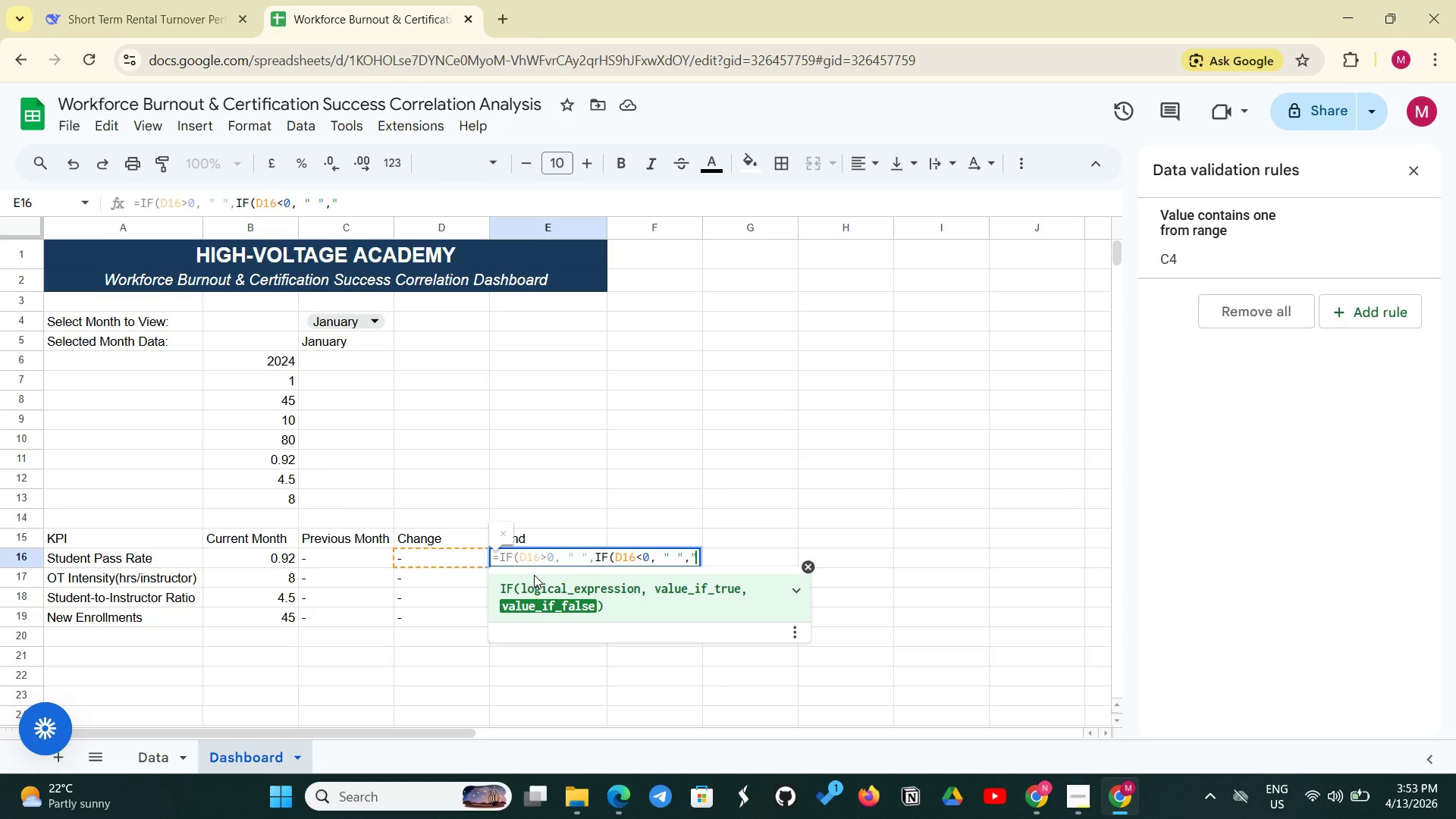 
hold_key(key=ShiftLeft, duration=0.48)
 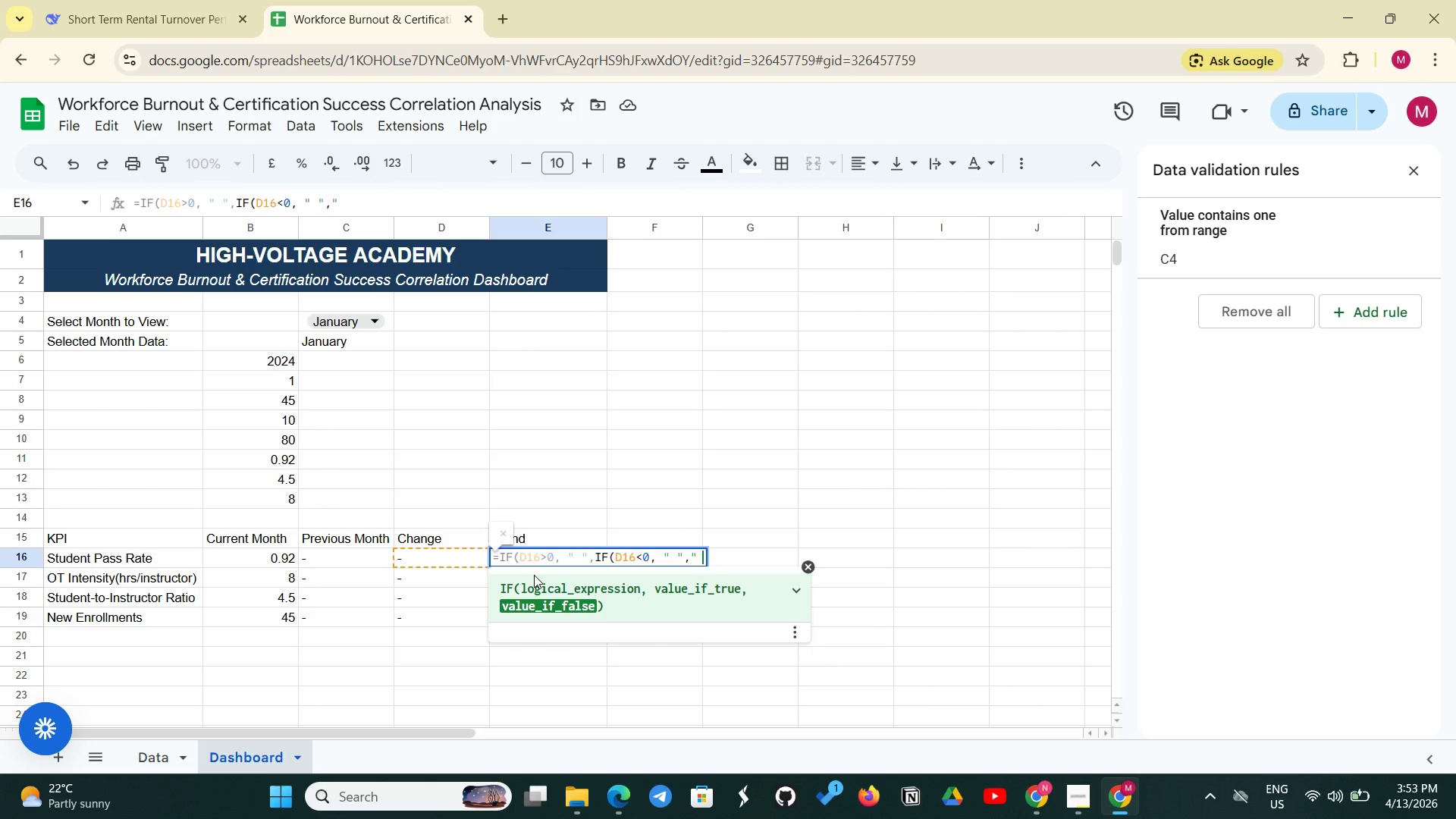 
key(Space)
 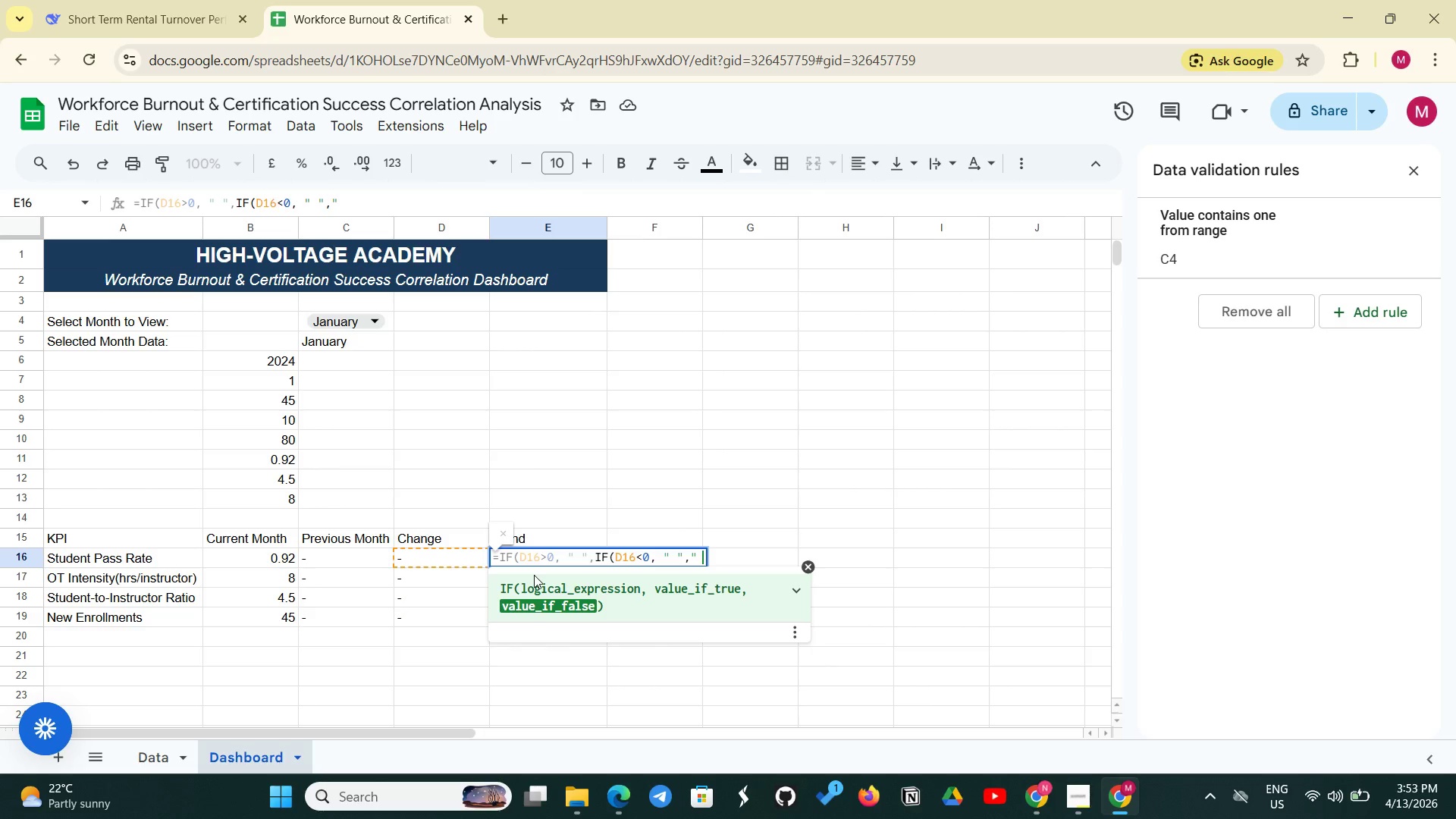 
key(Shift+ShiftLeft)
 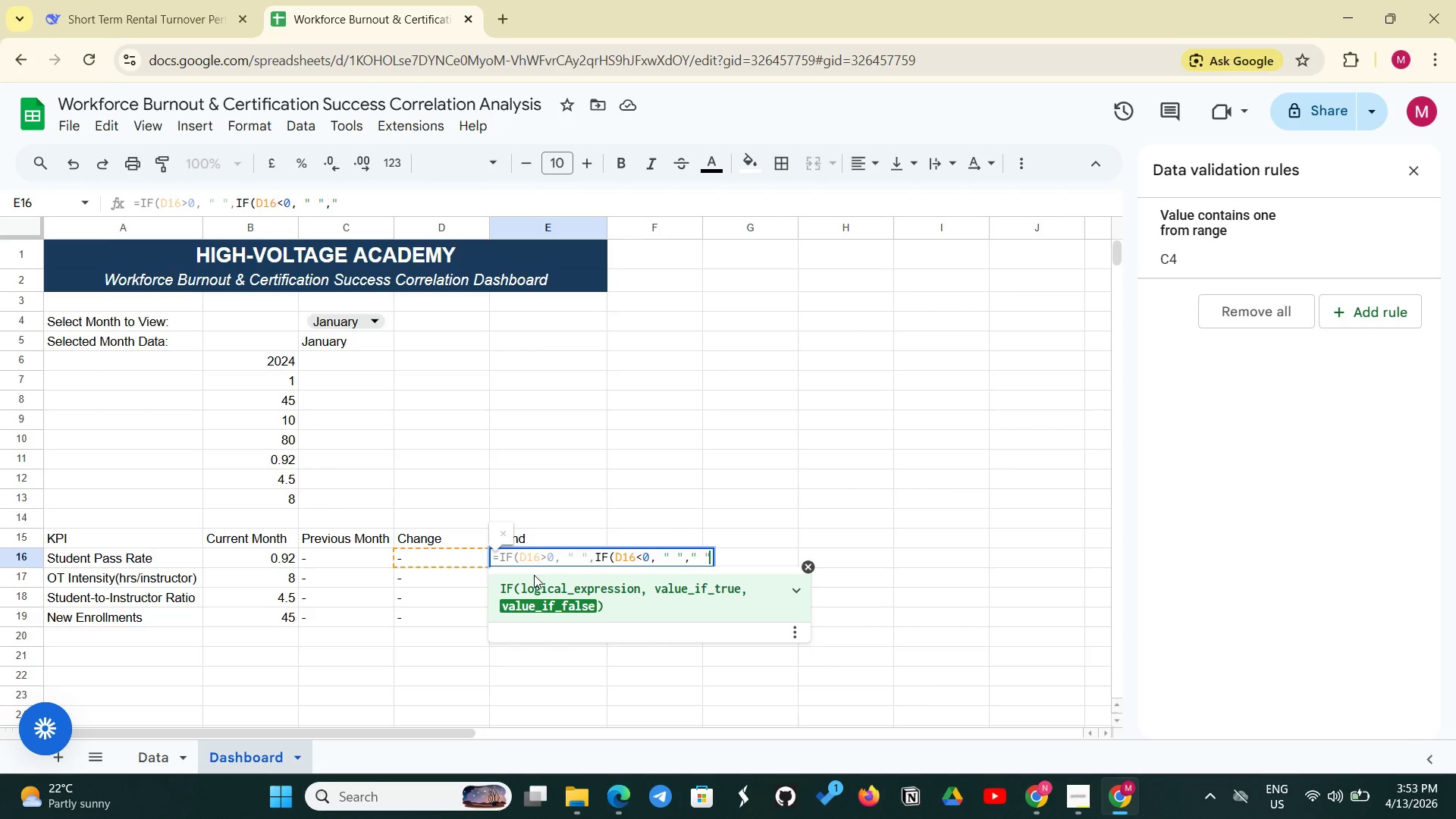 
key(Shift+Quote)
 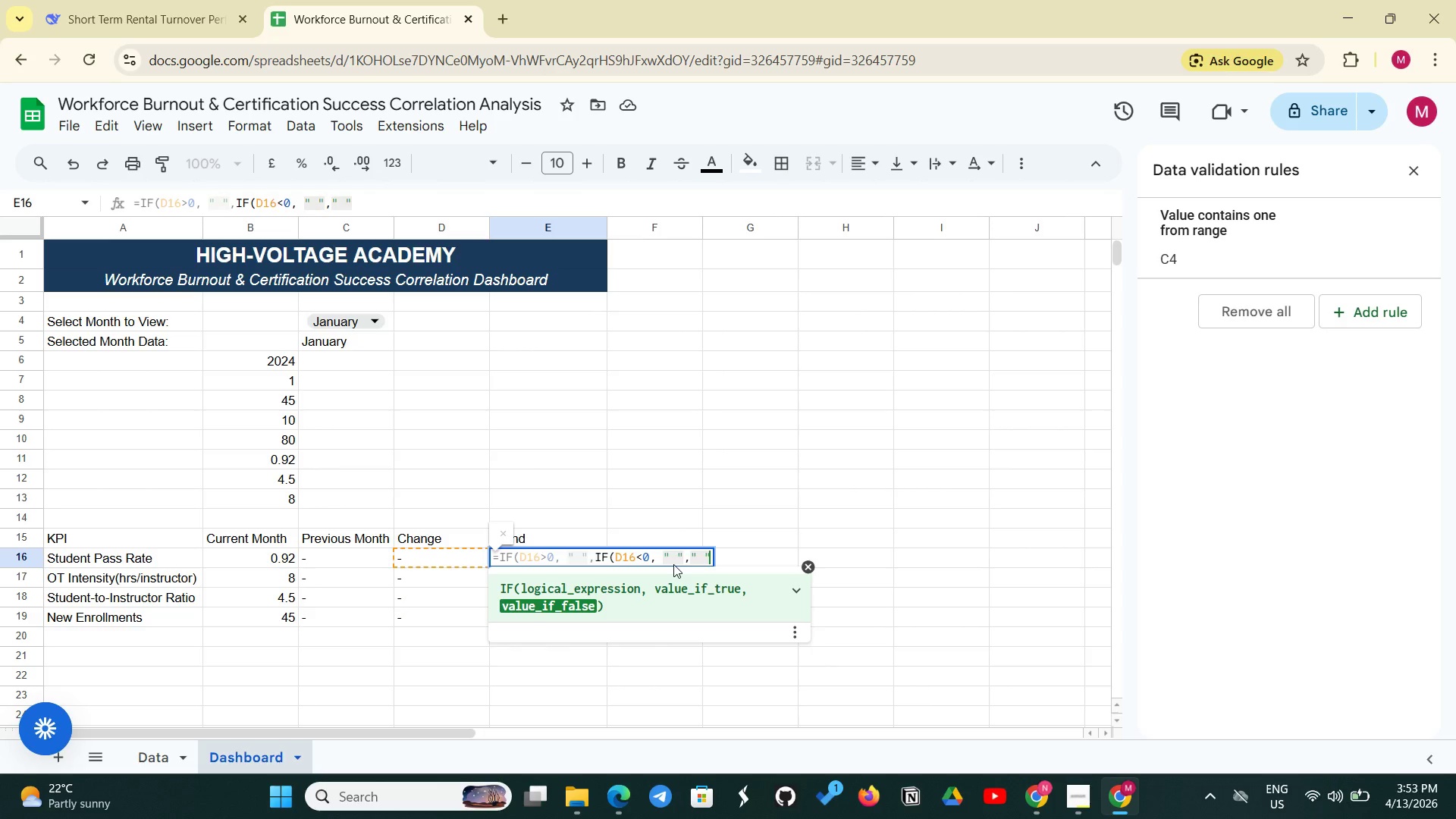 
wait(9.06)
 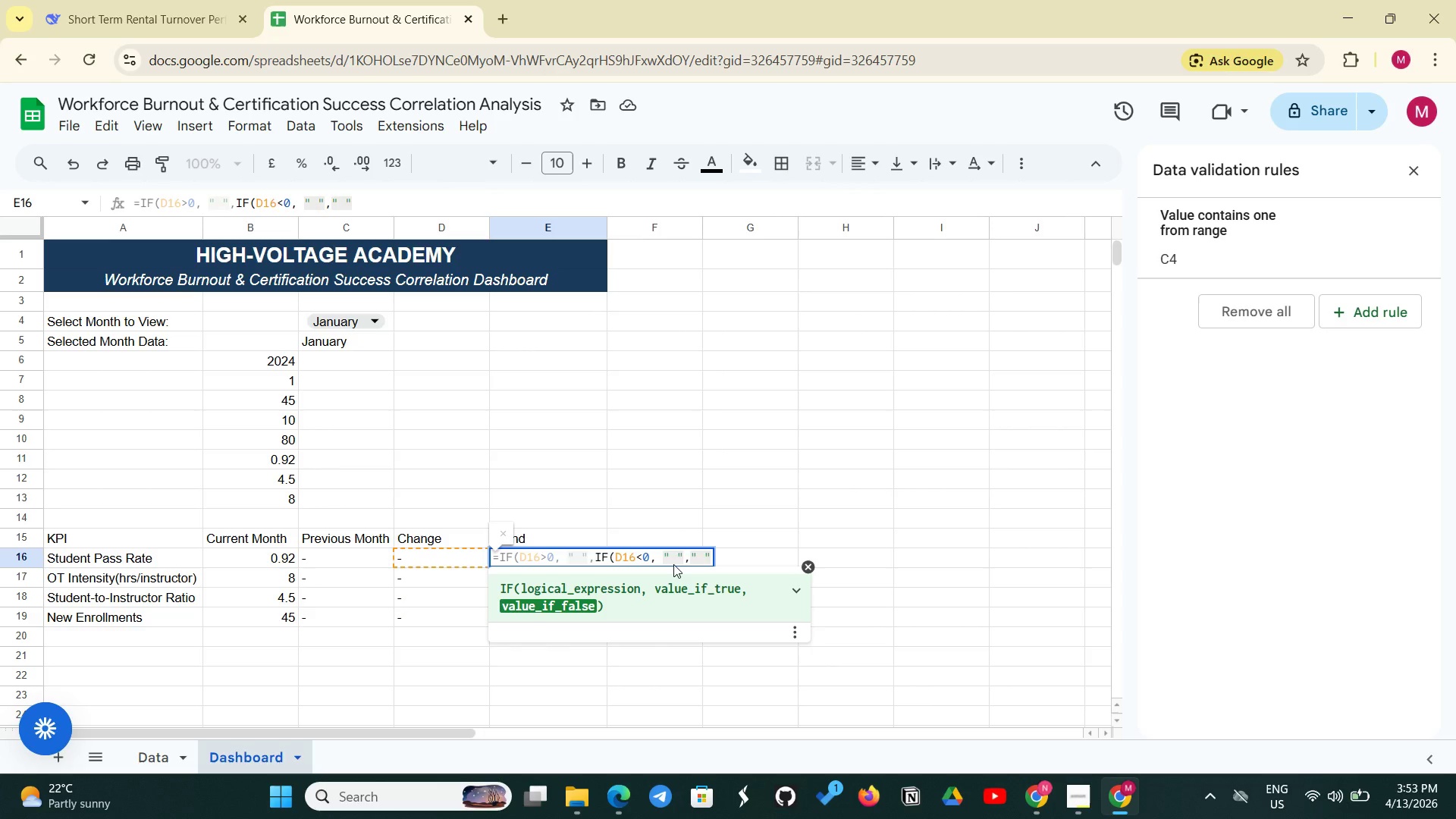 
type()))
 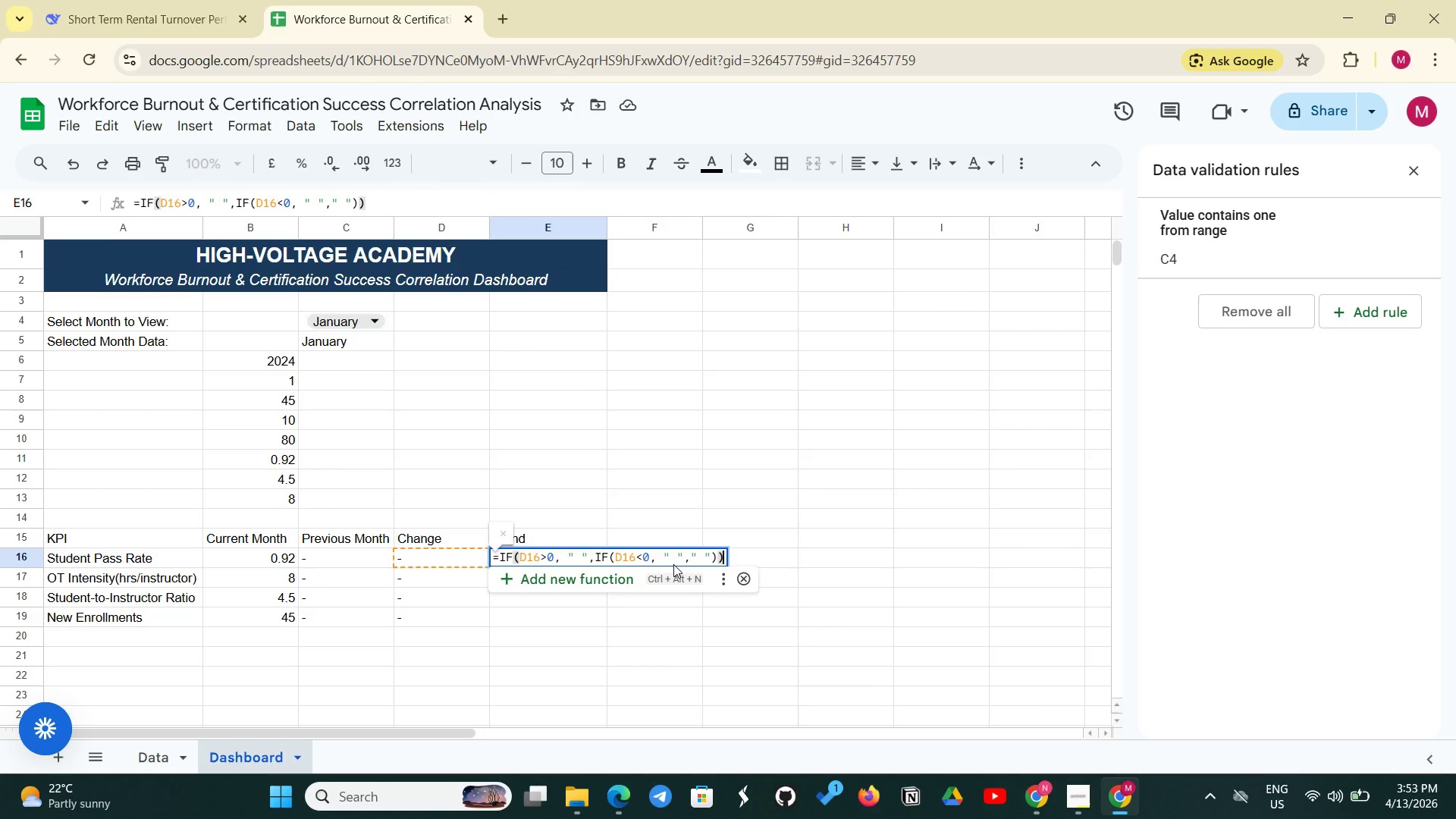 
key(Enter)
 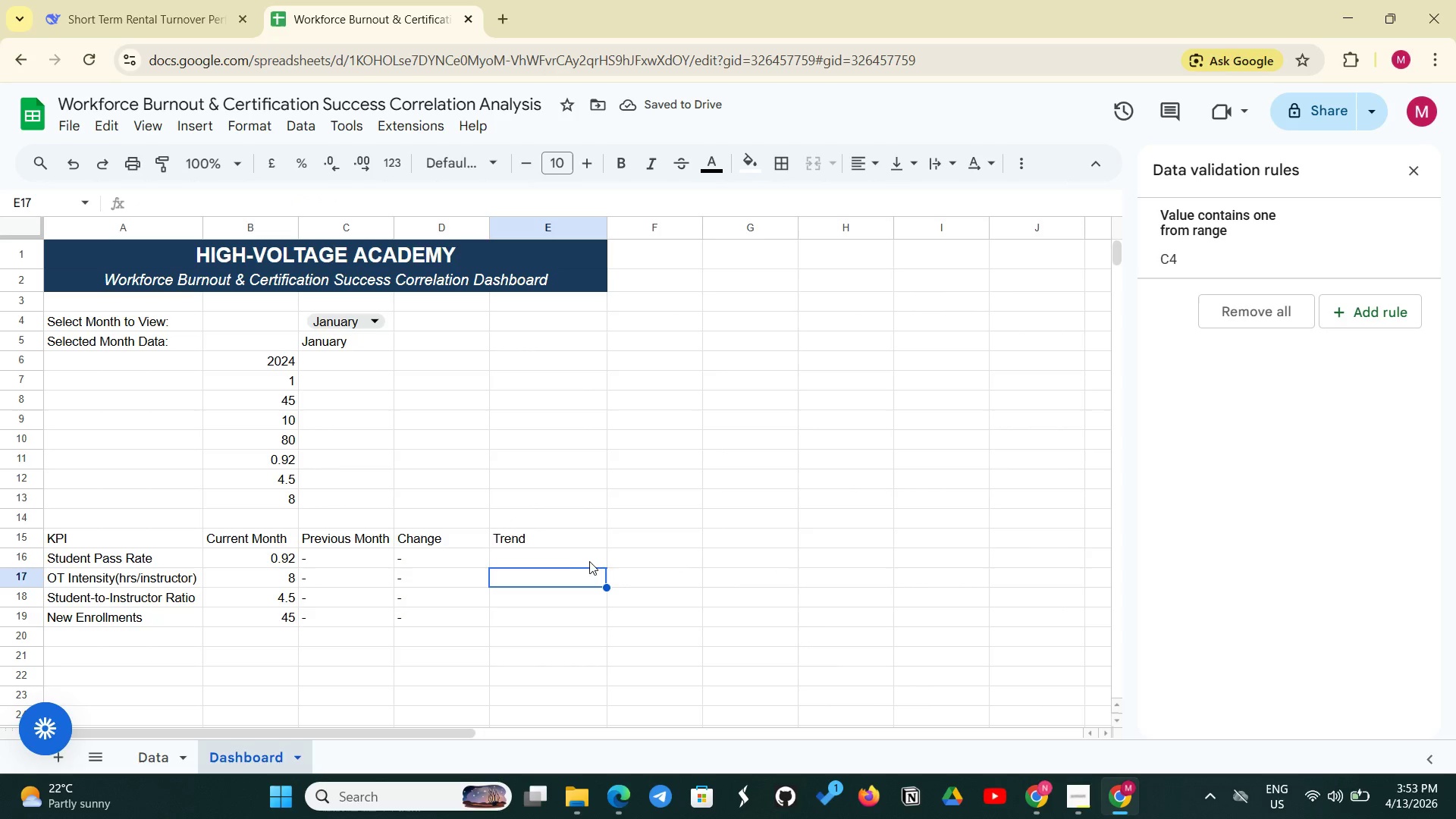 
left_click([582, 560])
 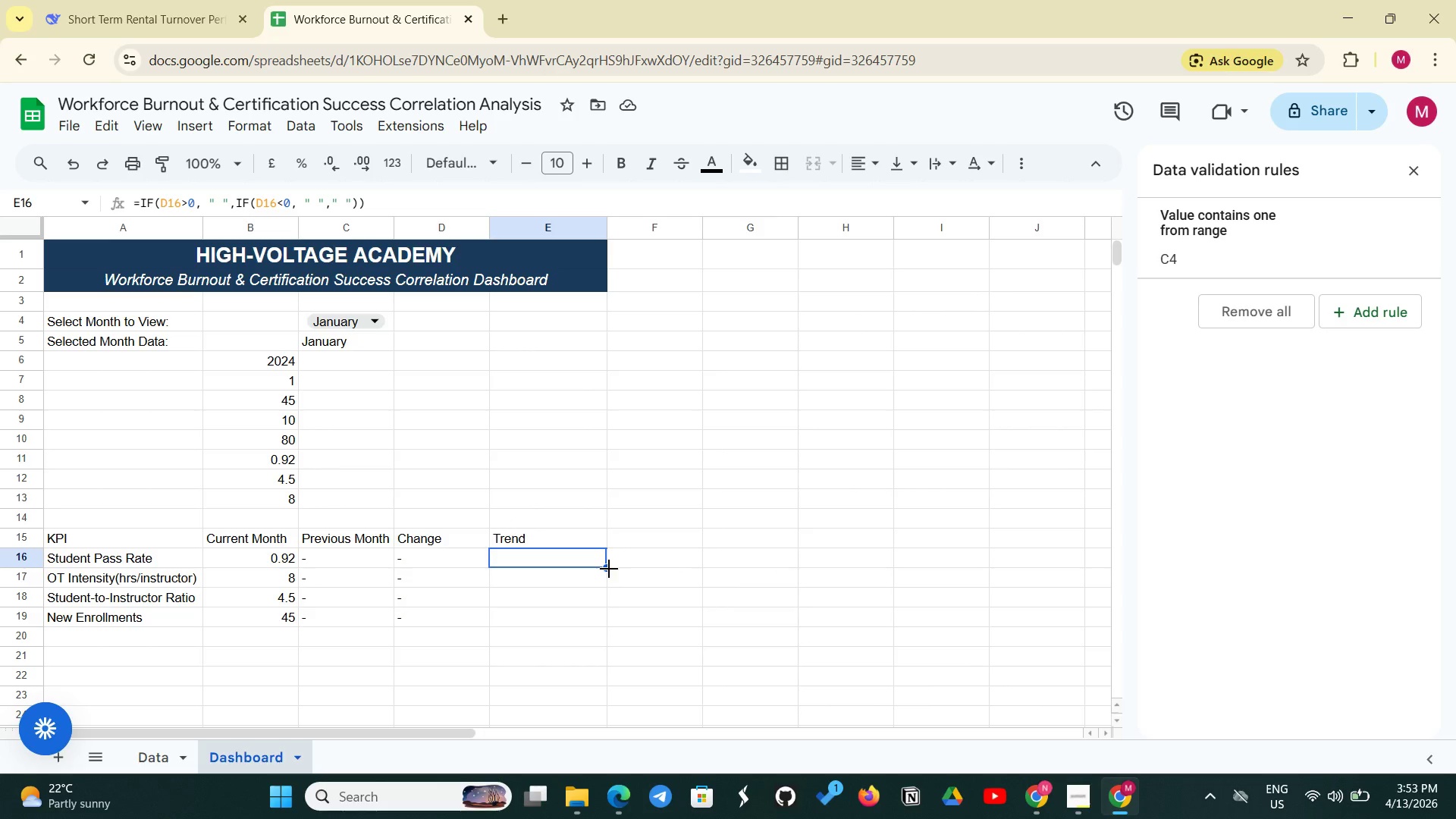 
left_click_drag(start_coordinate=[607, 569], to_coordinate=[601, 614])
 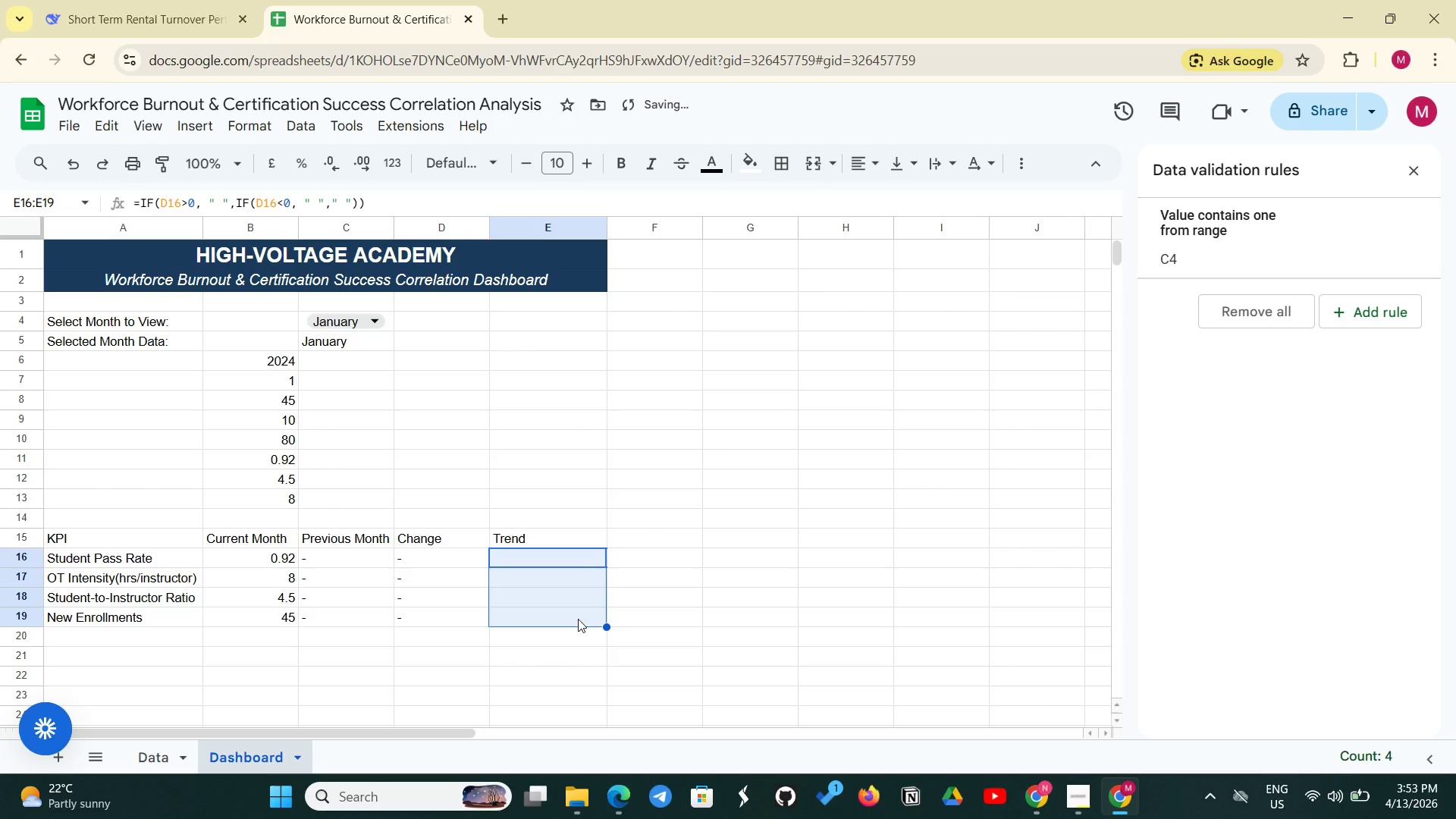 
left_click([578, 619])
 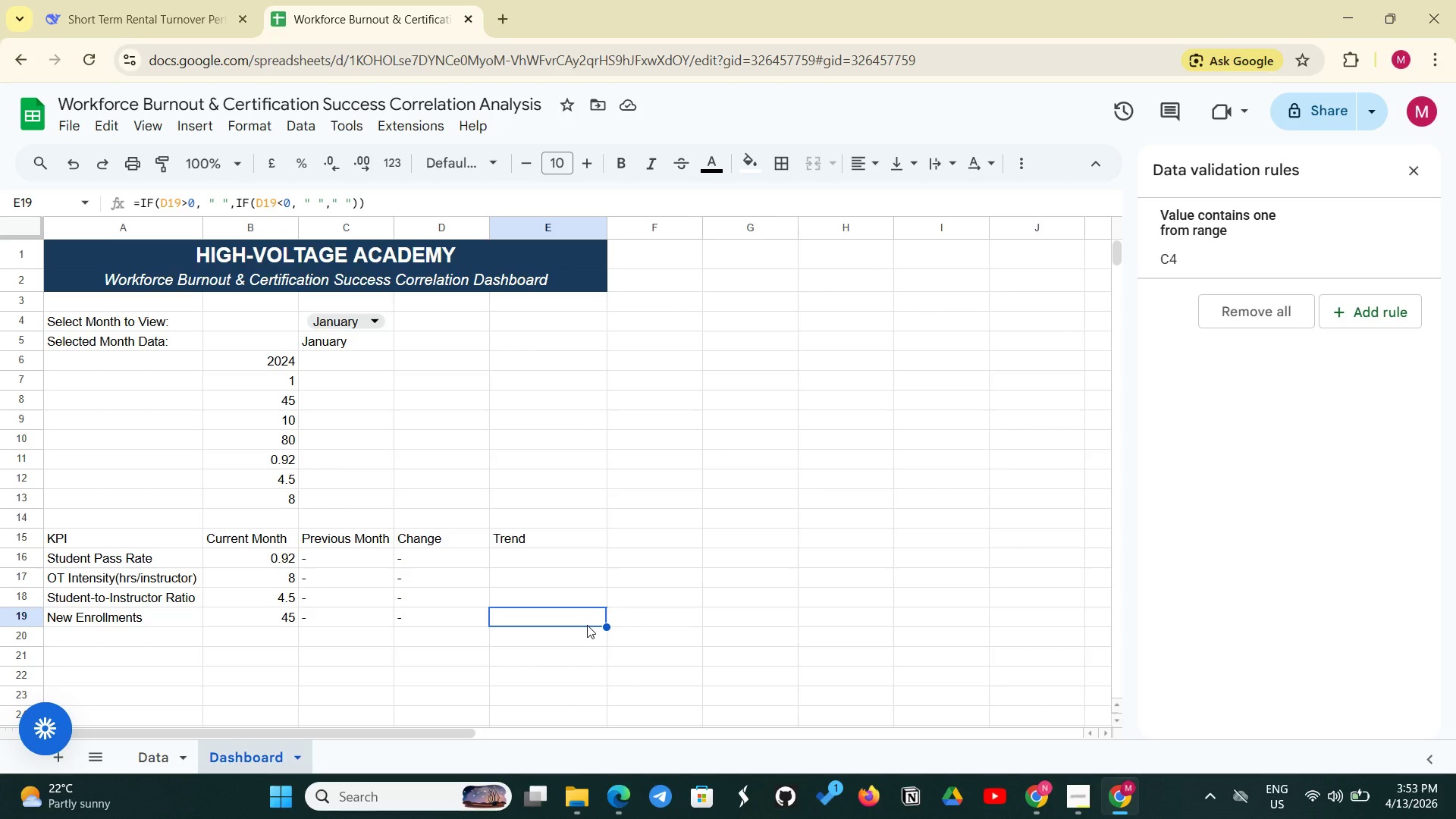 
wait(11.14)
 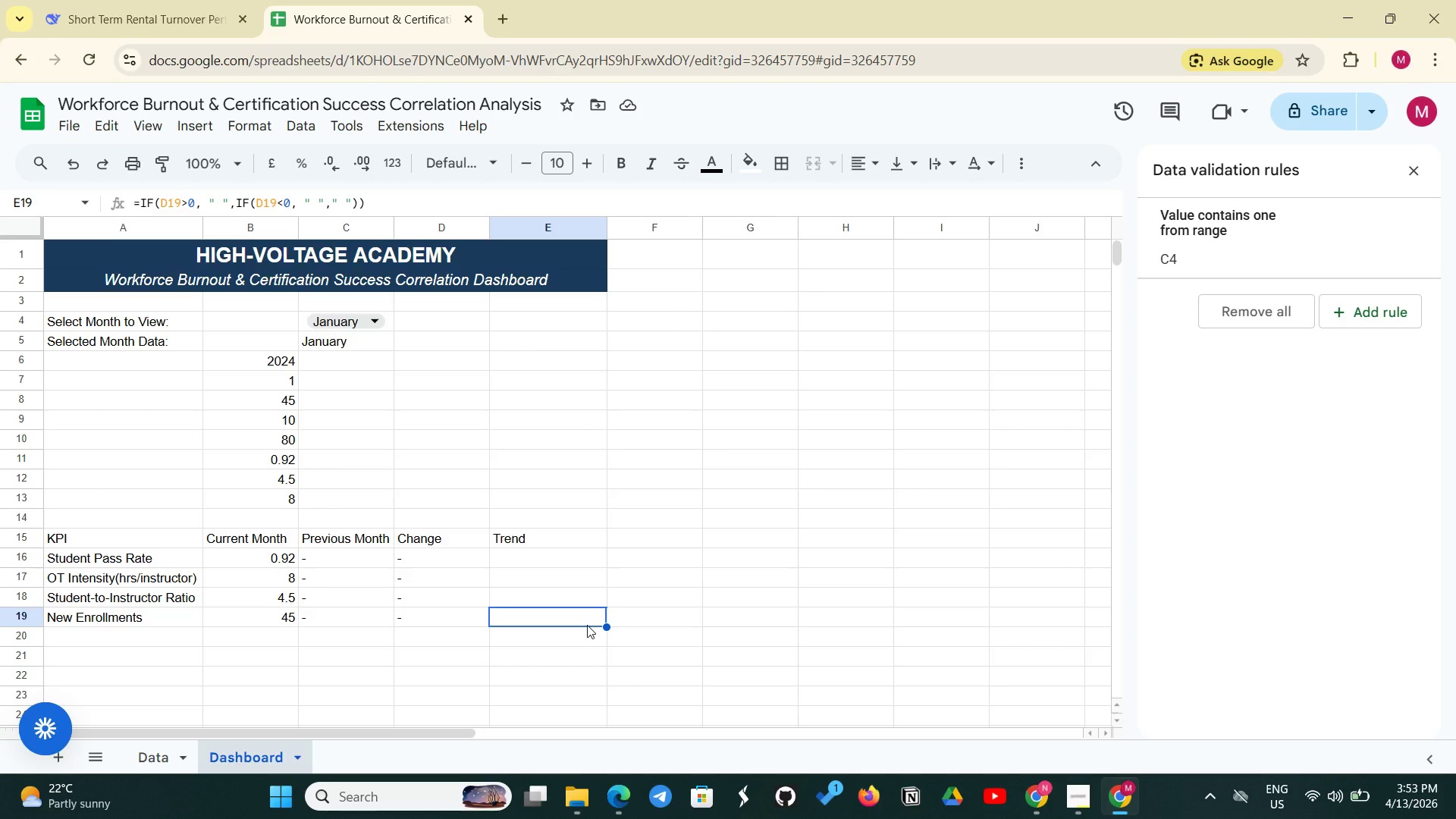 
left_click([279, 358])
 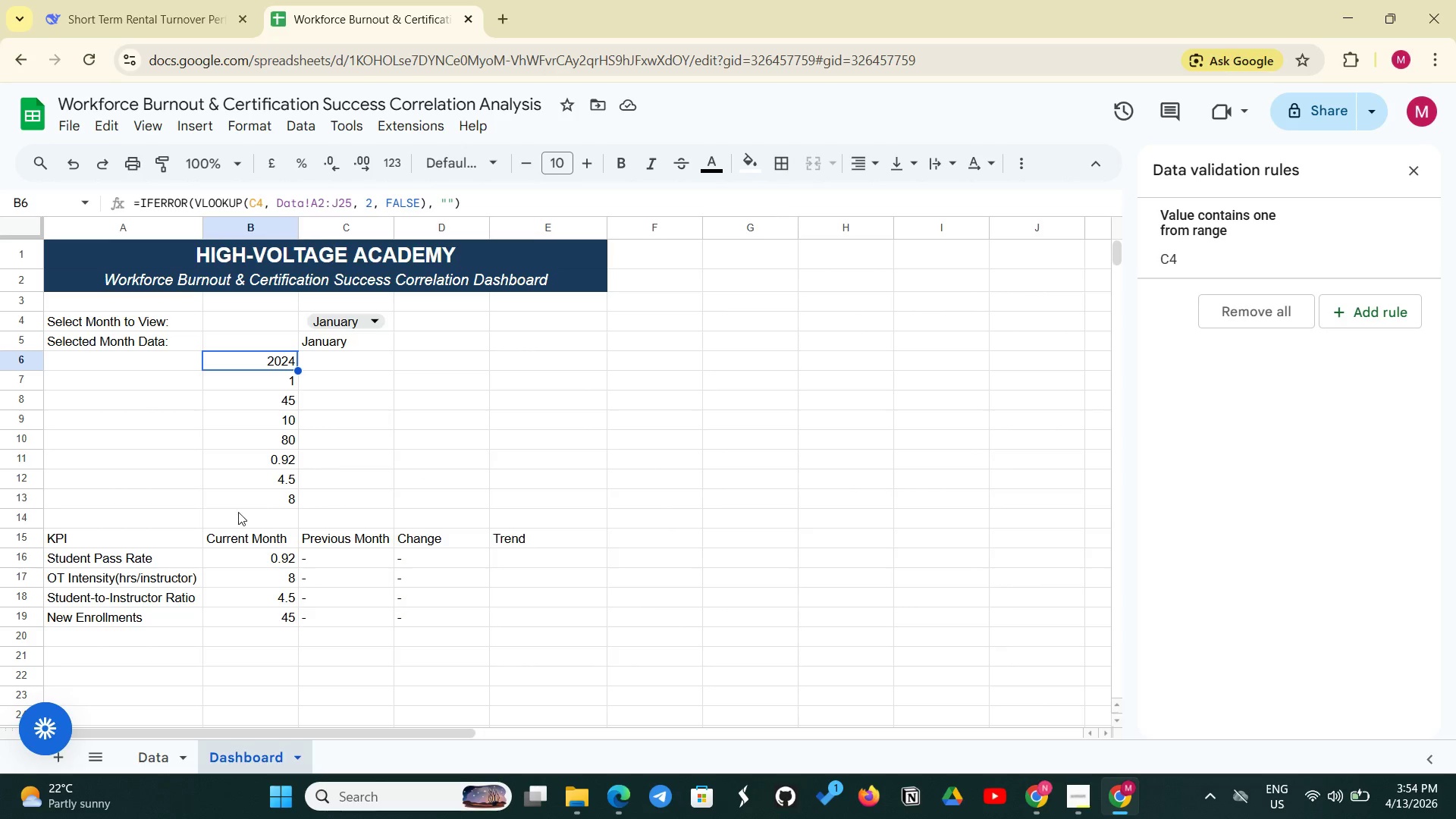 
wait(5.34)
 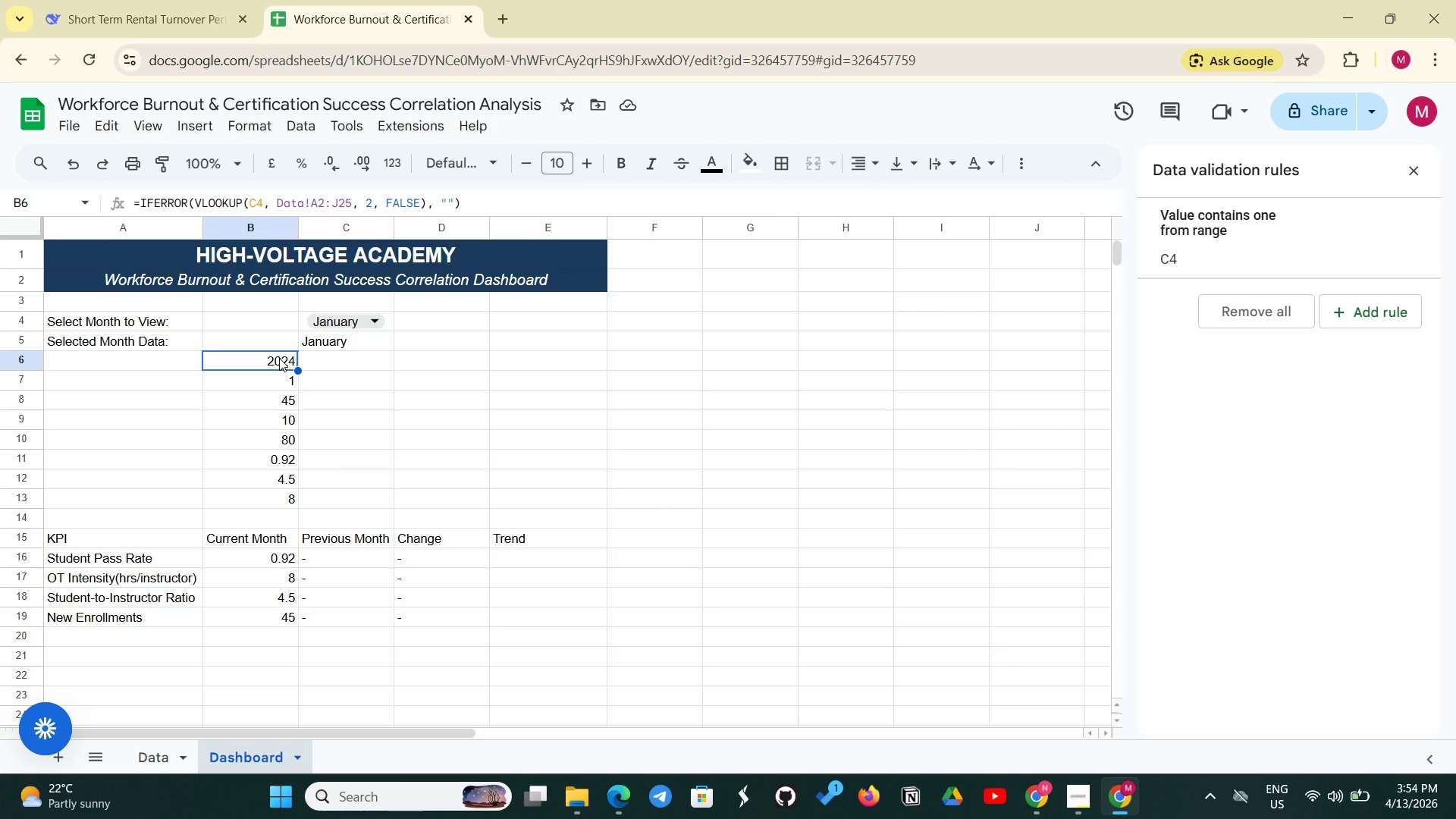 
left_click([268, 554])
 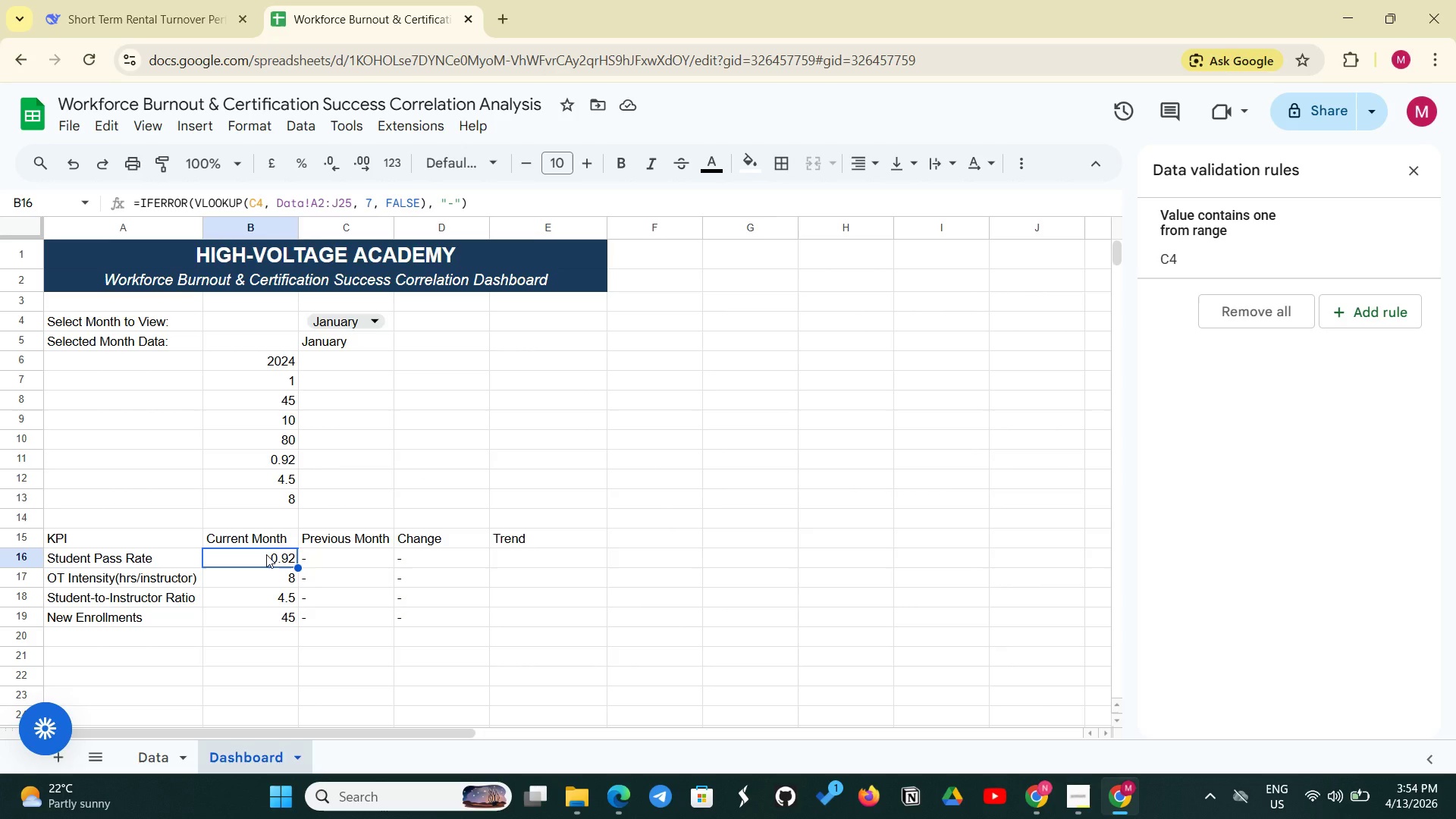 
left_click_drag(start_coordinate=[263, 560], to_coordinate=[267, 613])
 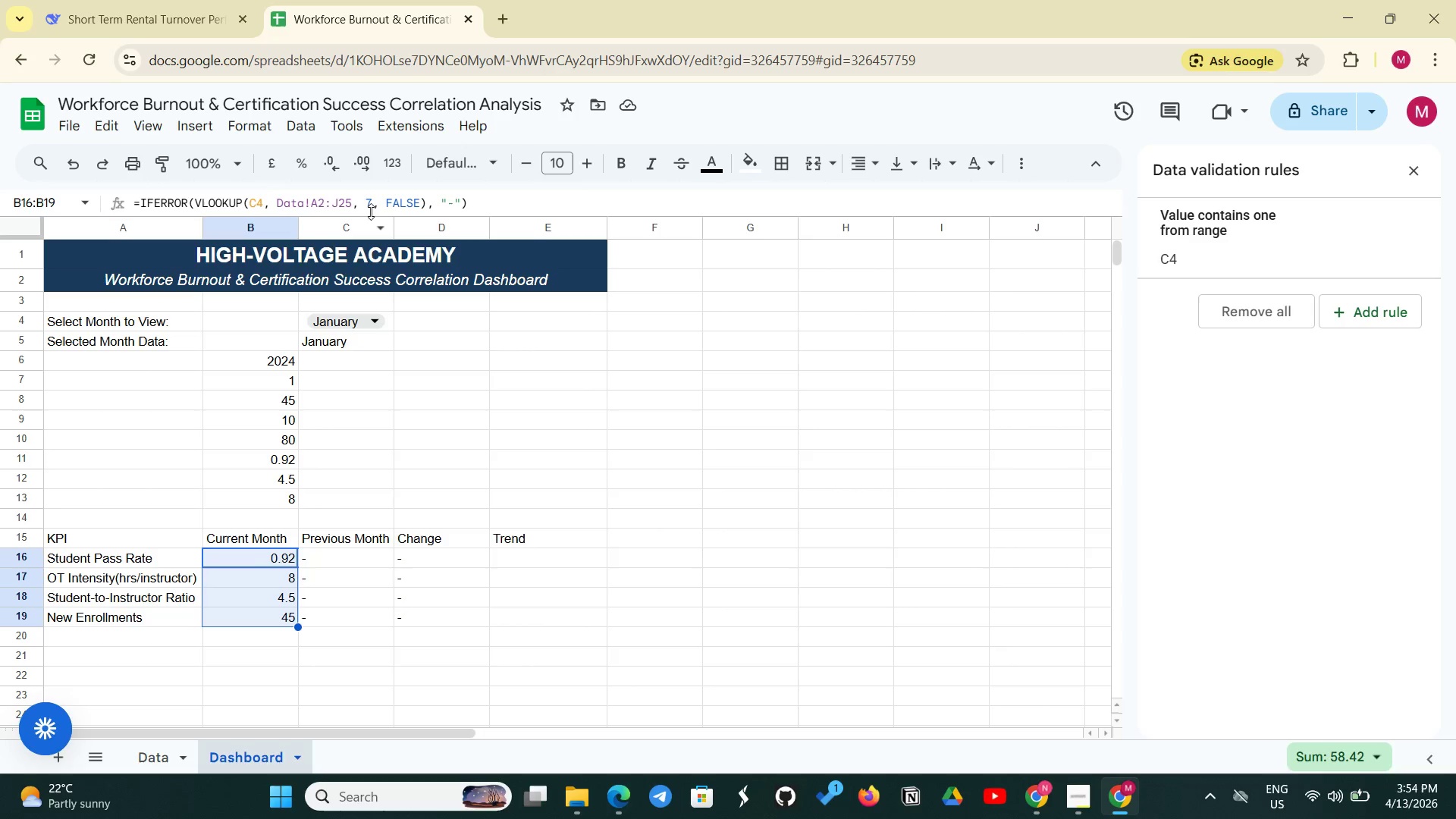 
left_click([202, 131])
 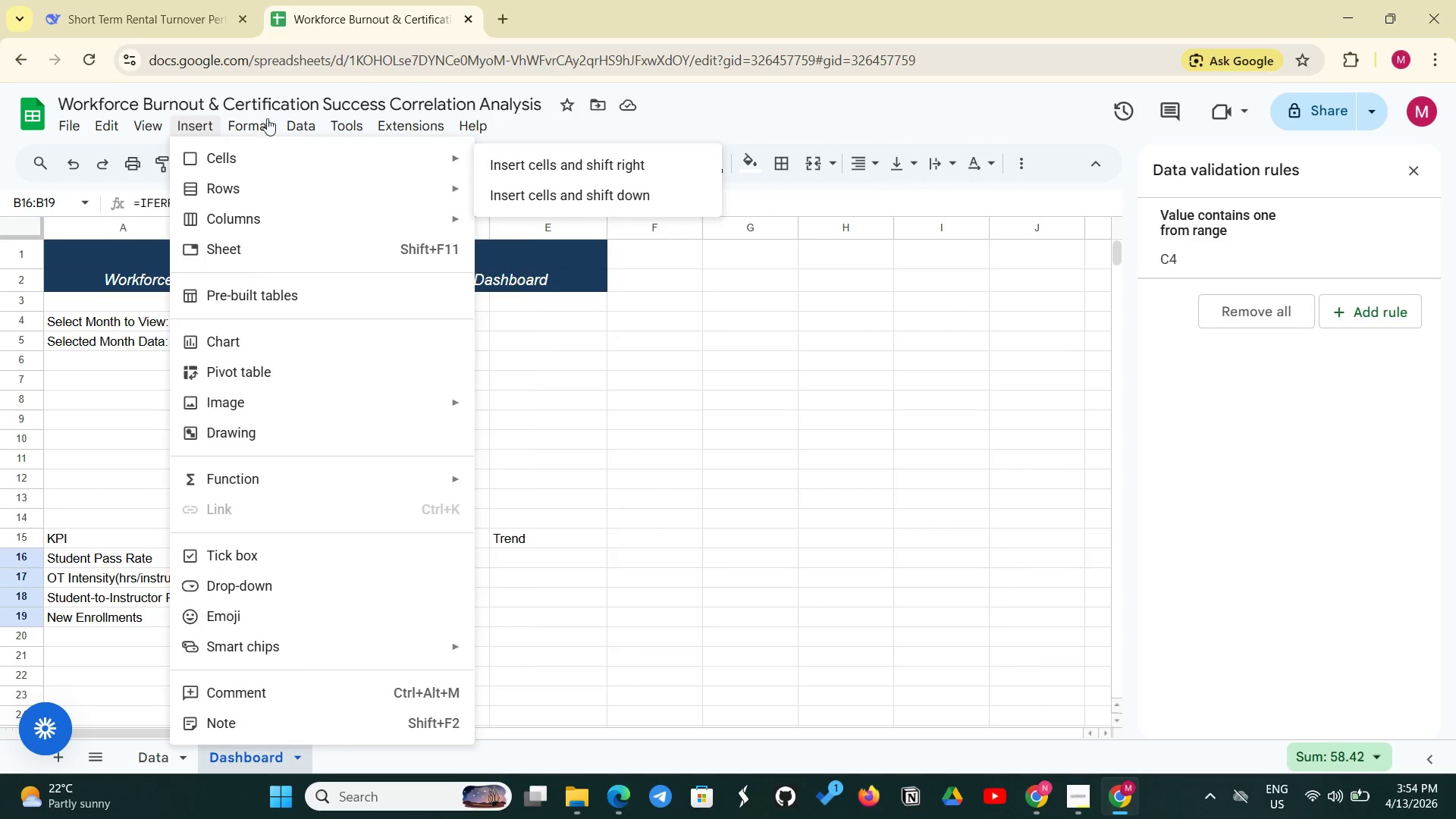 
left_click([248, 115])
 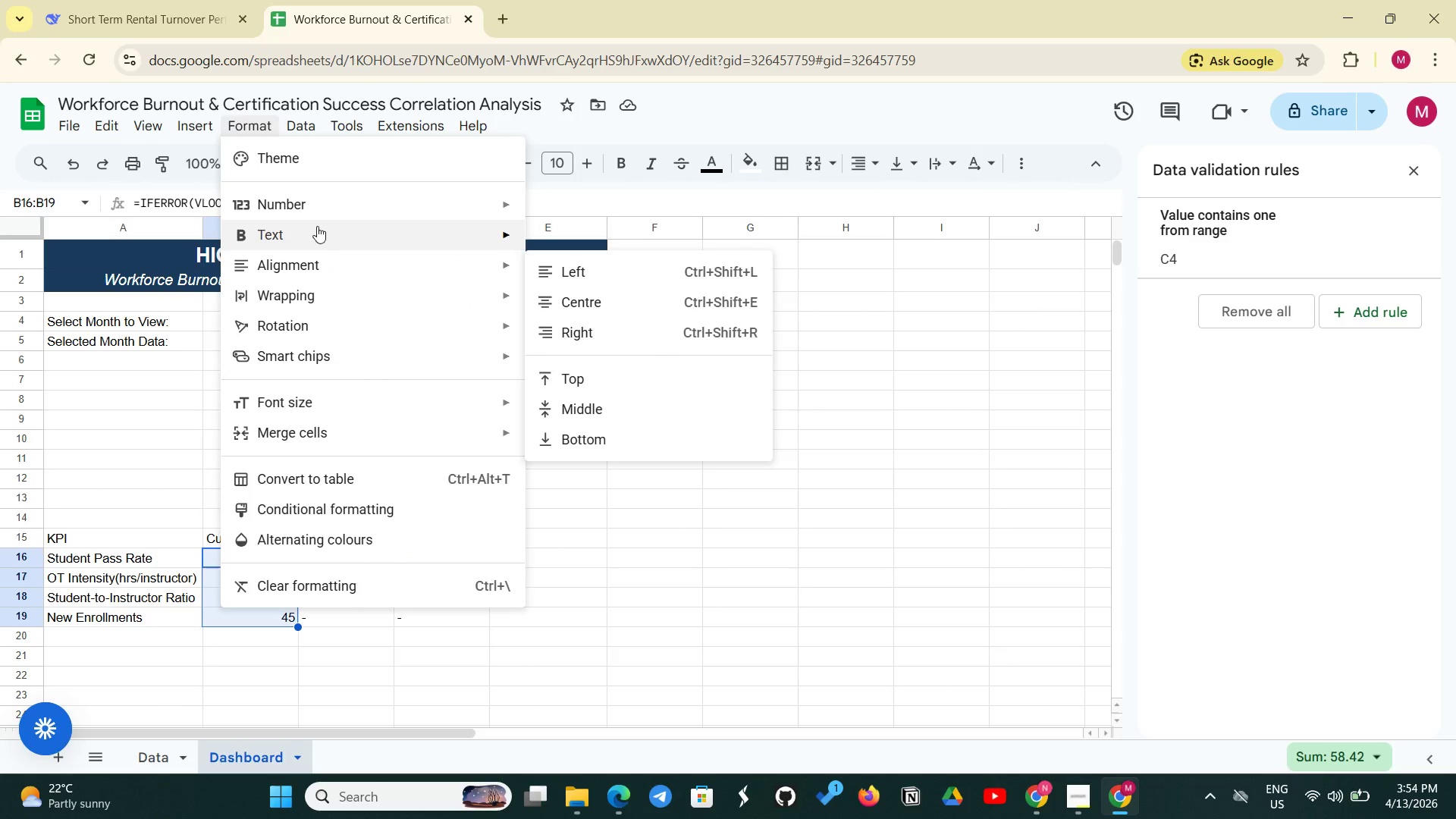 
left_click([338, 215])
 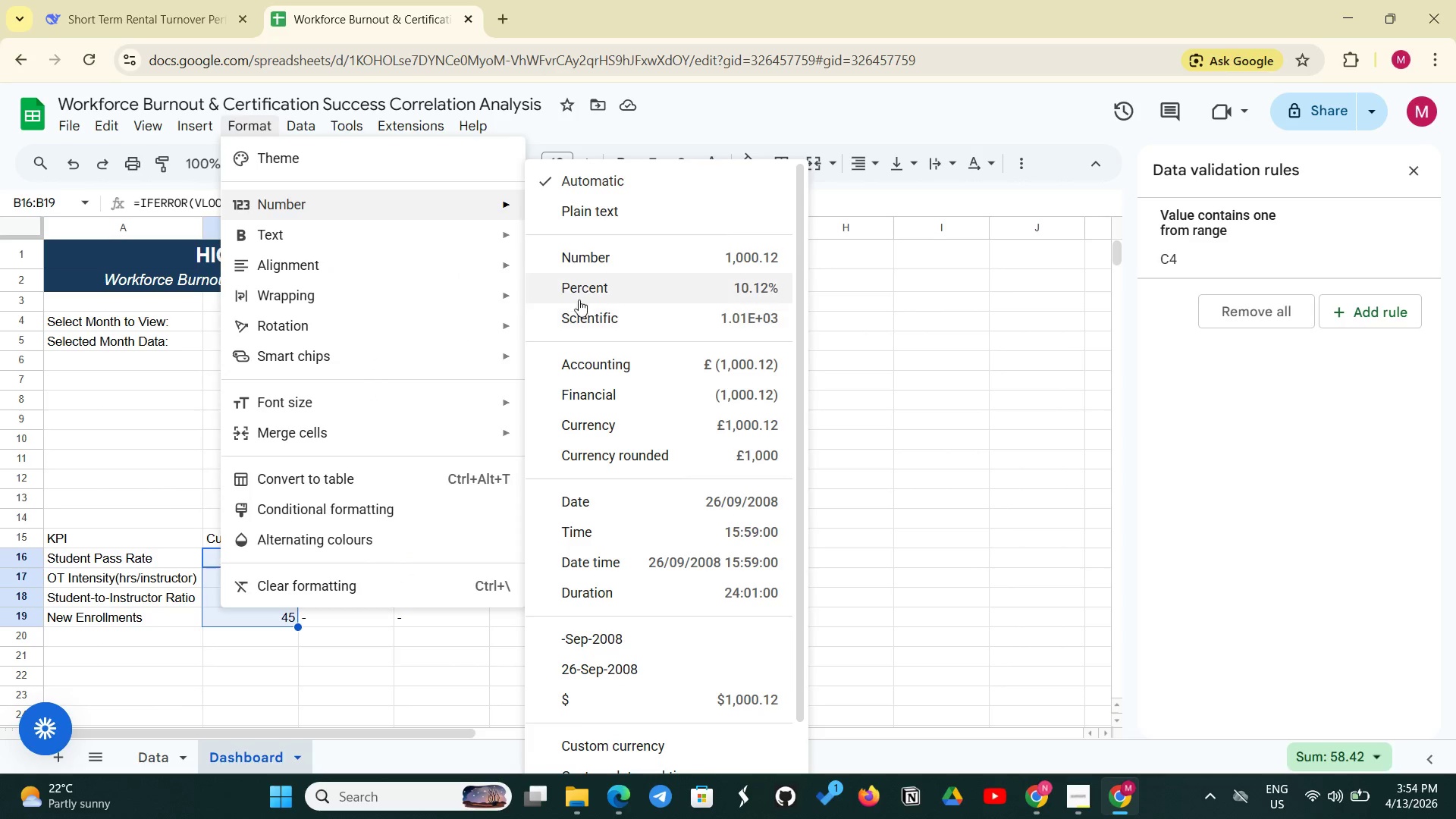 
left_click([588, 291])
 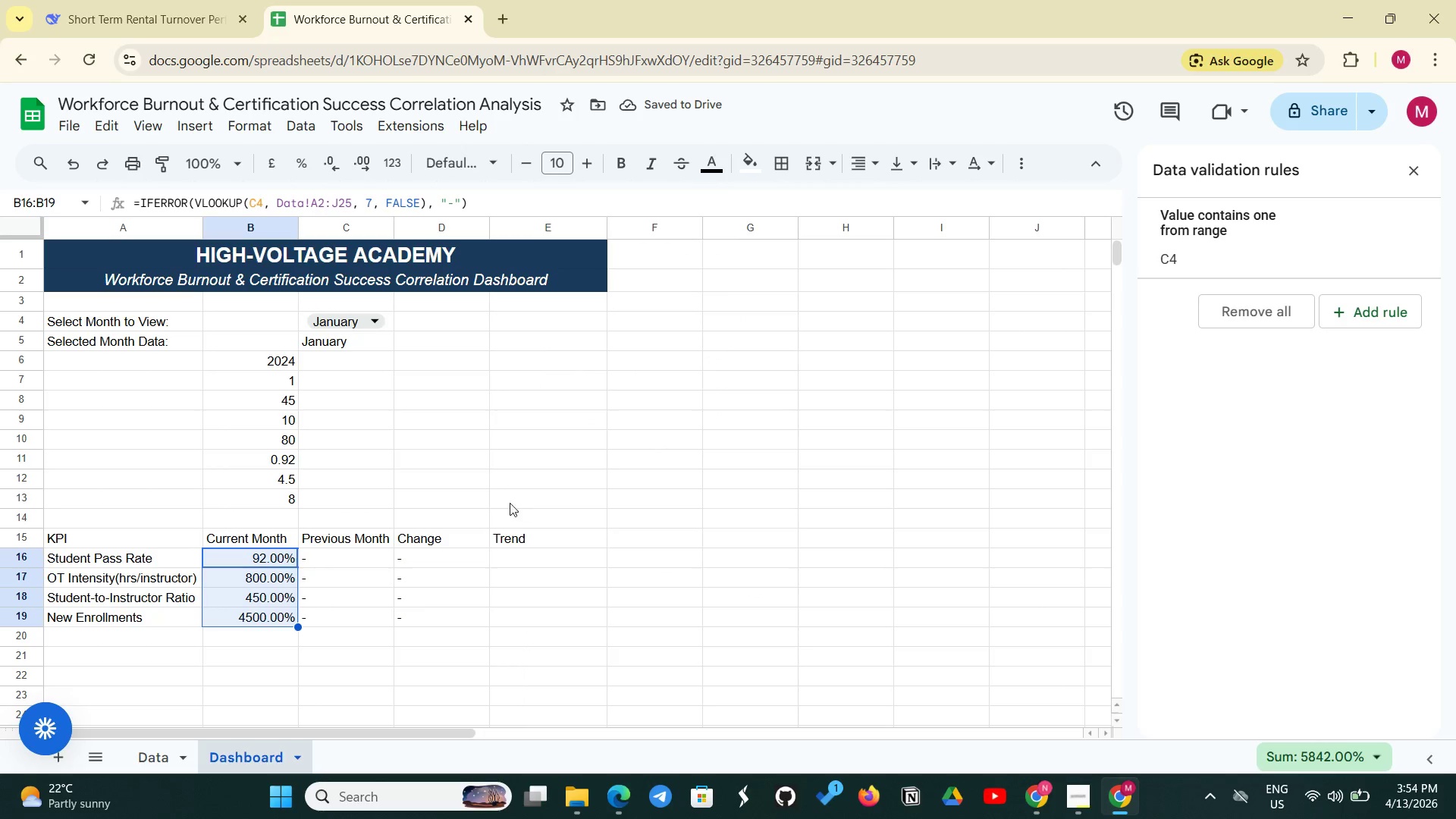 
left_click([345, 545])
 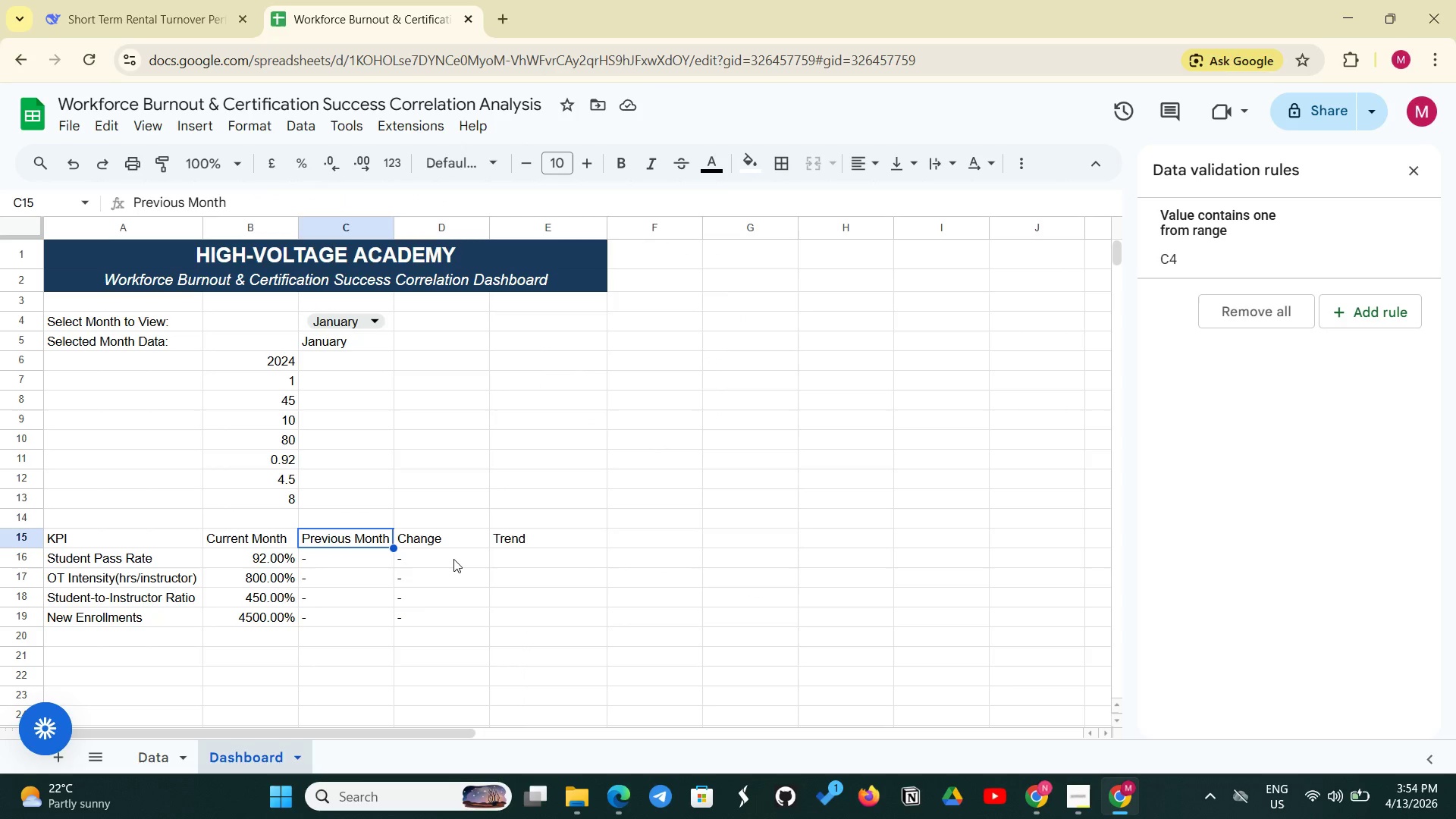 
left_click([453, 559])
 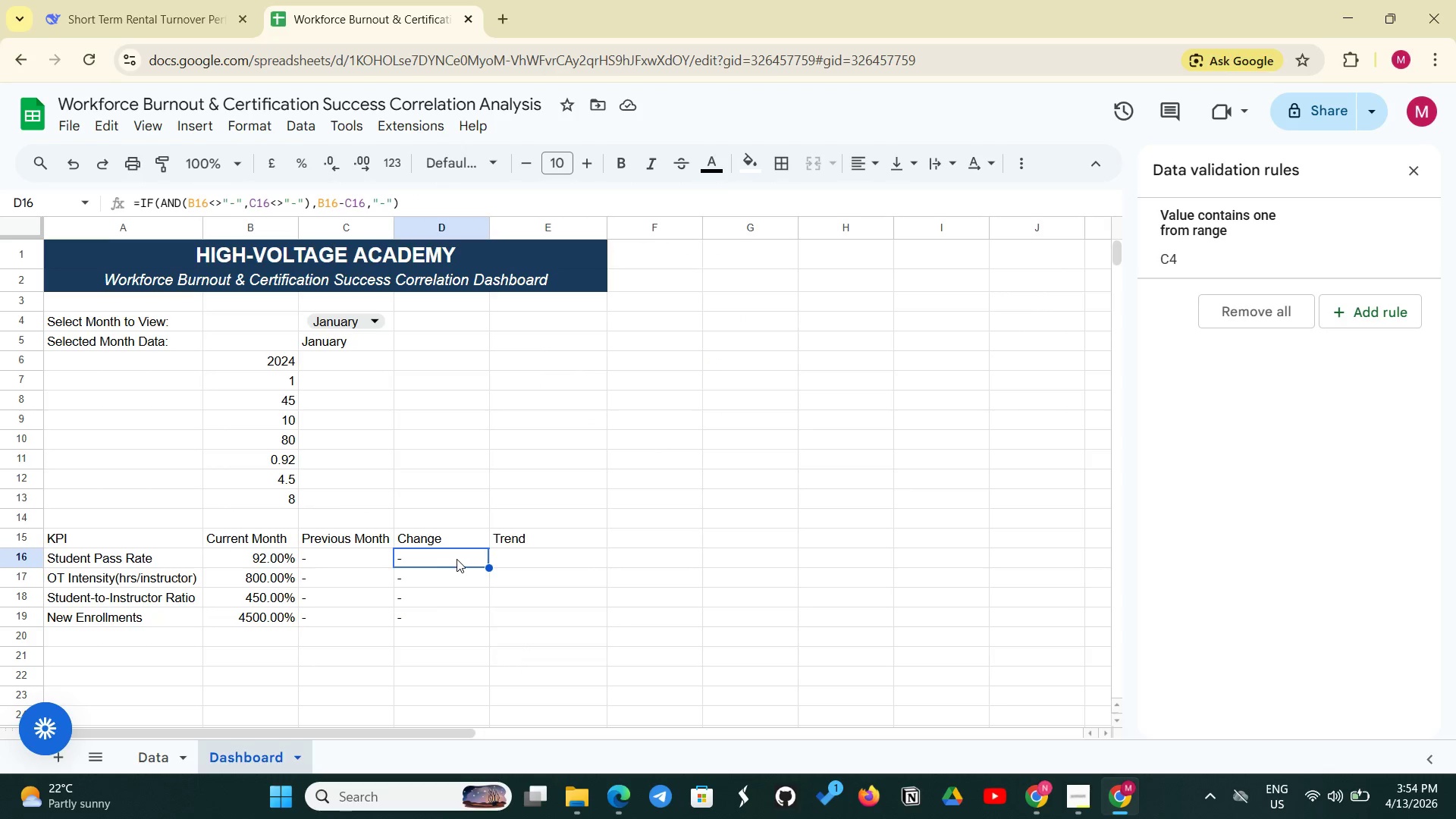 
wait(14.0)
 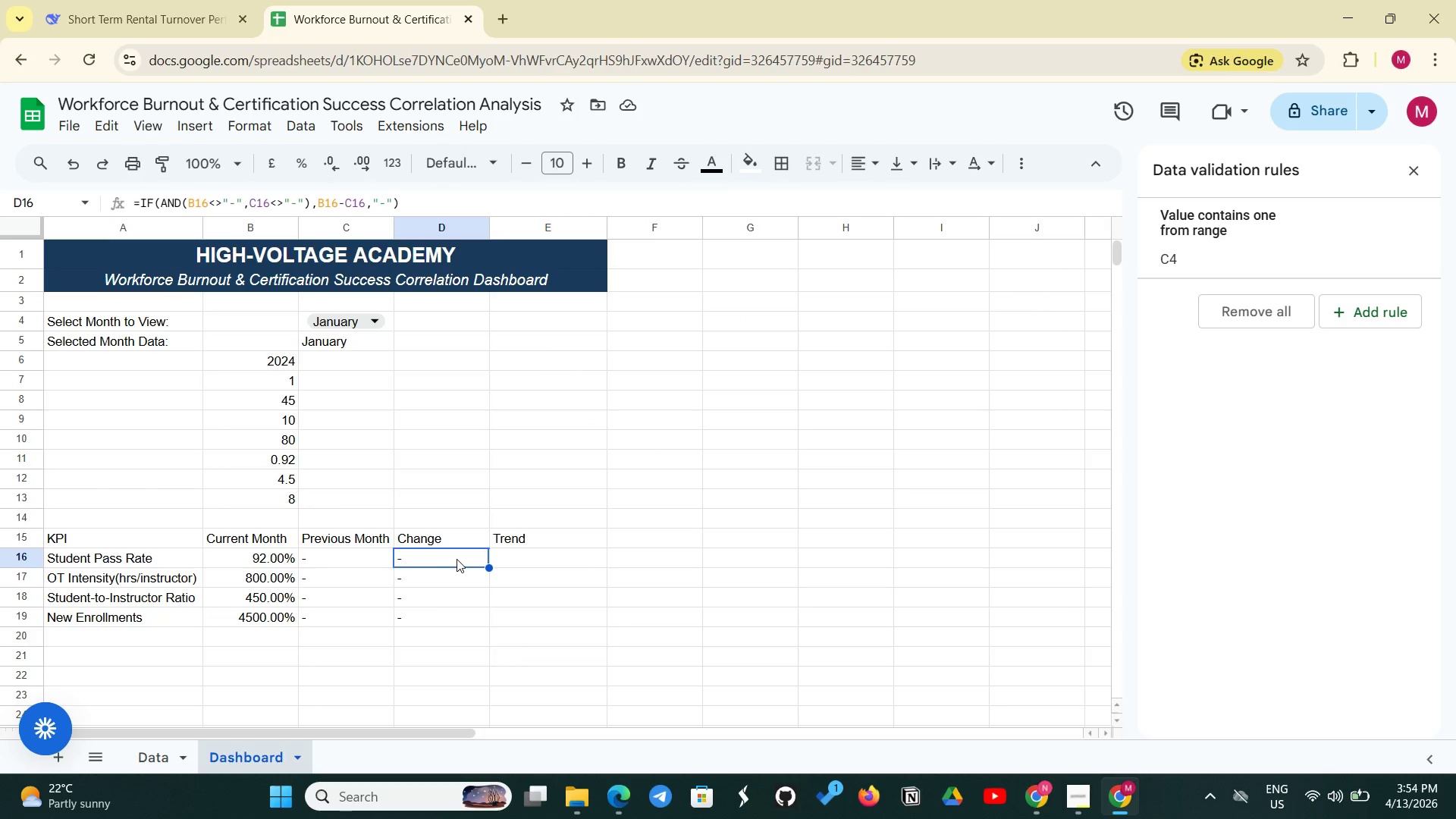 
scroll: coordinate [371, 588], scroll_direction: down, amount: 2.0
 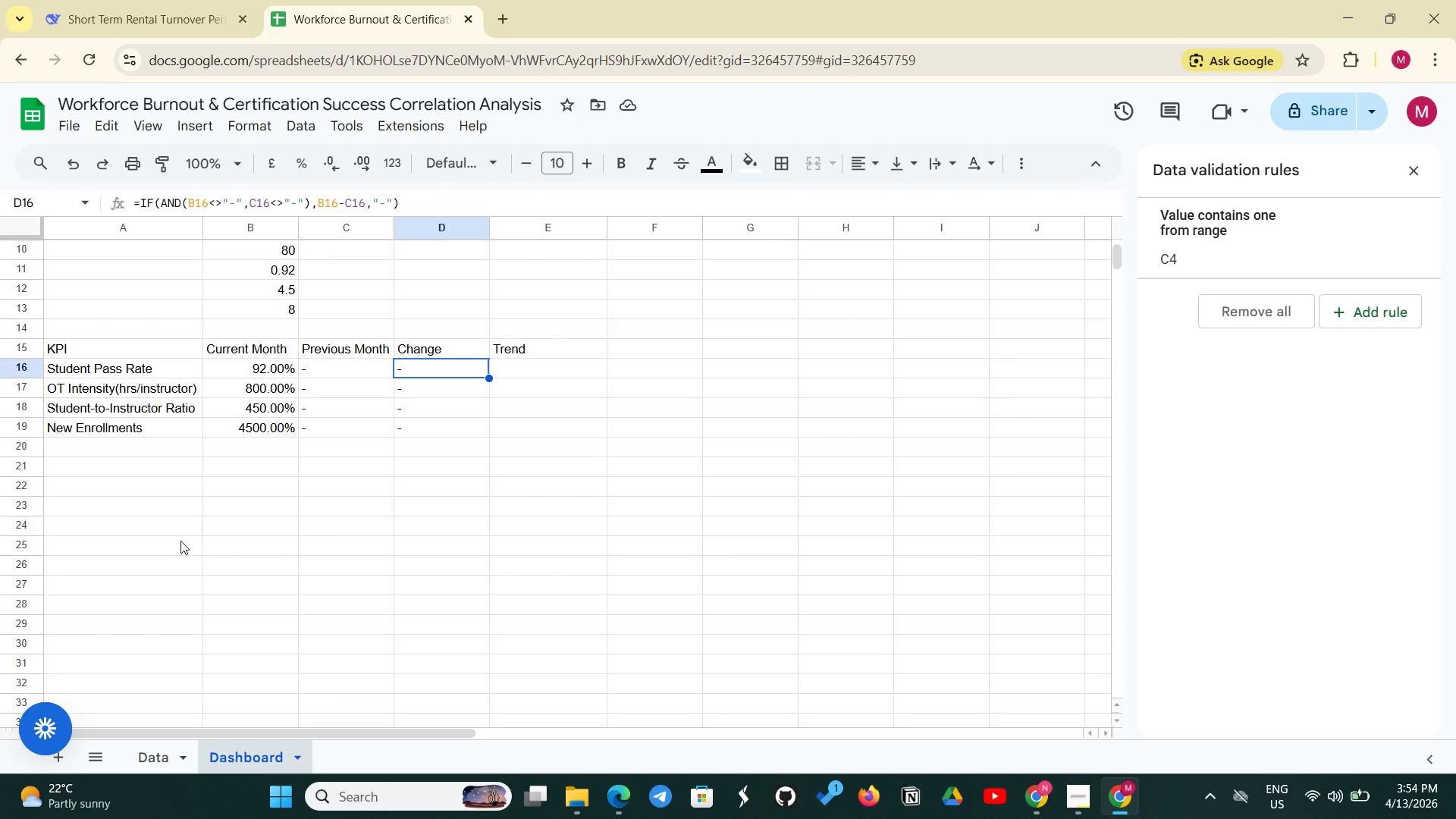 
left_click([131, 482])
 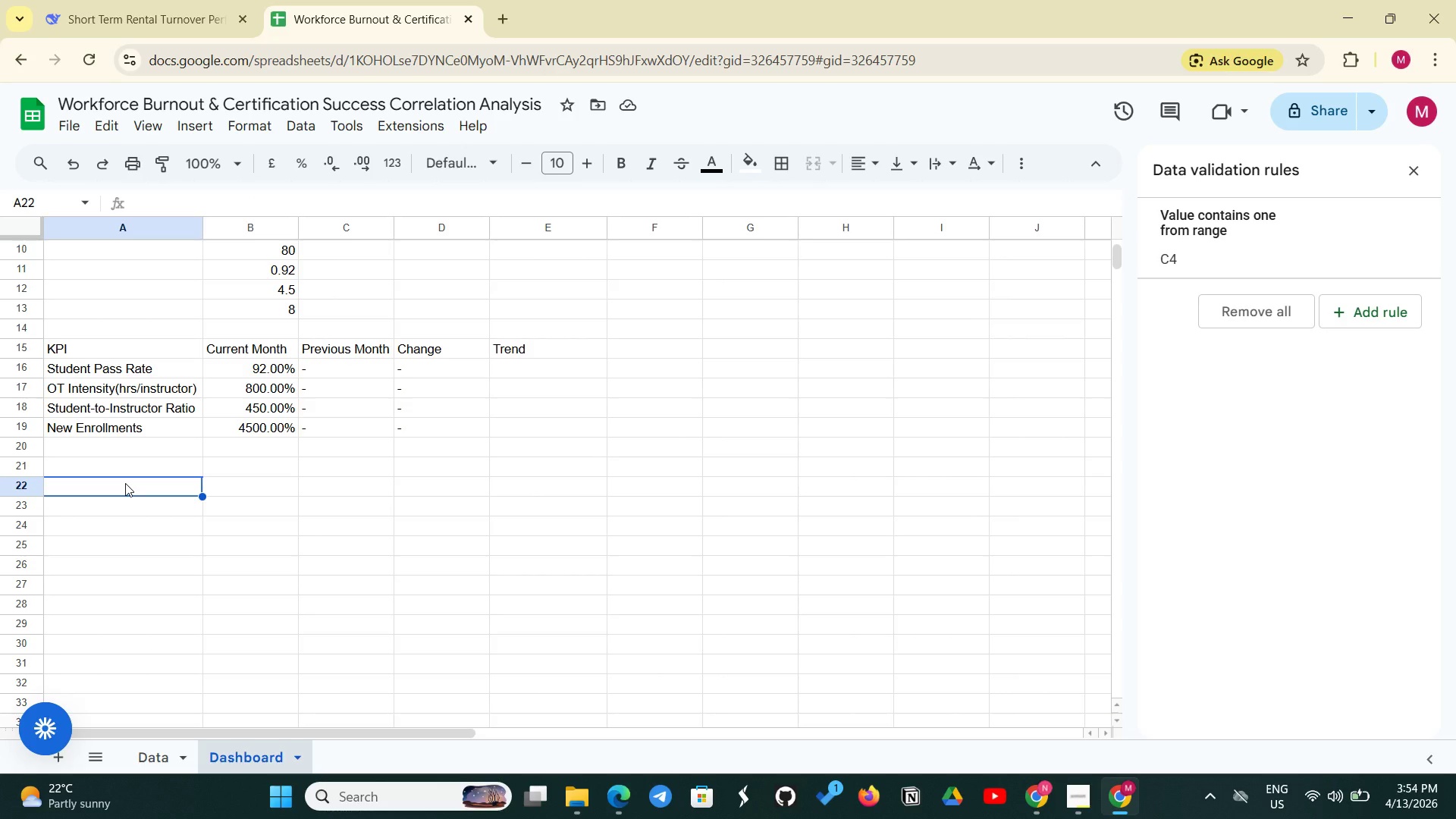 
type(CORRW)
key(Backspace)
 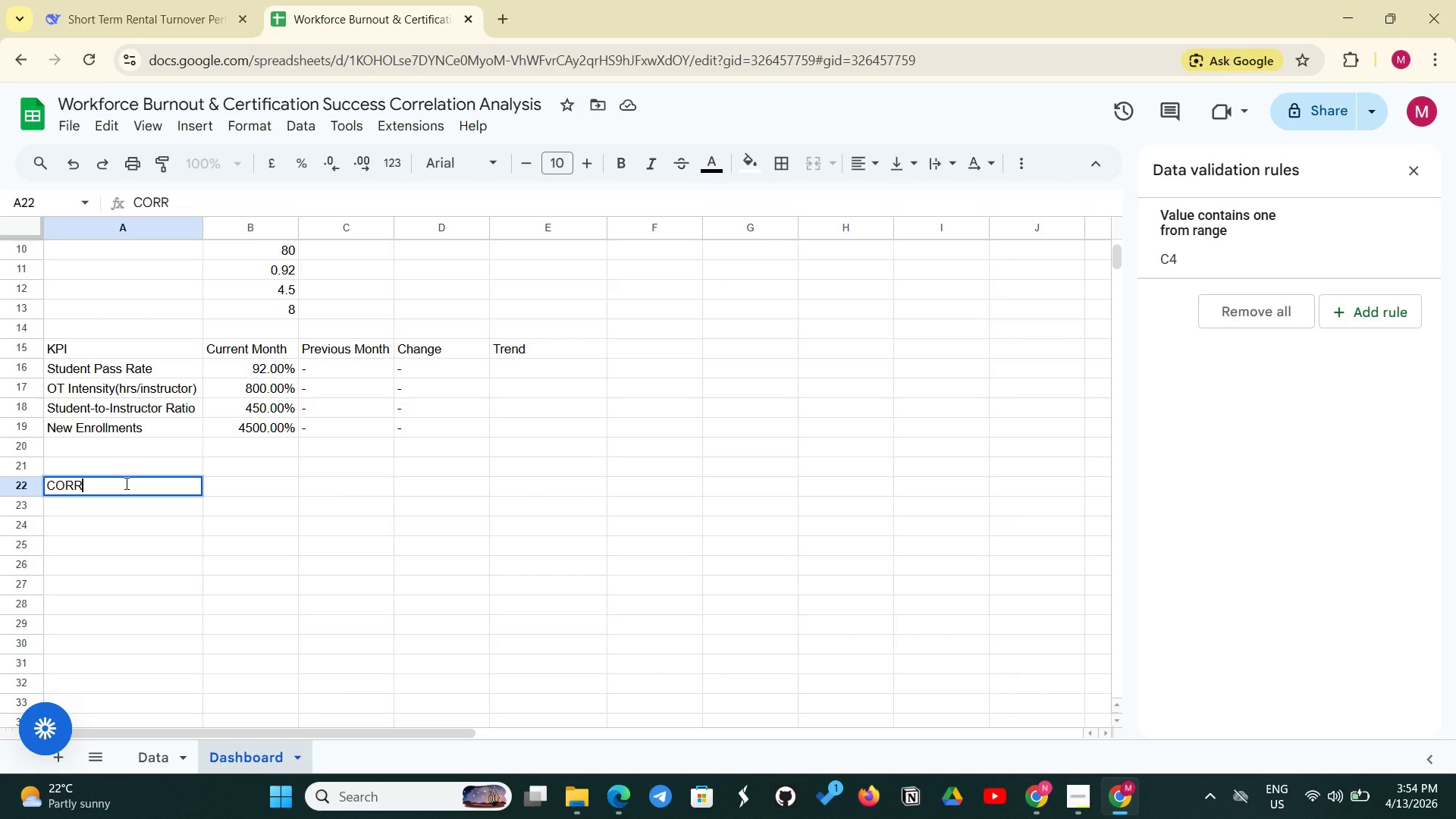 
type(ELATION ANALYSIS)
 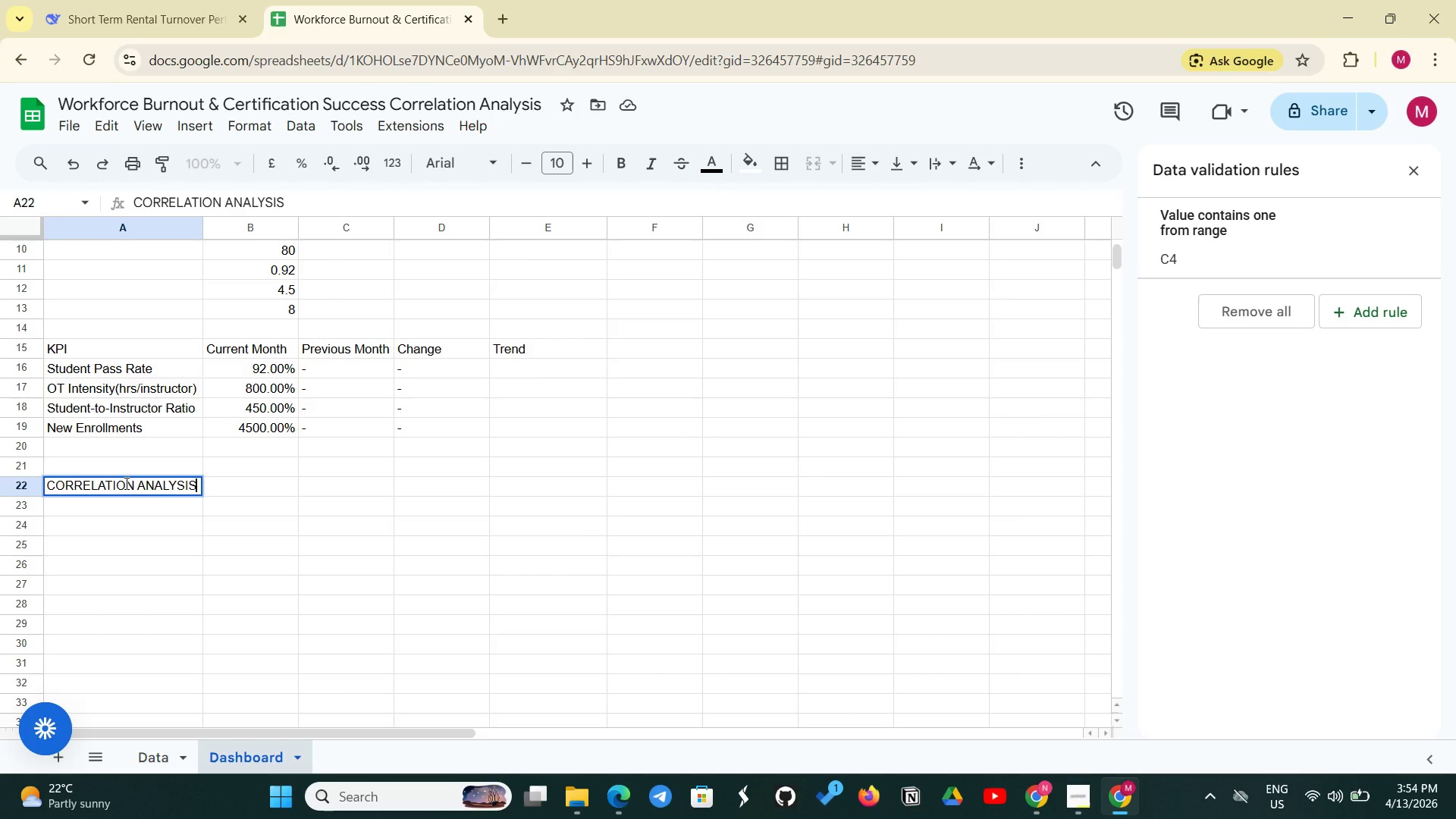 
key(Enter)
 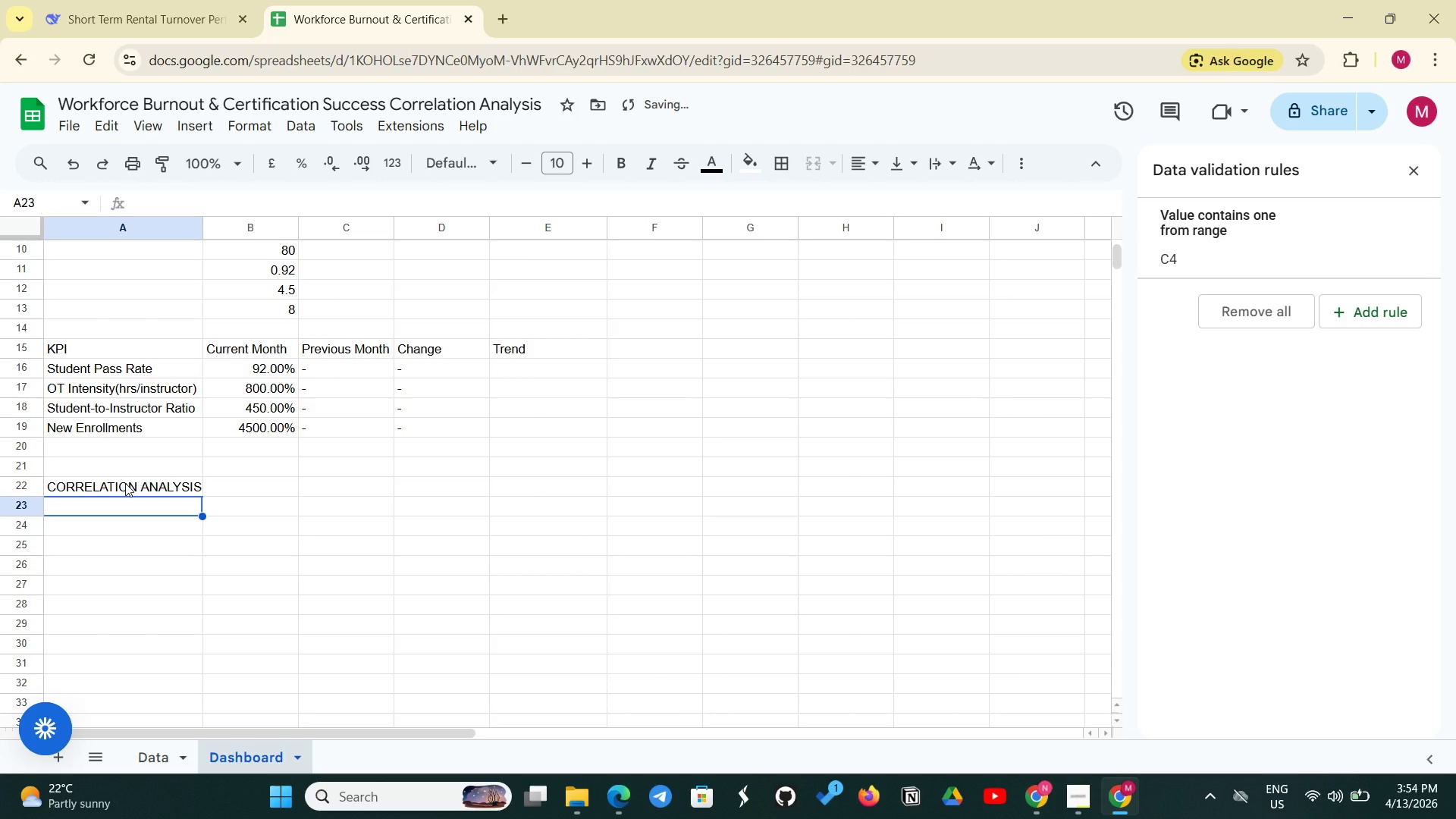 
type(Ot)
key(Backspace)
type(T INtensi=)
key(Backspace)
key(Backspace)
key(Backspace)
key(Backspace)
key(Backspace)
key(Backspace)
key(Backspace)
type(ntensity Vs )
key(Backspace)
key(Backspace)
key(Backspace)
type(vs Pass Rate)
 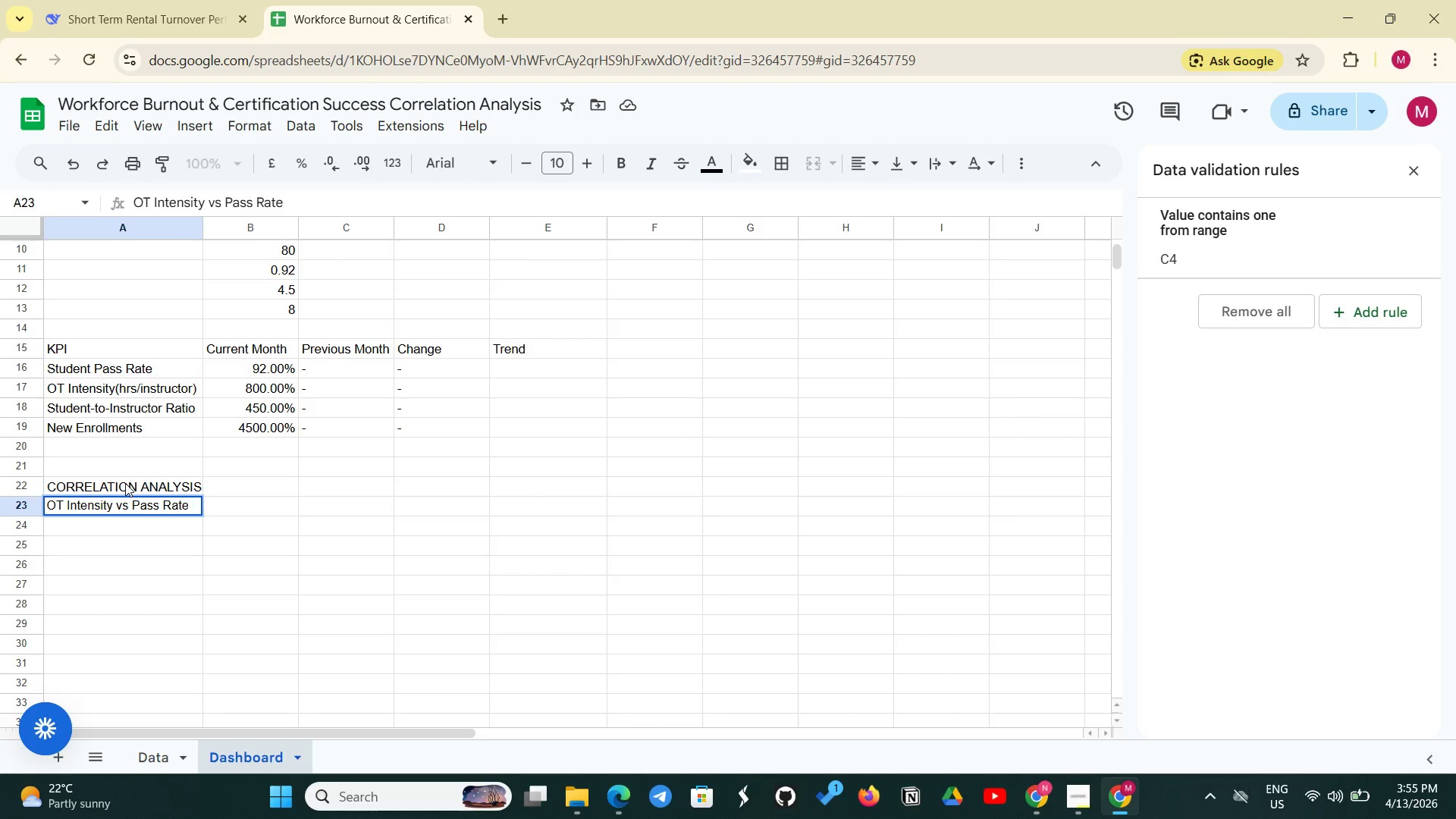 
key(Enter)
 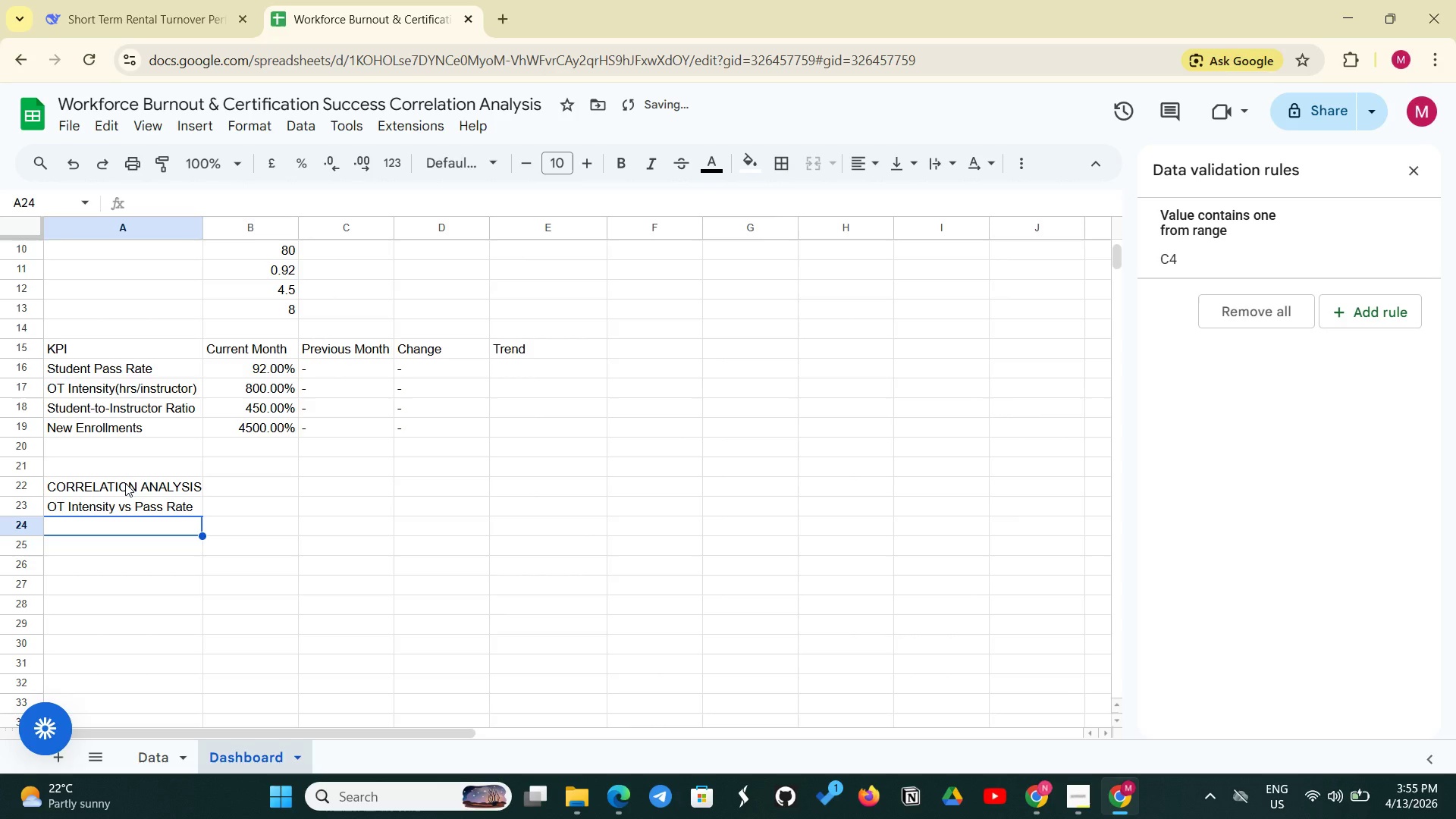 
type(Student Ratio vs pass)
key(Backspace)
key(Backspace)
key(Backspace)
key(Backspace)
type(Pass Rate)
 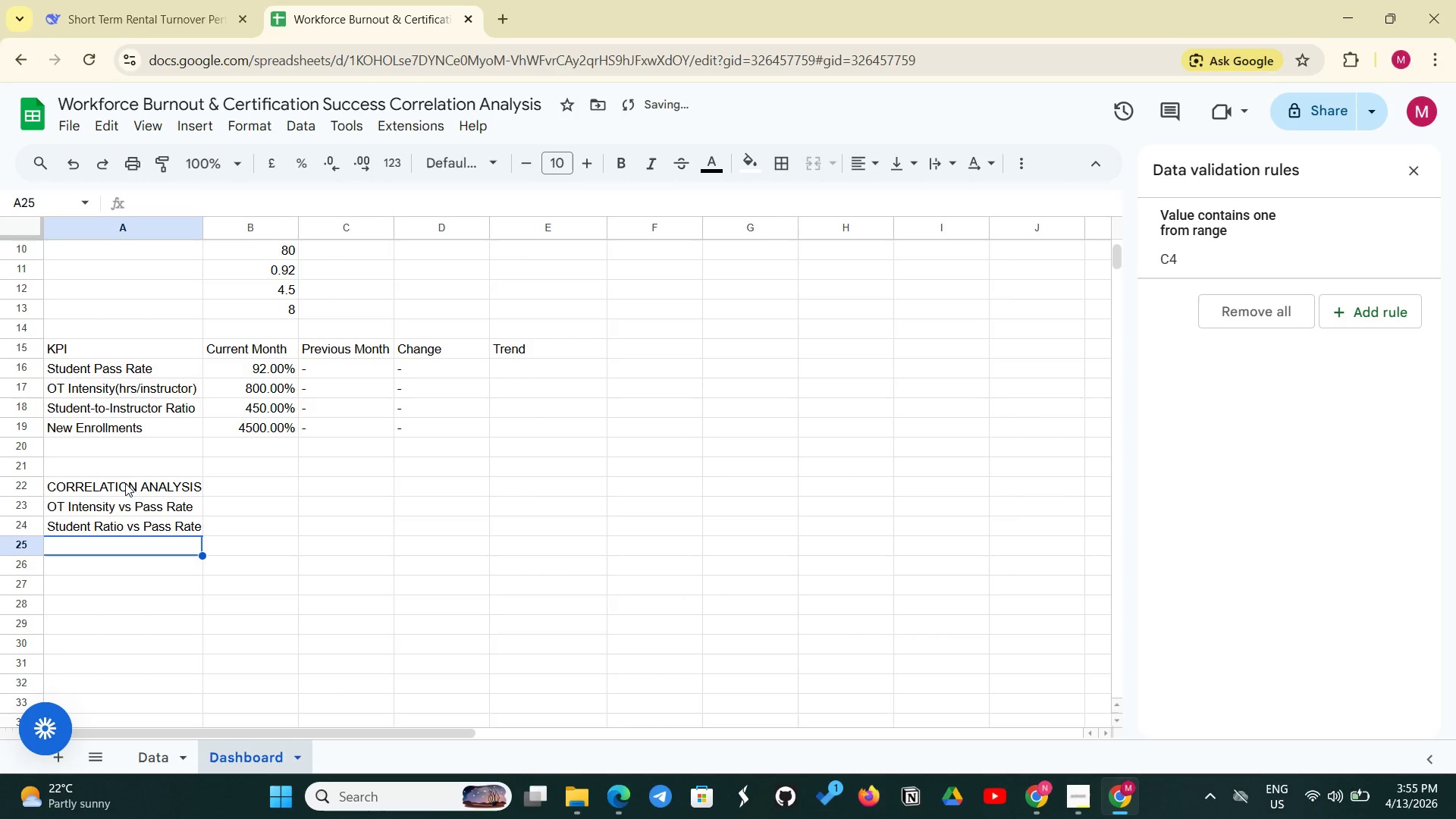 
 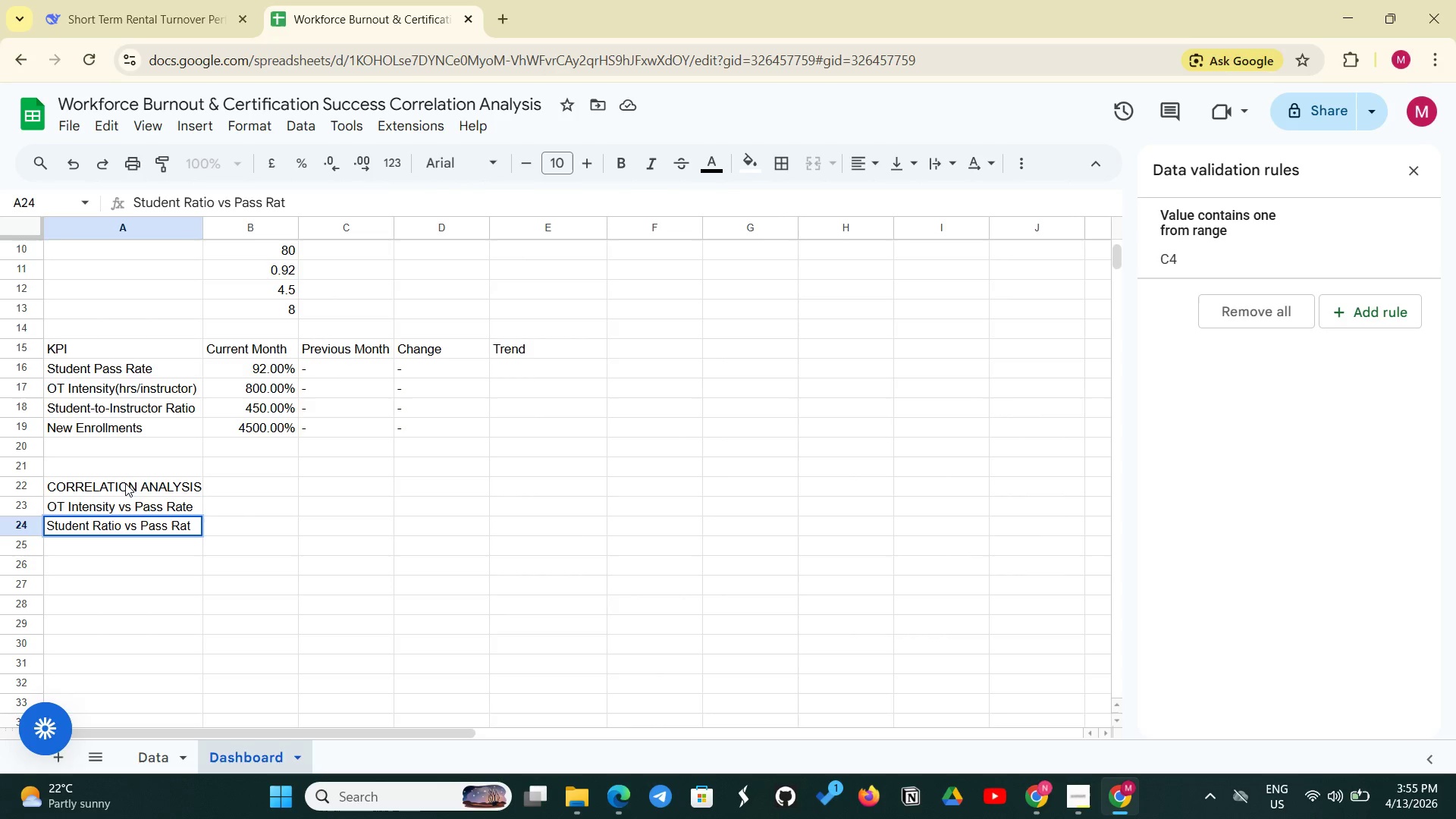 
key(Enter)
 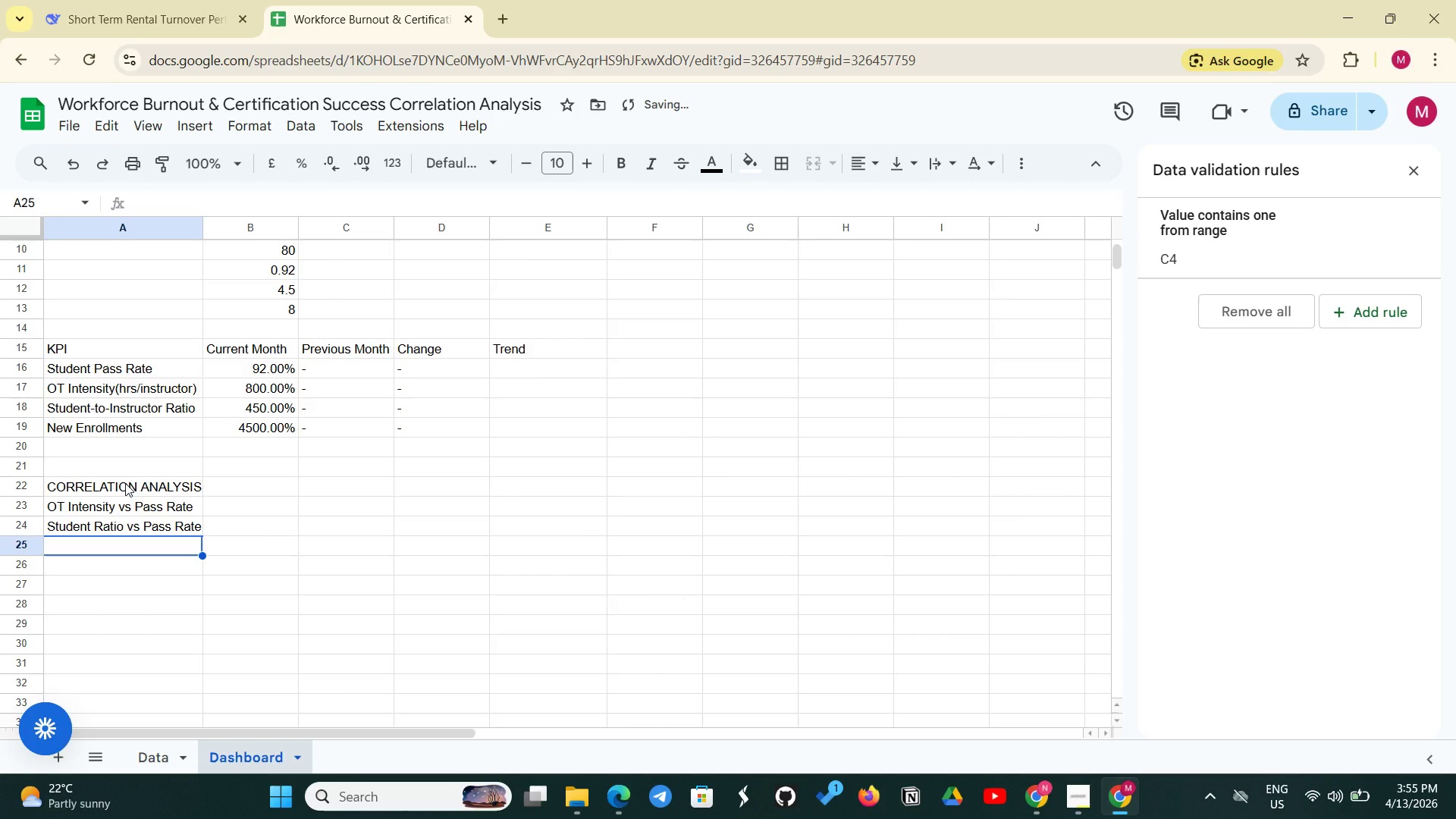 
type(Interpretation)
 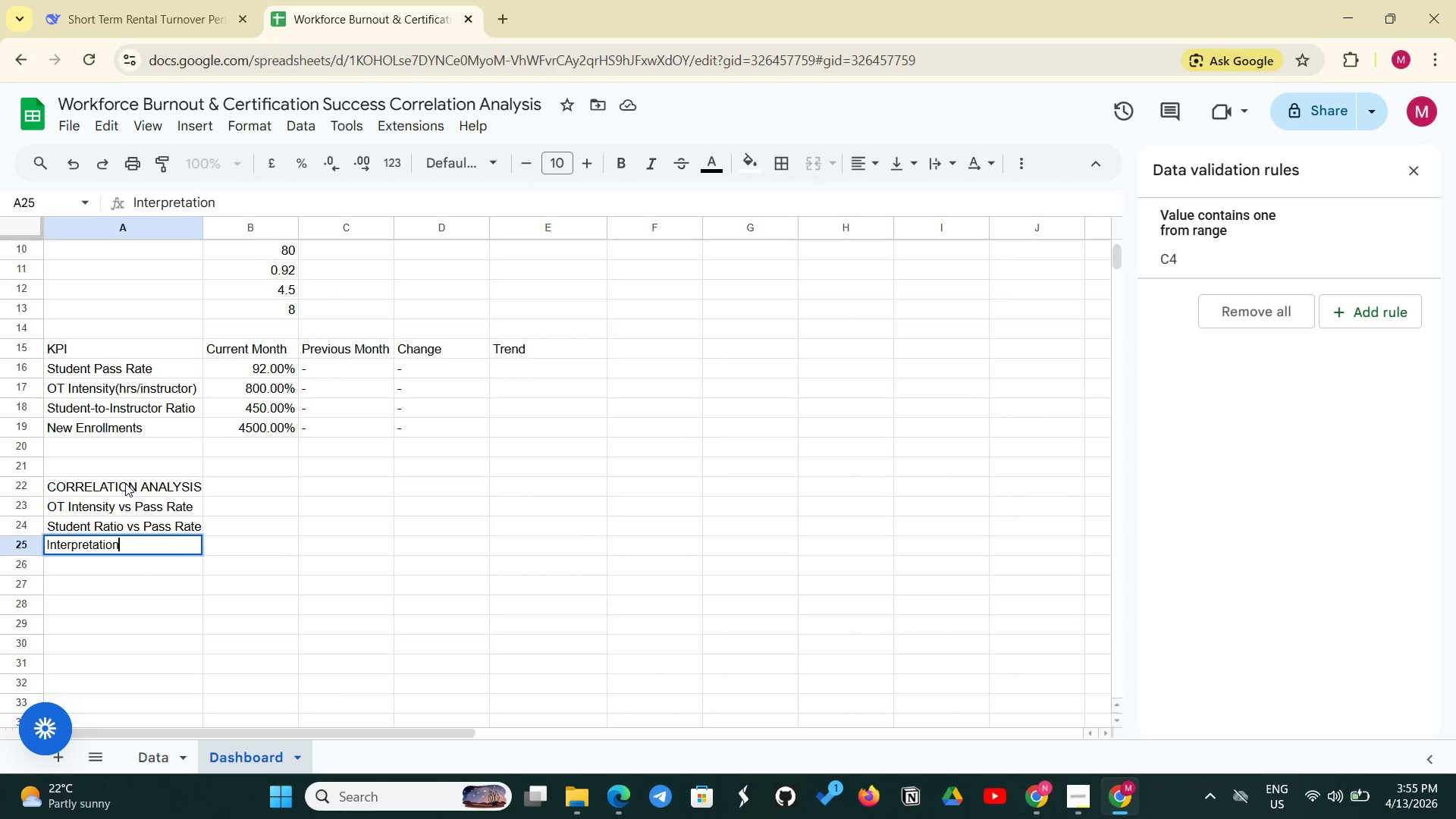 
key(Enter)
 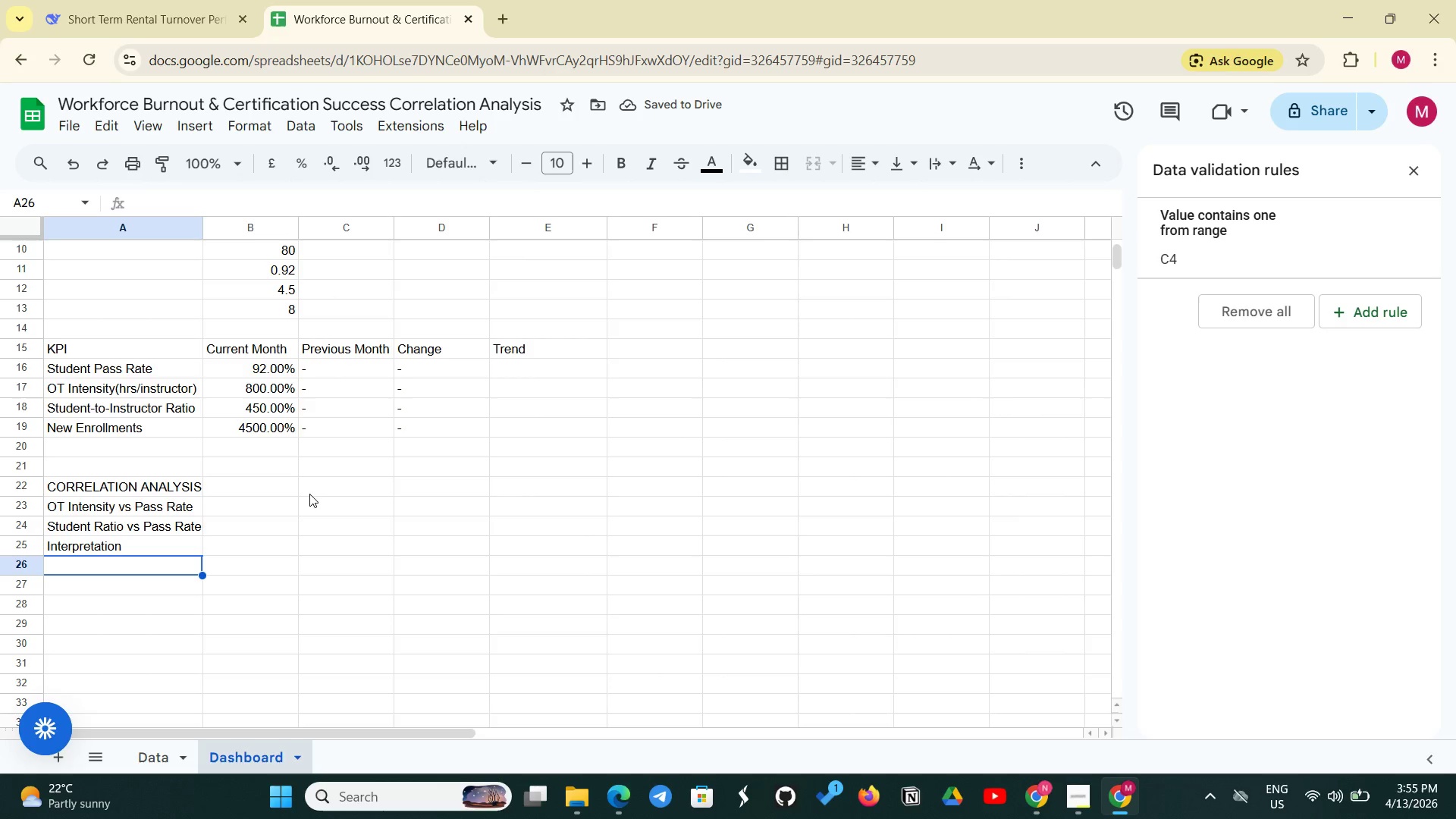 
left_click([224, 503])
 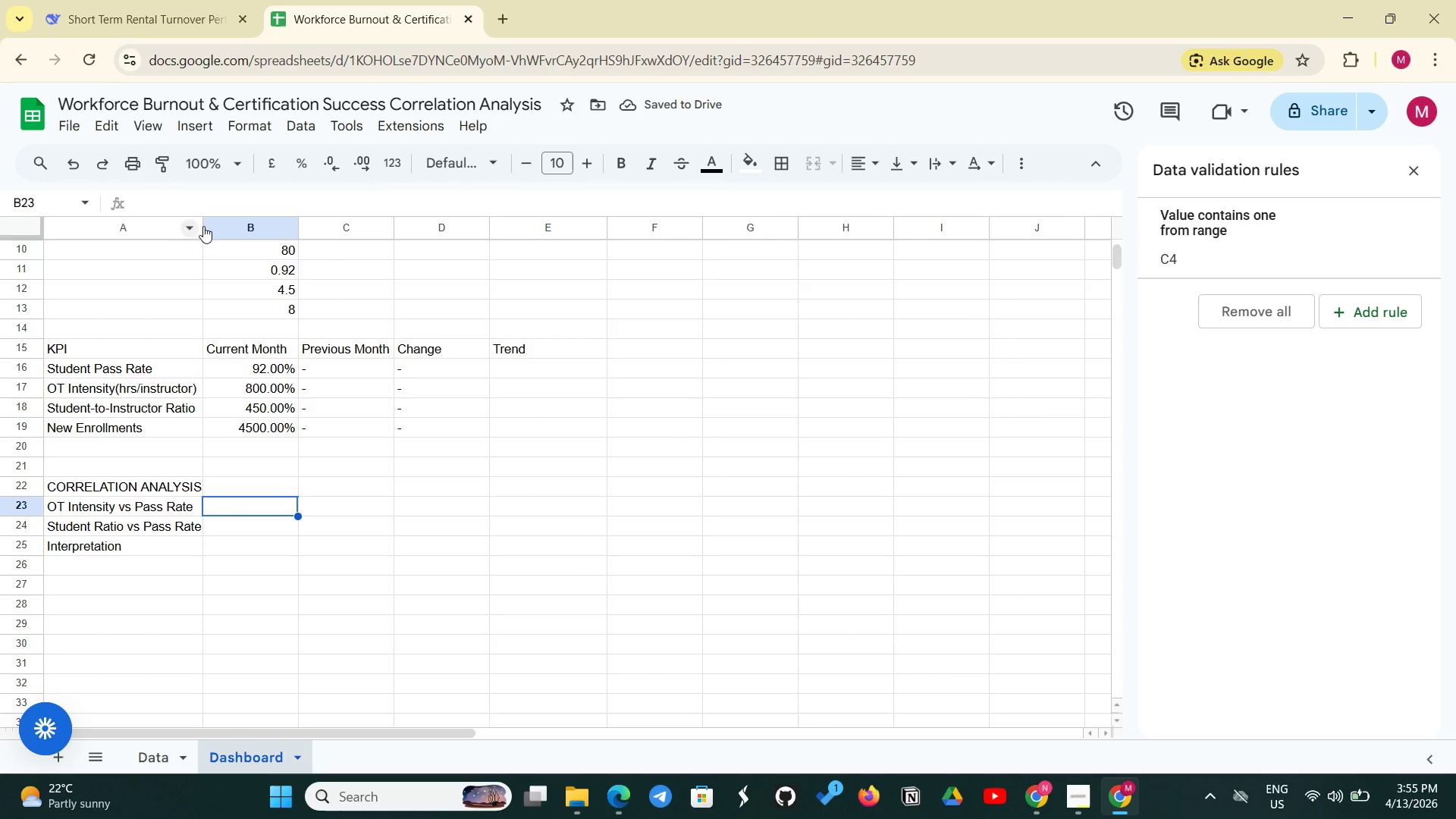 
left_click_drag(start_coordinate=[206, 226], to_coordinate=[217, 225])
 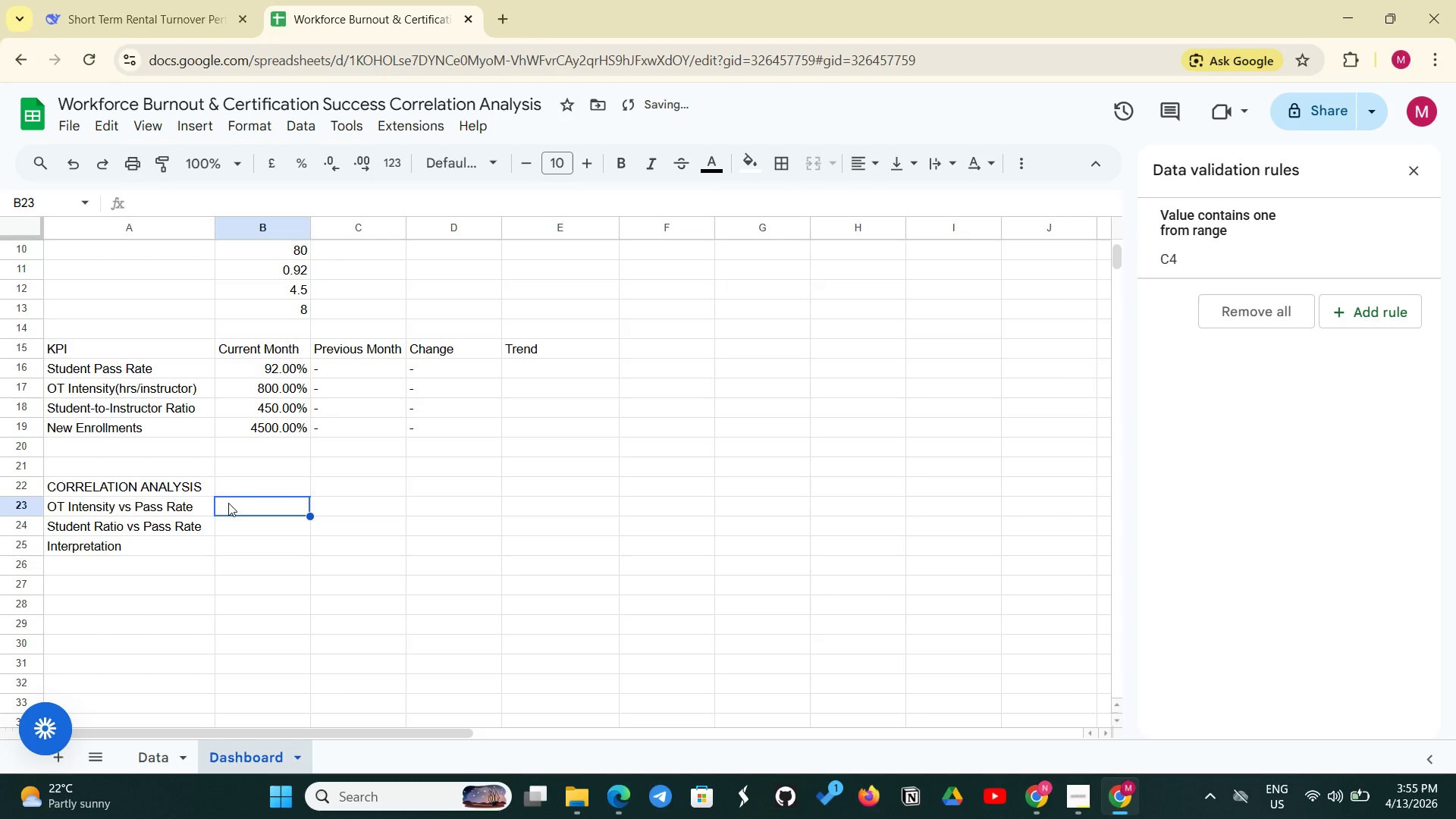 
left_click([231, 504])
 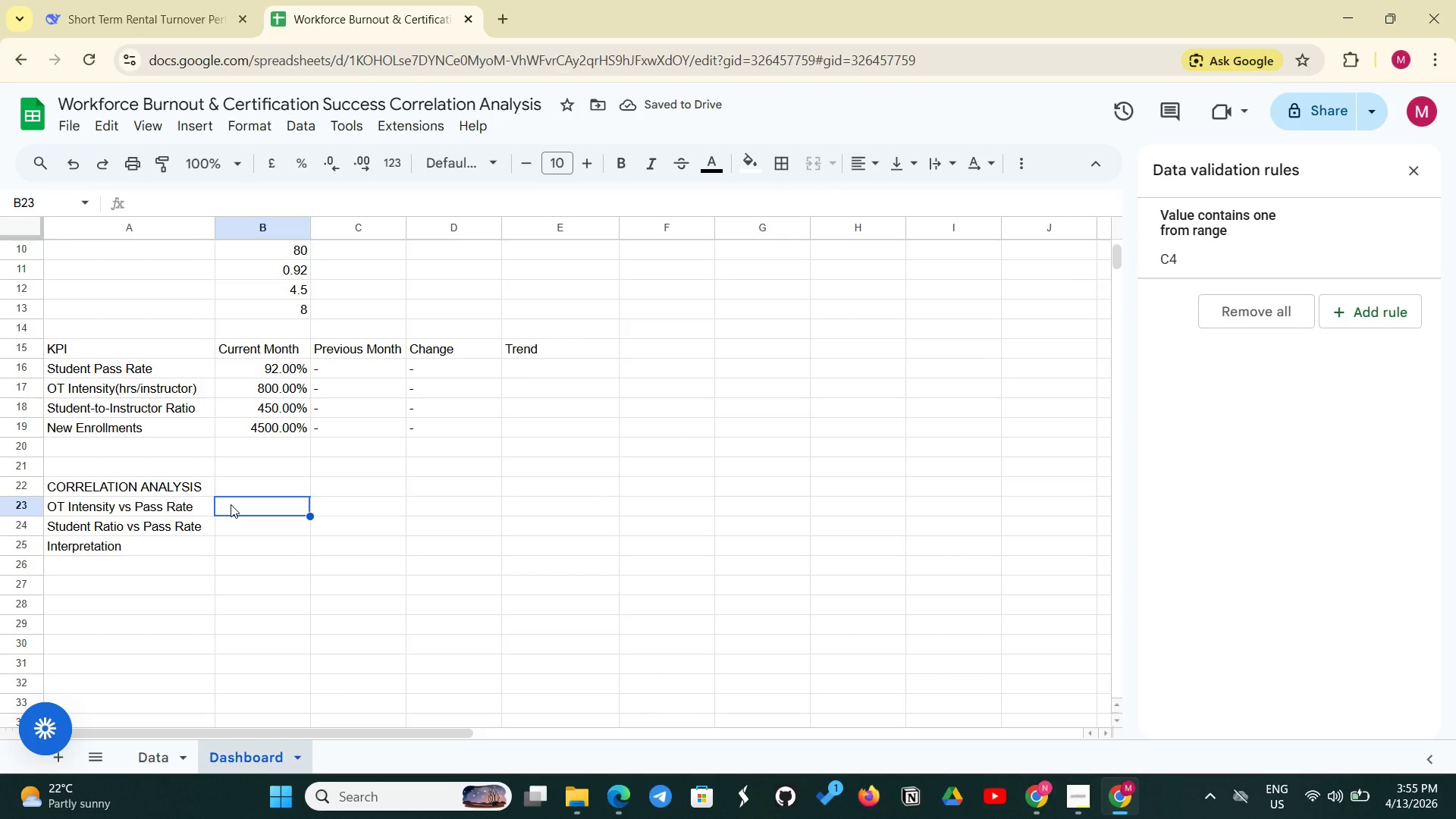 
type(=CORREL(Data!I@:)
key(Backspace)
key(Backspace)
type(2:I25, DAT)
key(Backspace)
key(Backspace)
type(ata!)
 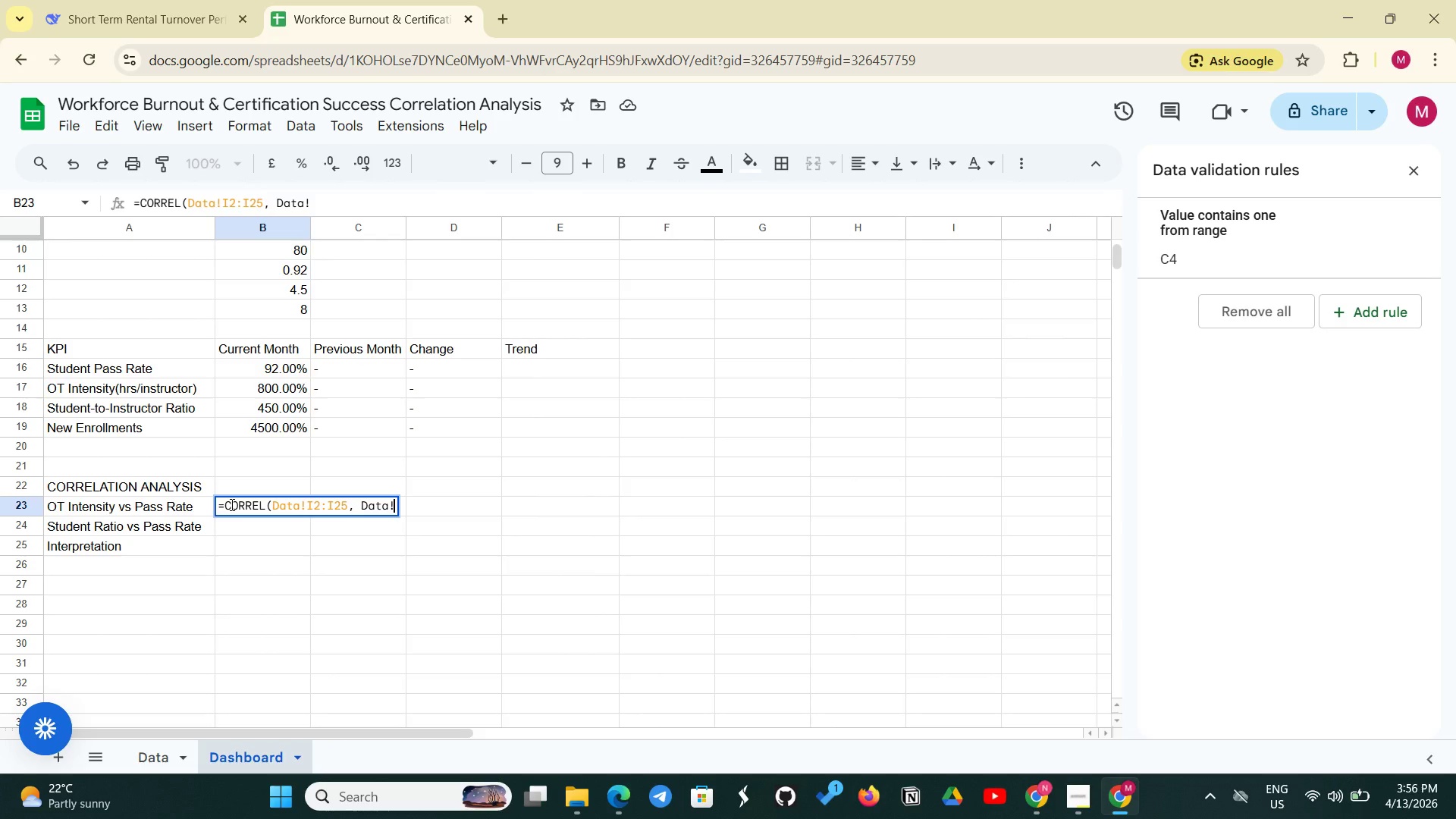 
type(G2L)
key(Backspace)
type(:G25))
 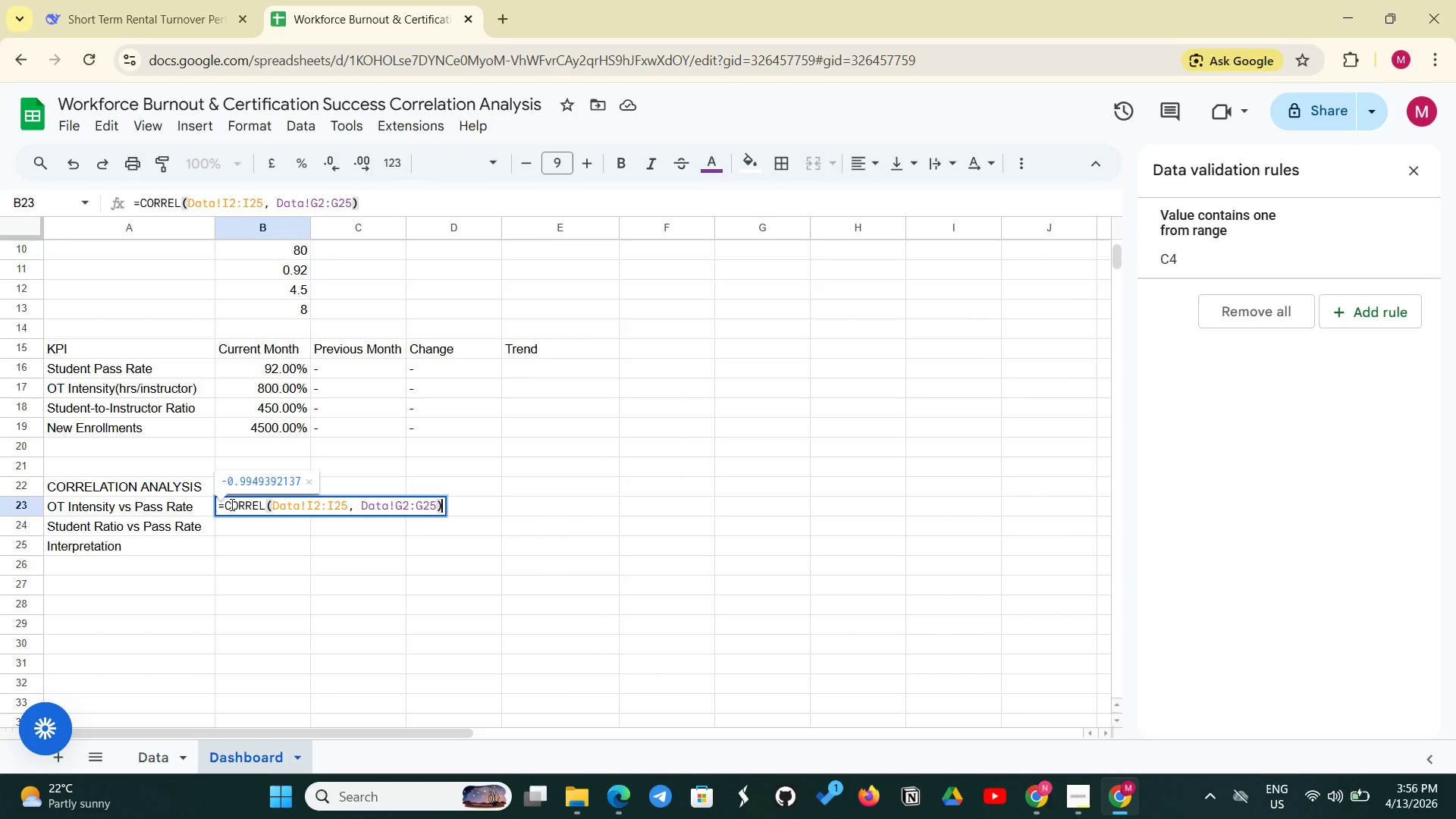 
key(Enter)
 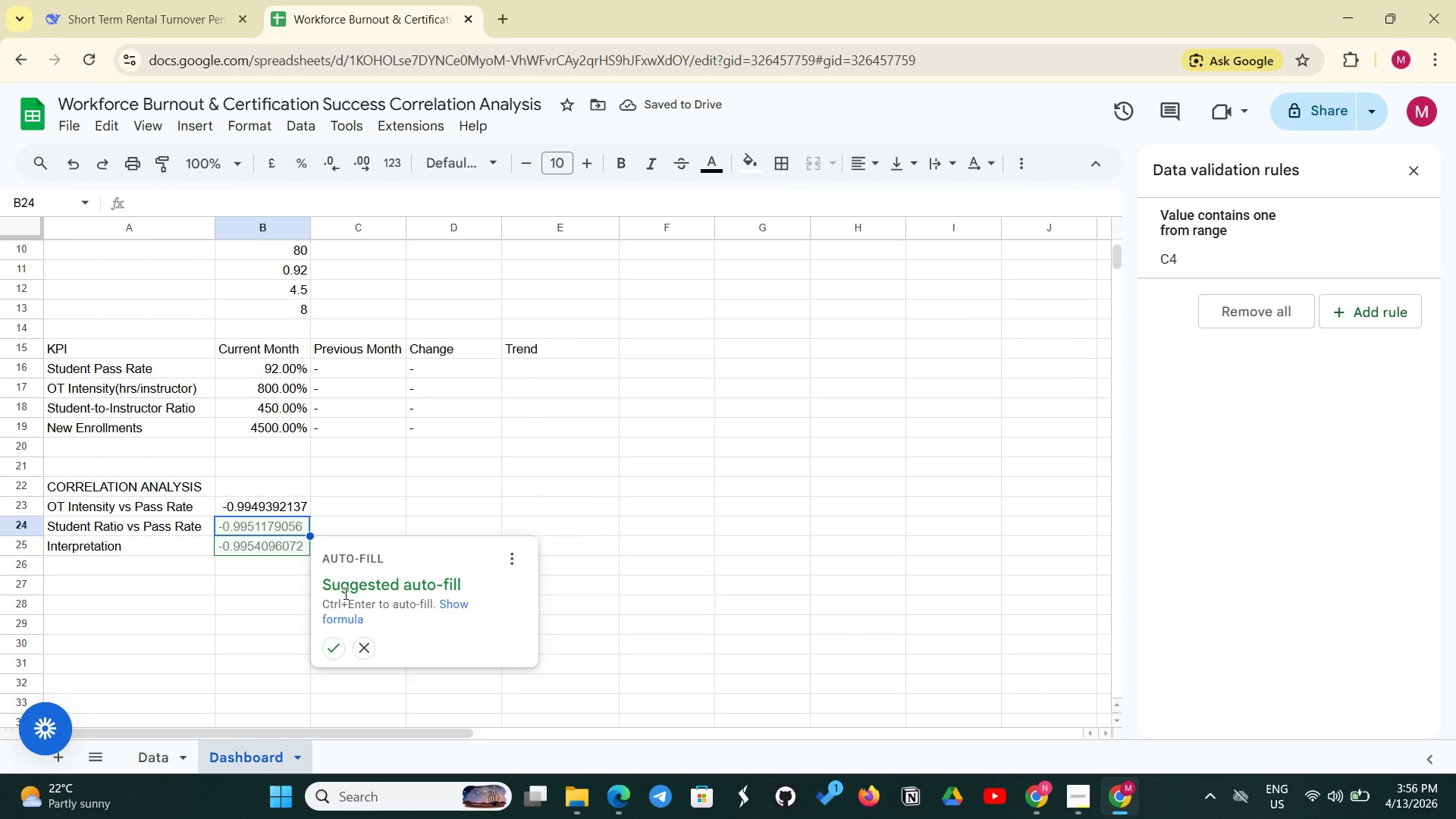 
left_click([333, 652])
 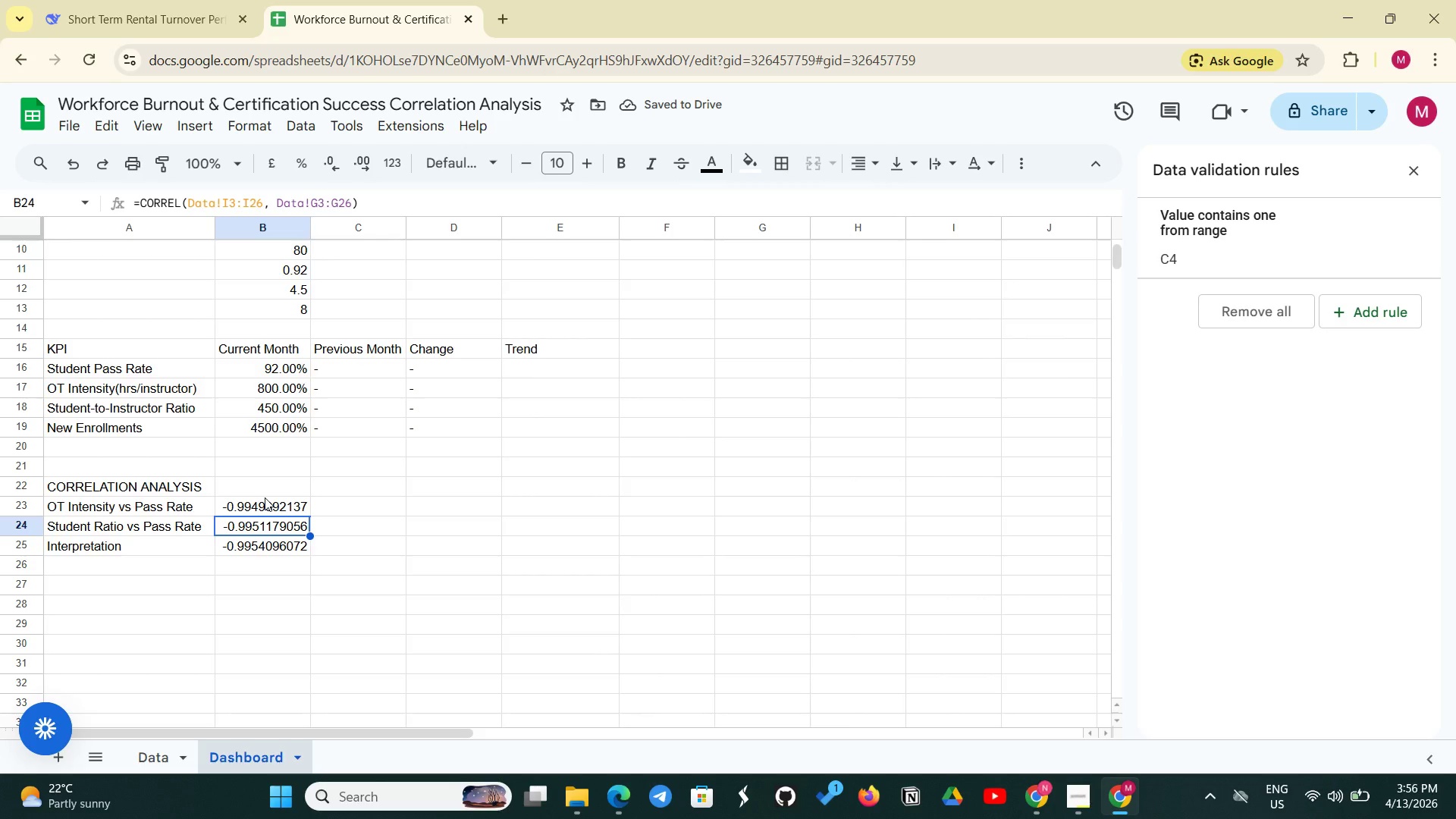 
wait(5.86)
 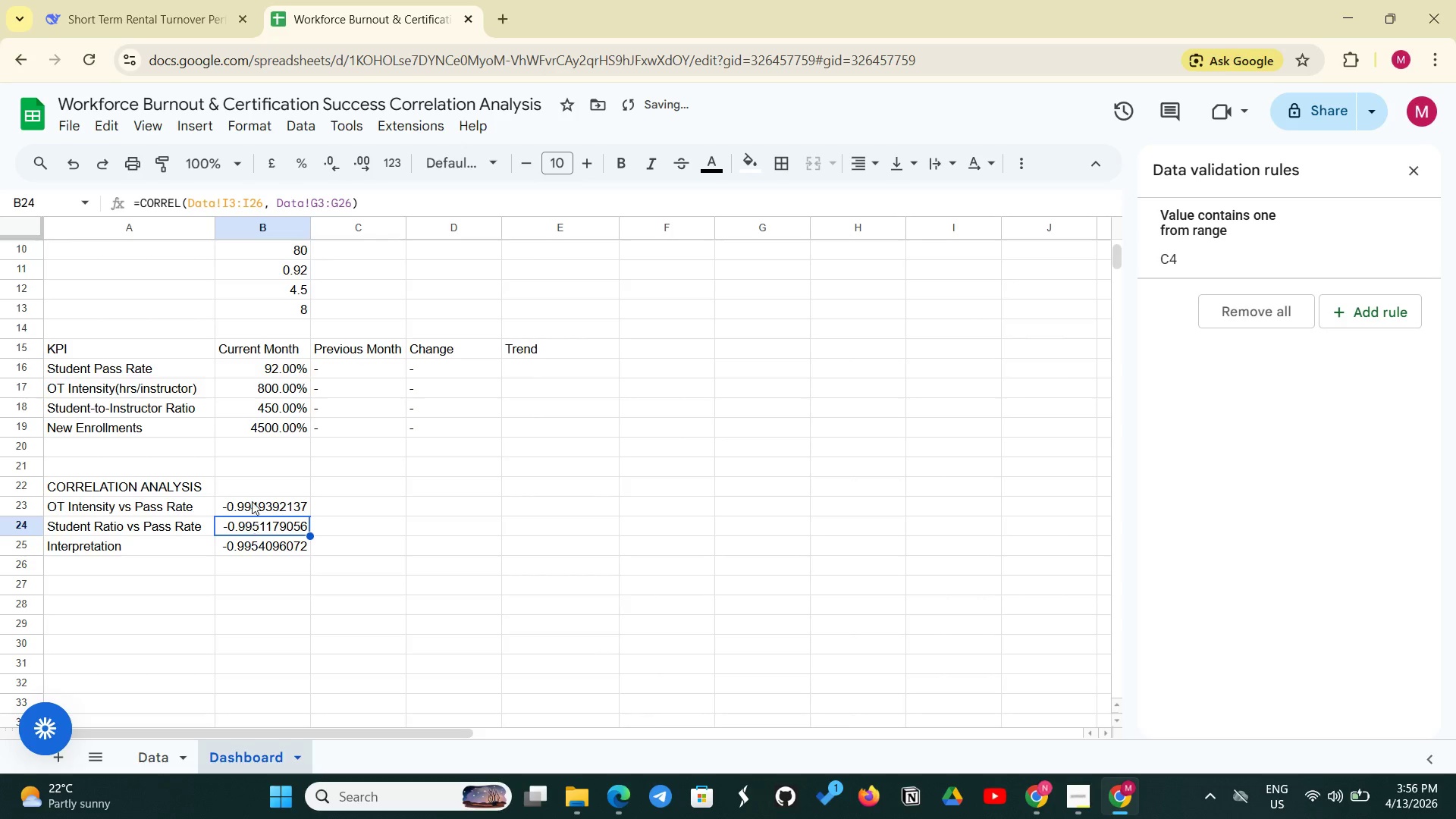 
left_click([260, 504])
 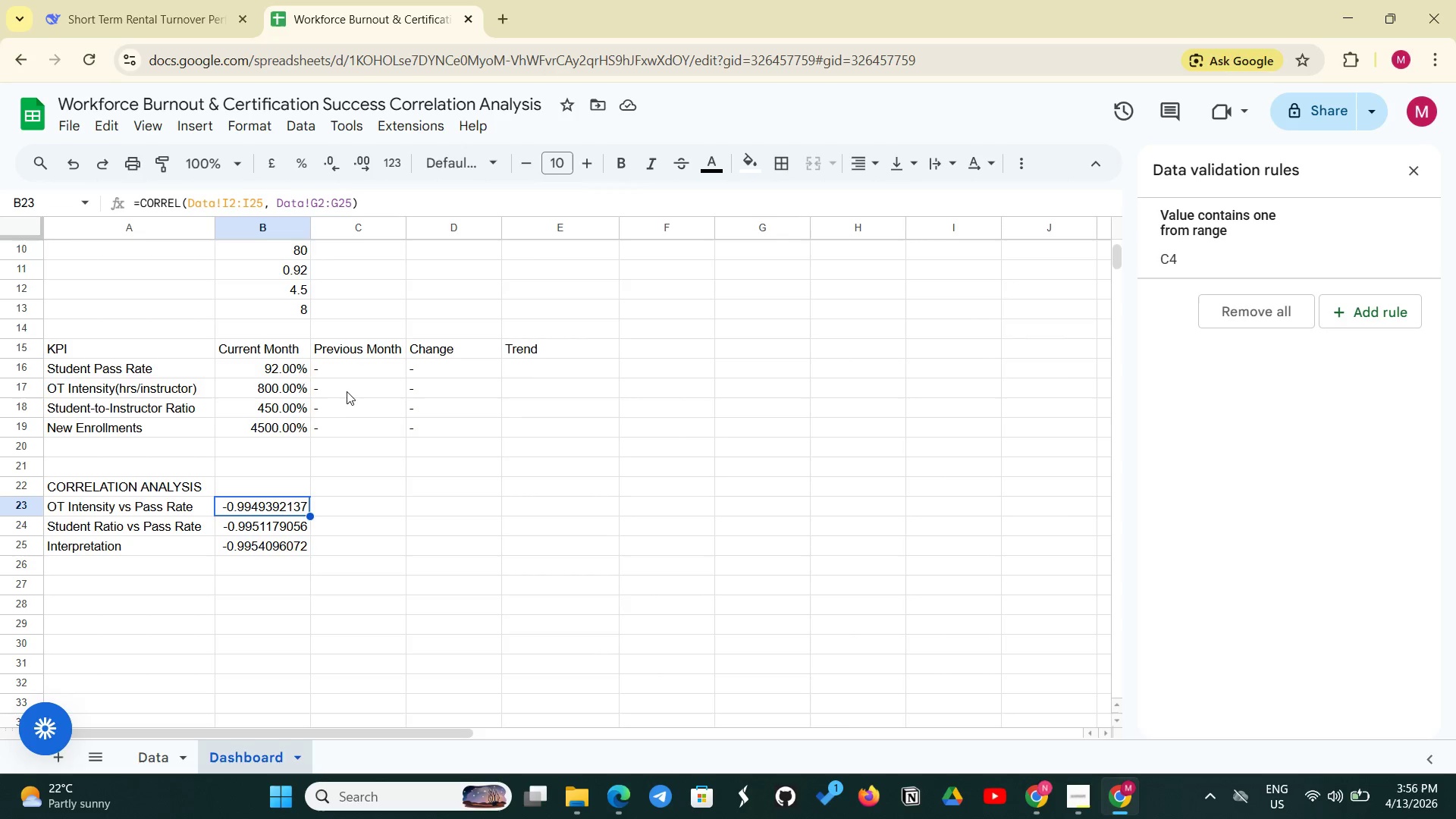 
wait(9.66)
 